 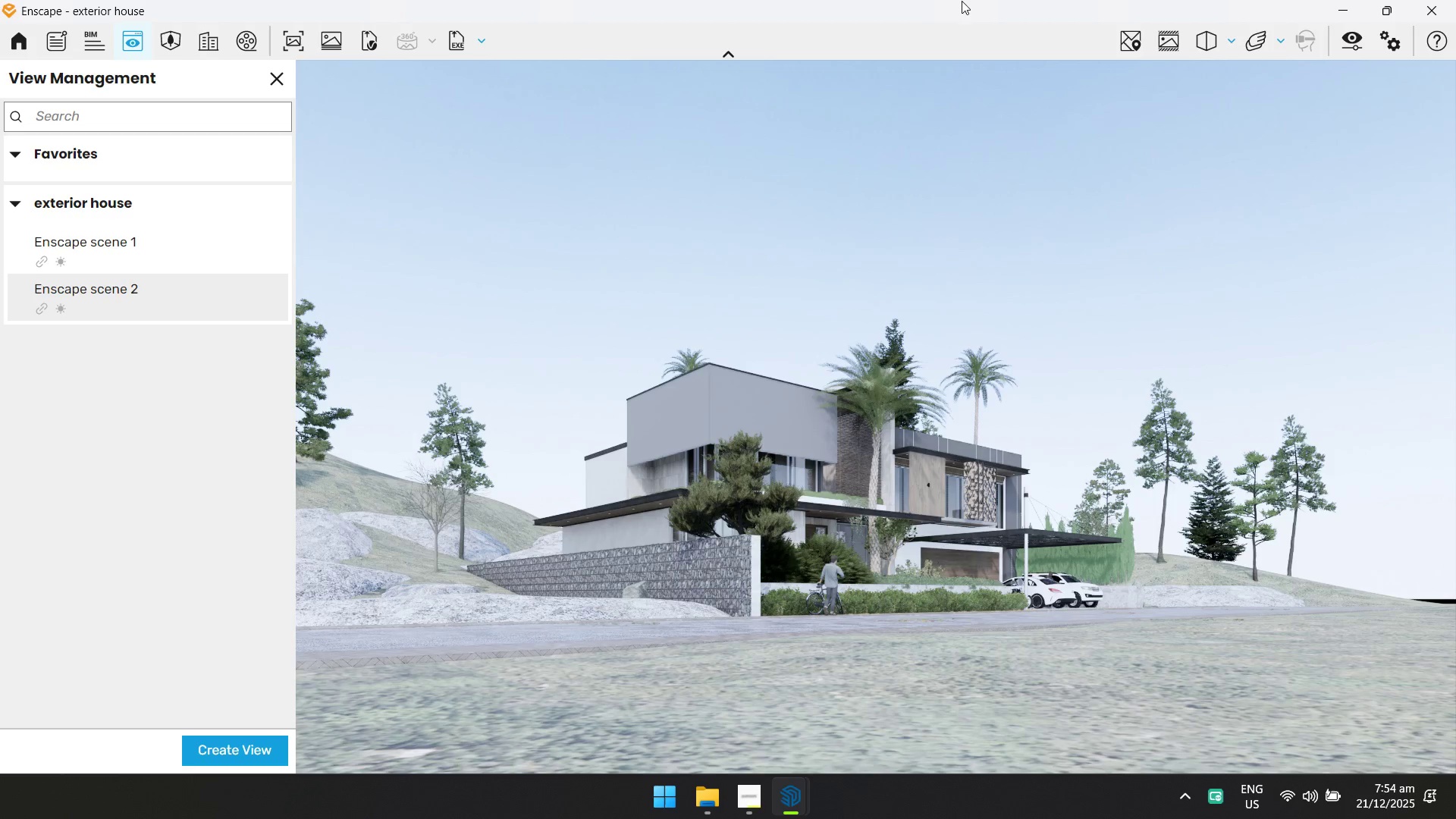 
hold_key(key=D, duration=2.95)
 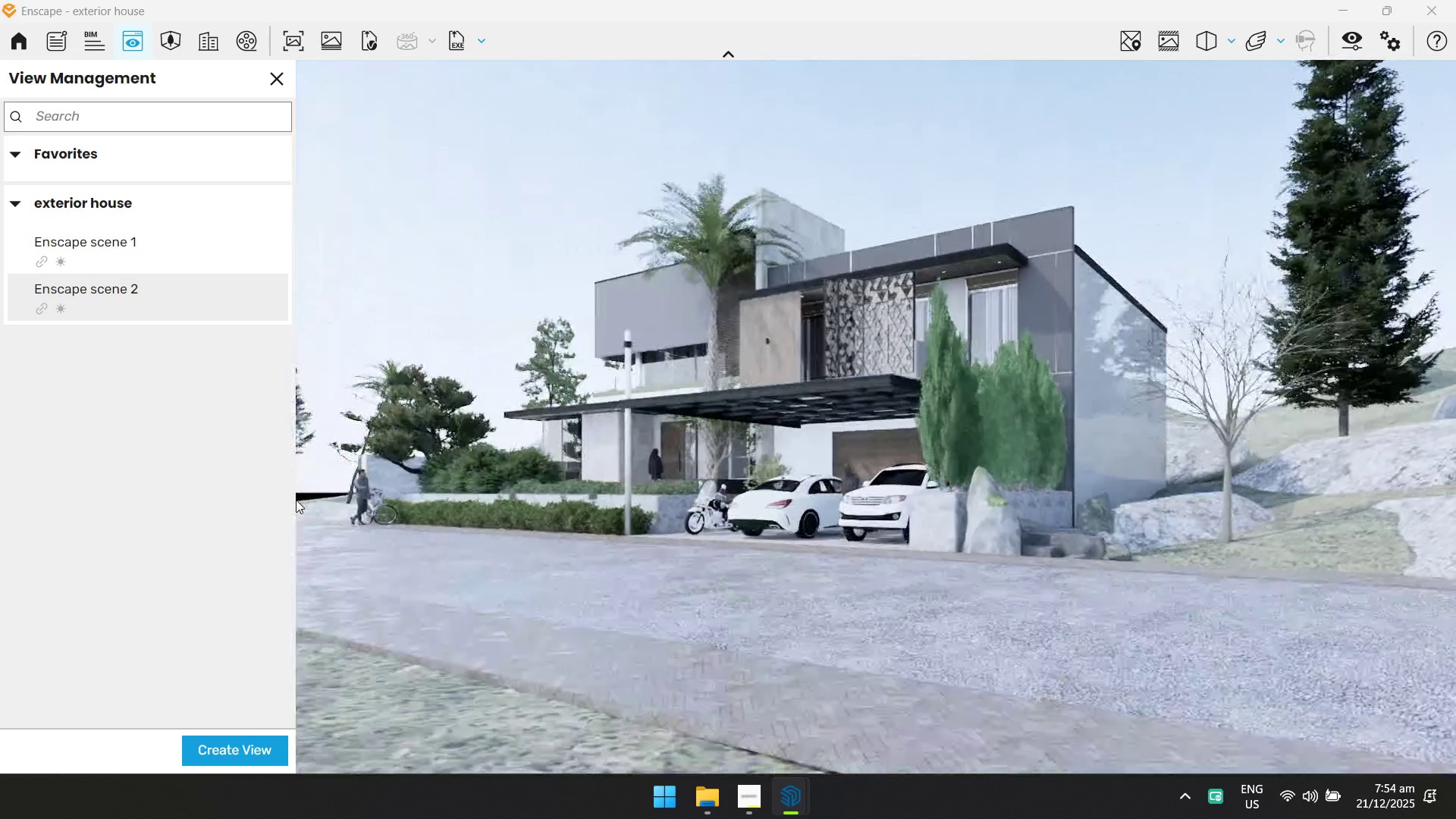 
hold_key(key=W, duration=1.5)
 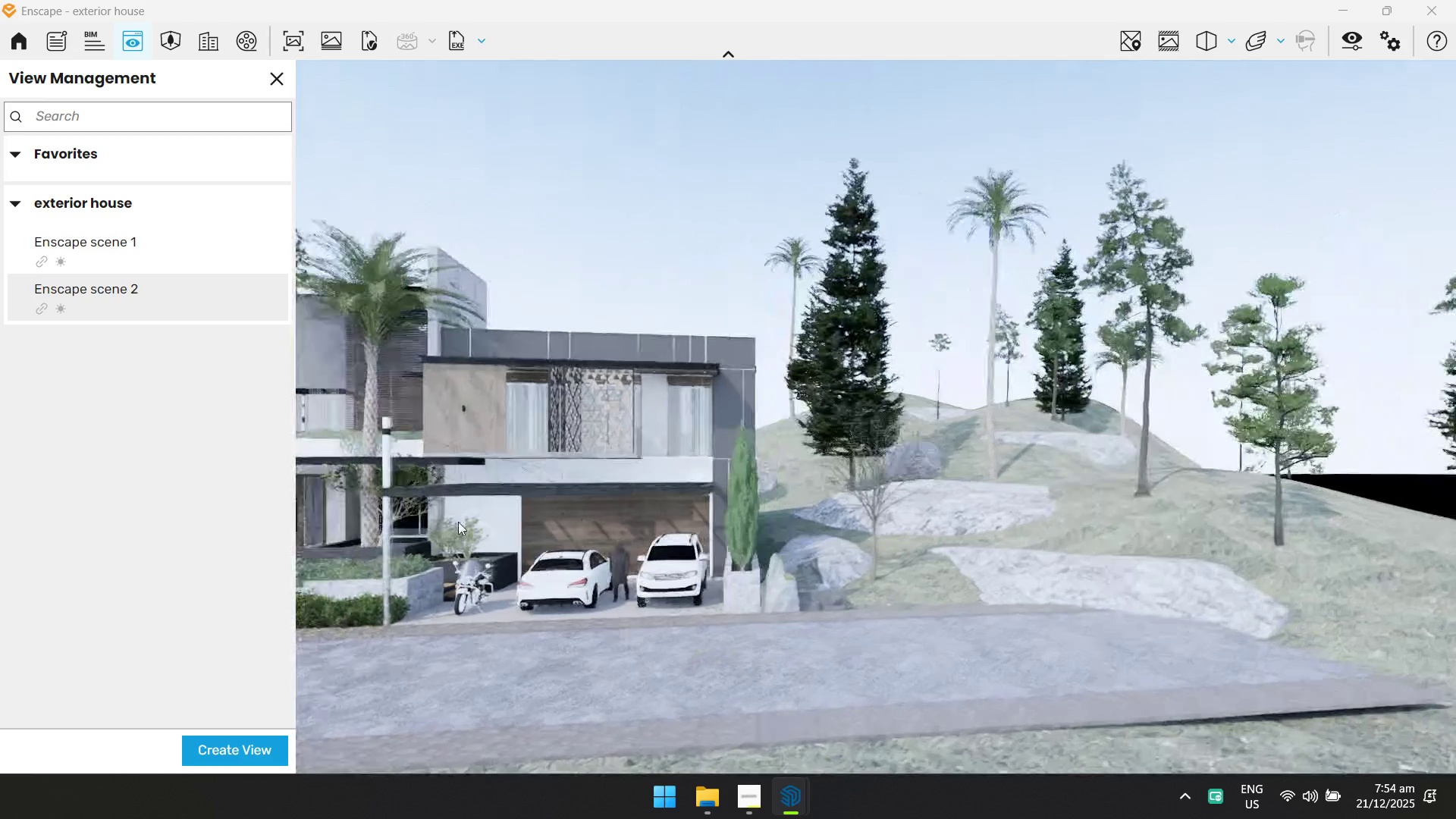 
hold_key(key=W, duration=1.01)
 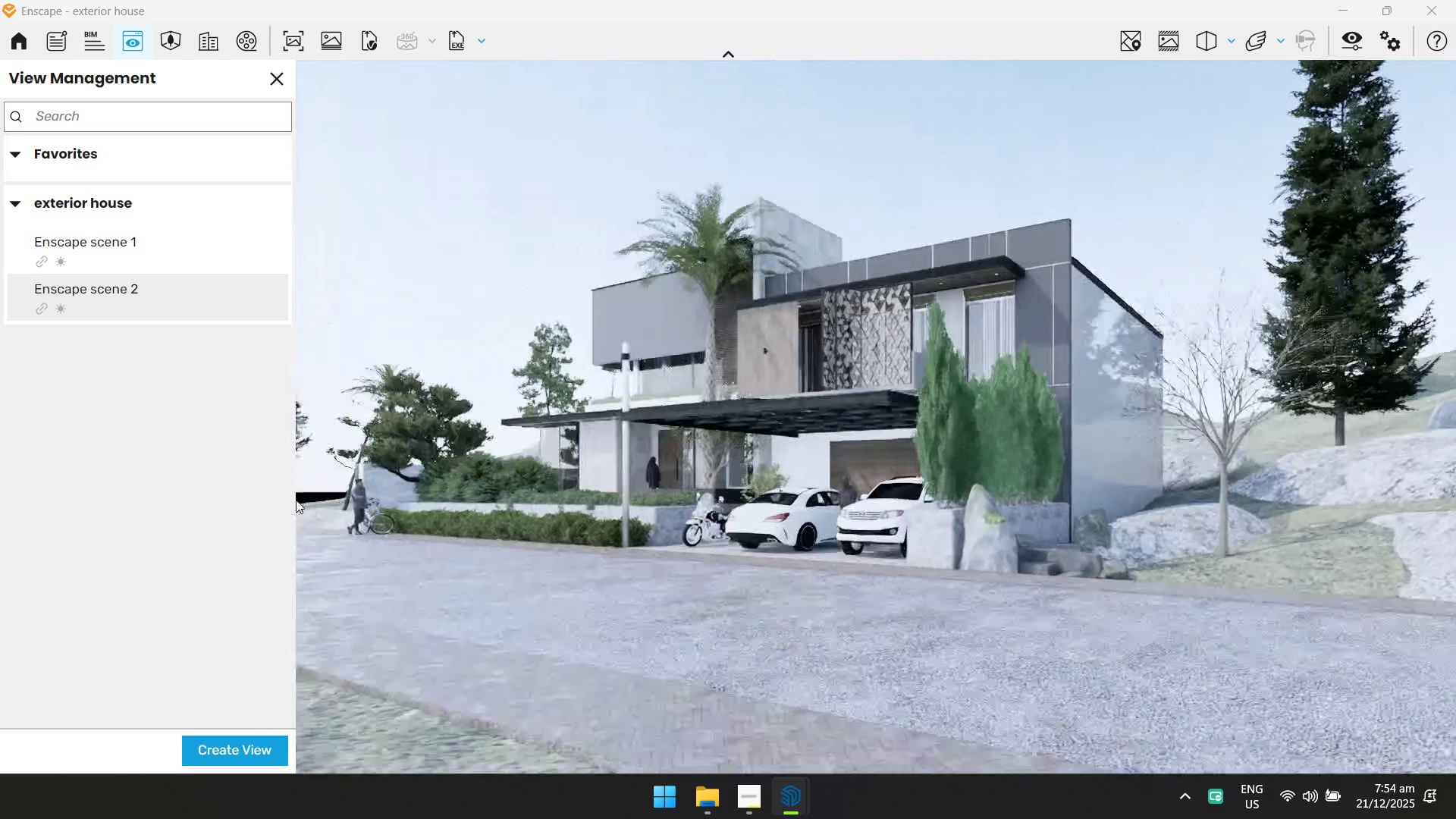 
hold_key(key=W, duration=2.84)
 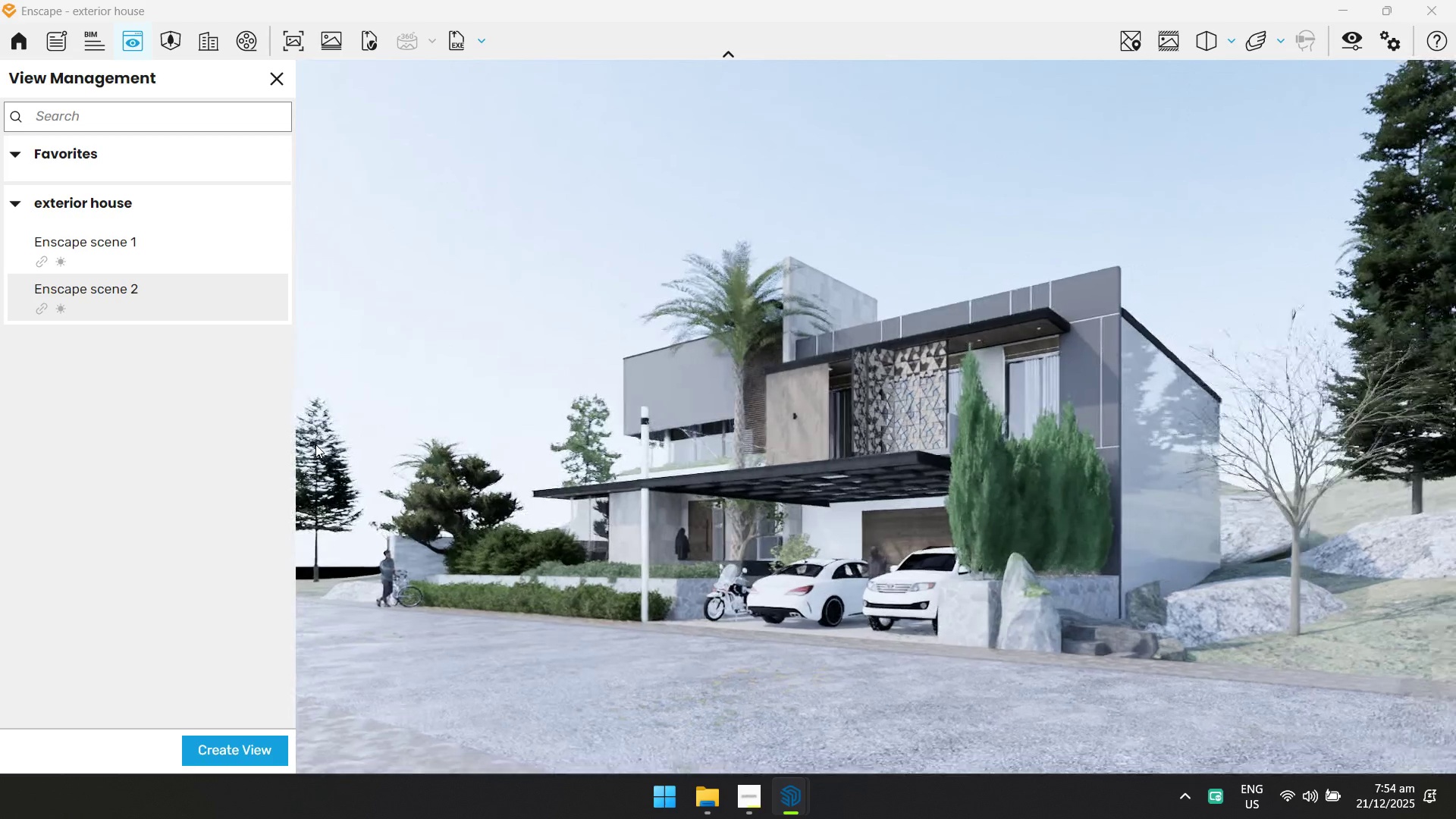 
key(Shift+Q)
 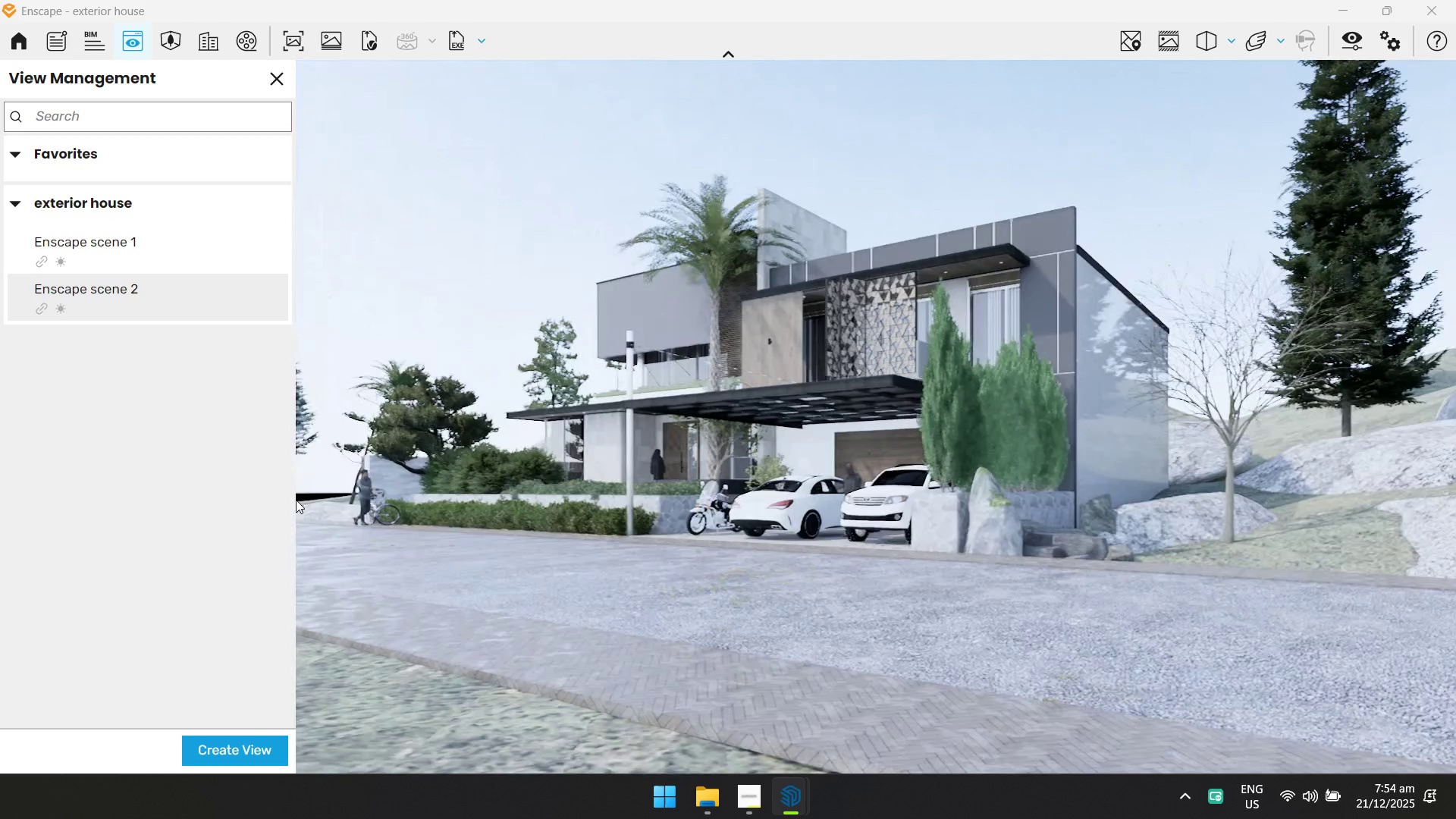 
hold_key(key=D, duration=1.22)
 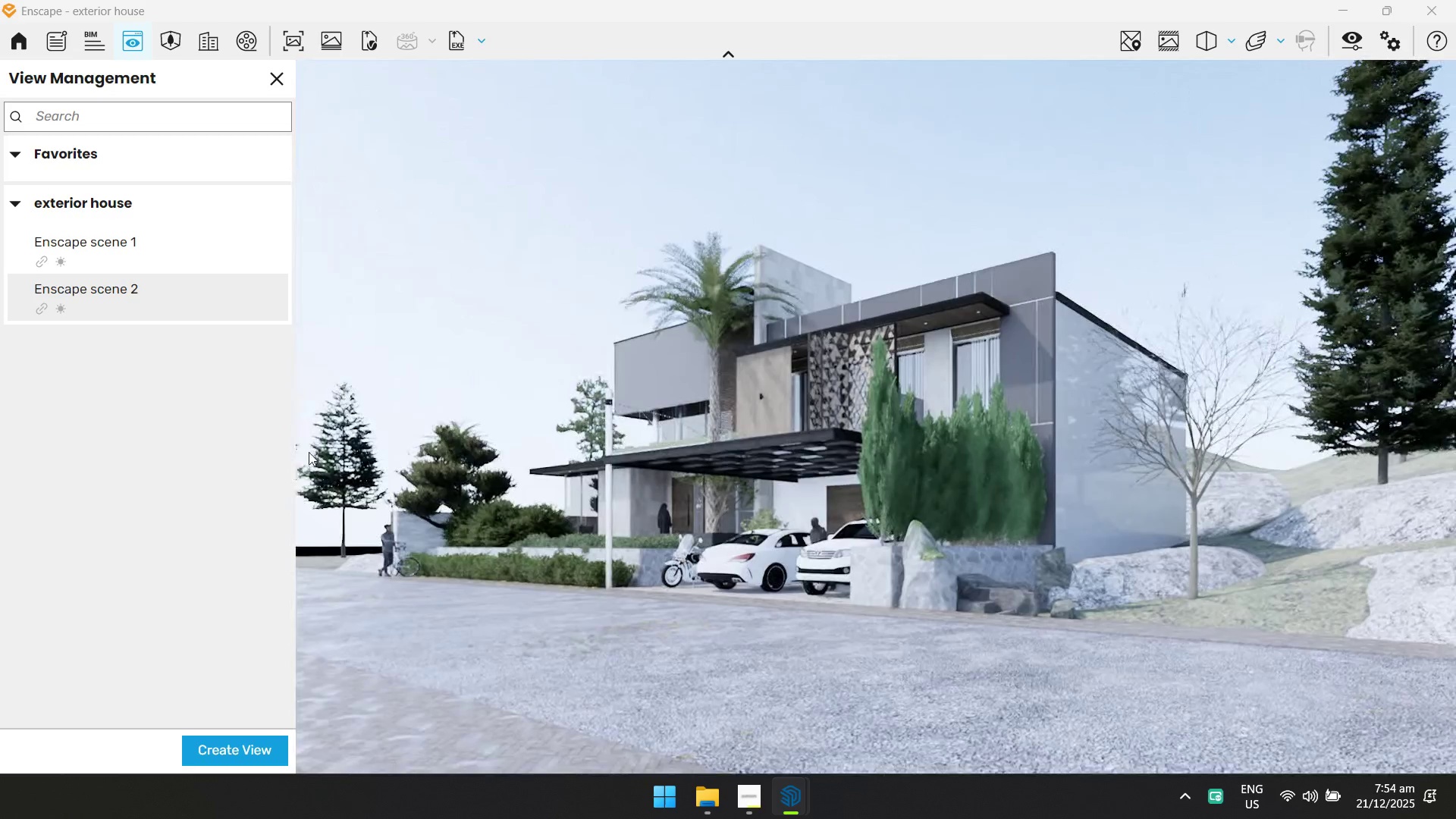 
hold_key(key=A, duration=0.47)
 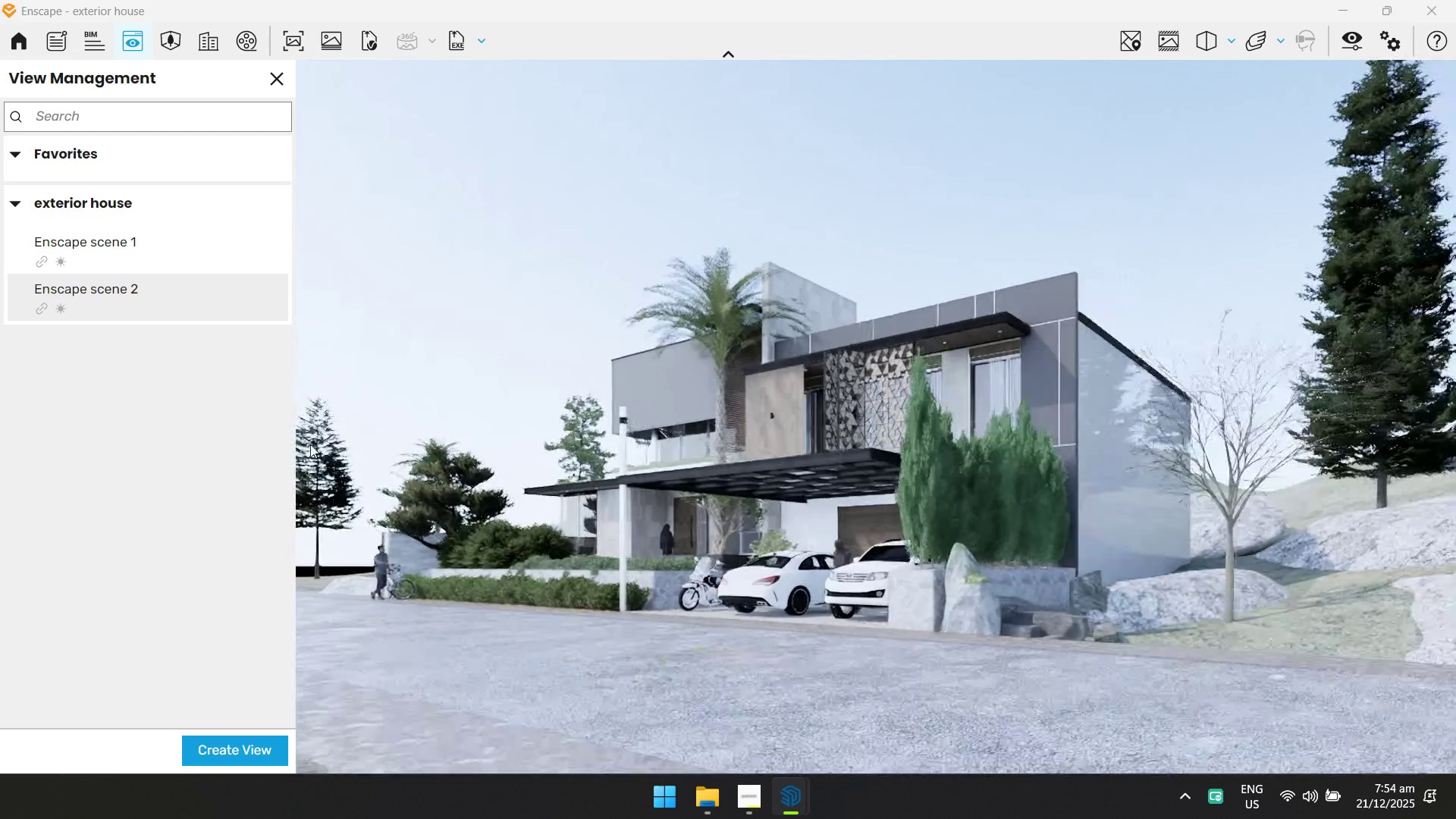 
key(Shift+ShiftLeft)
 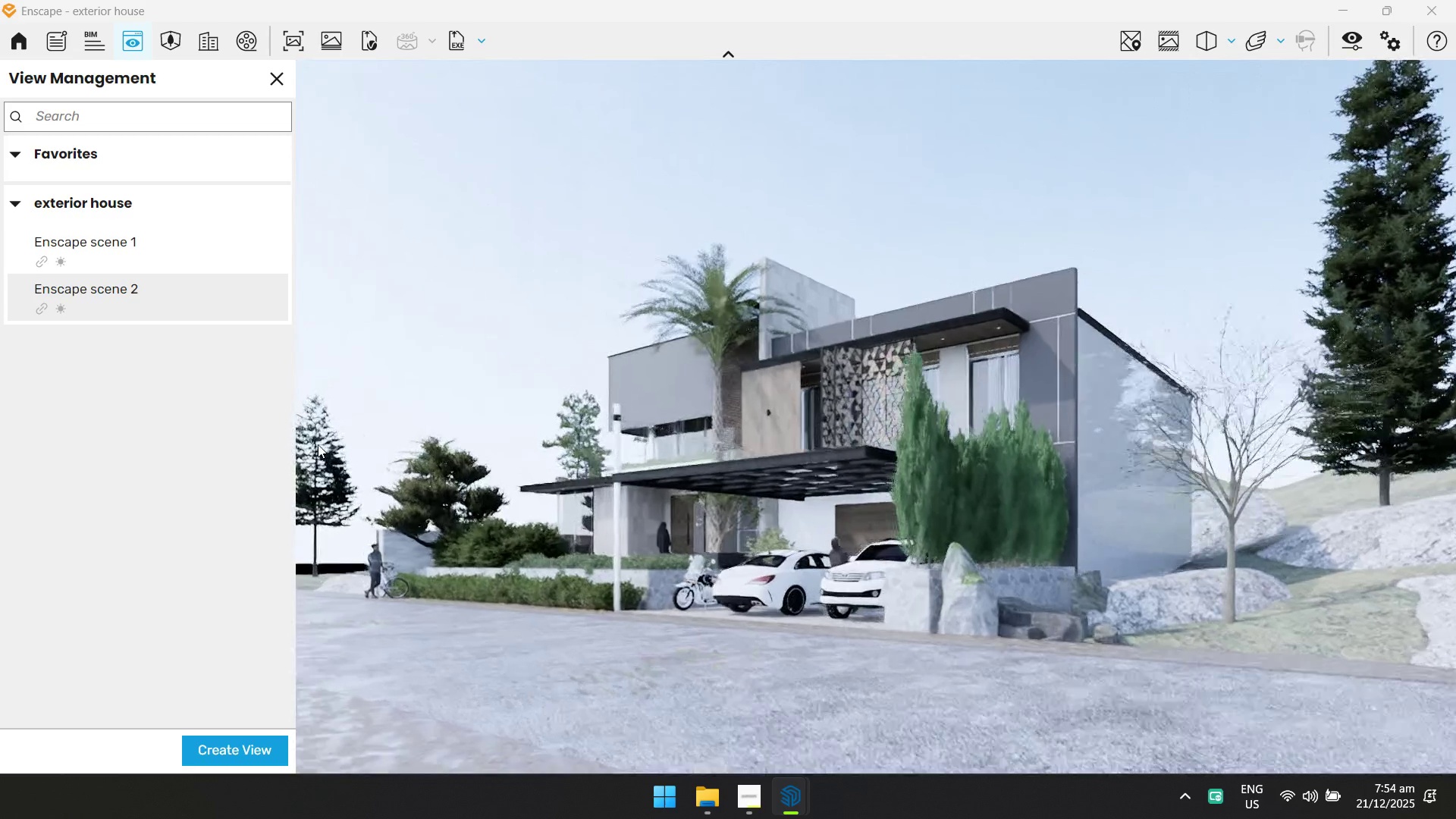 
hold_key(key=D, duration=0.75)
 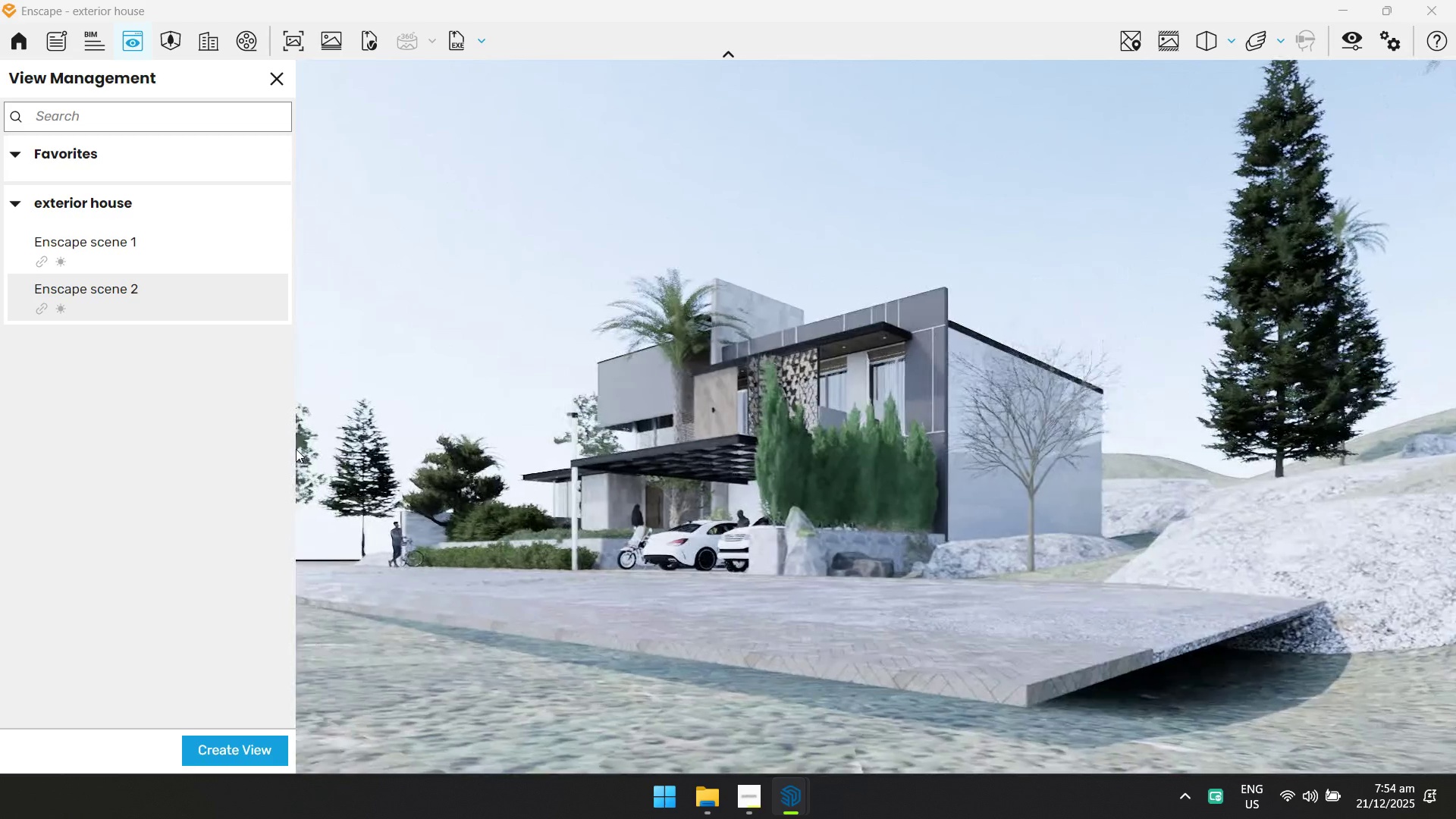 
hold_key(key=S, duration=0.52)
 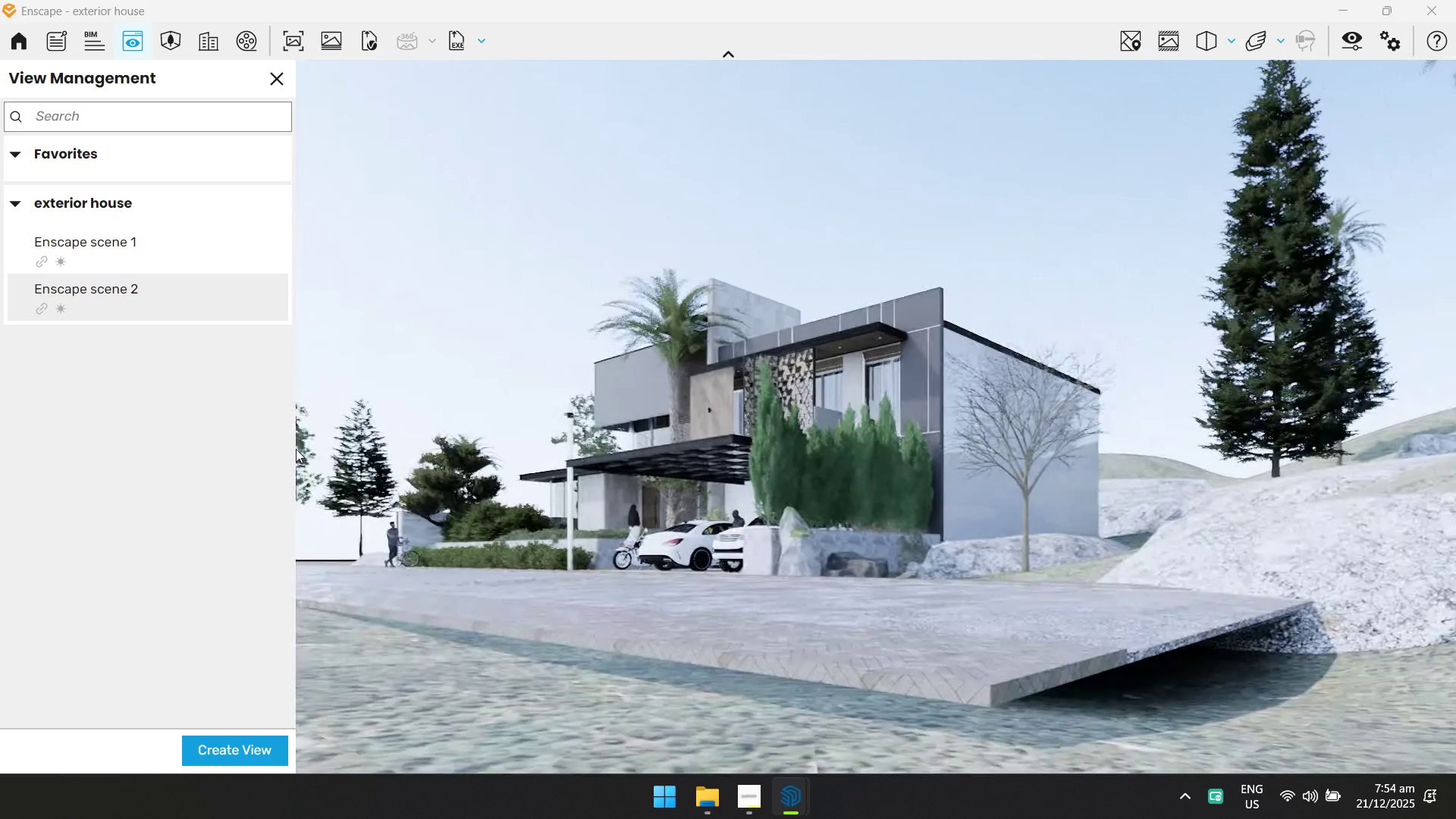 
hold_key(key=ShiftLeft, duration=0.45)
 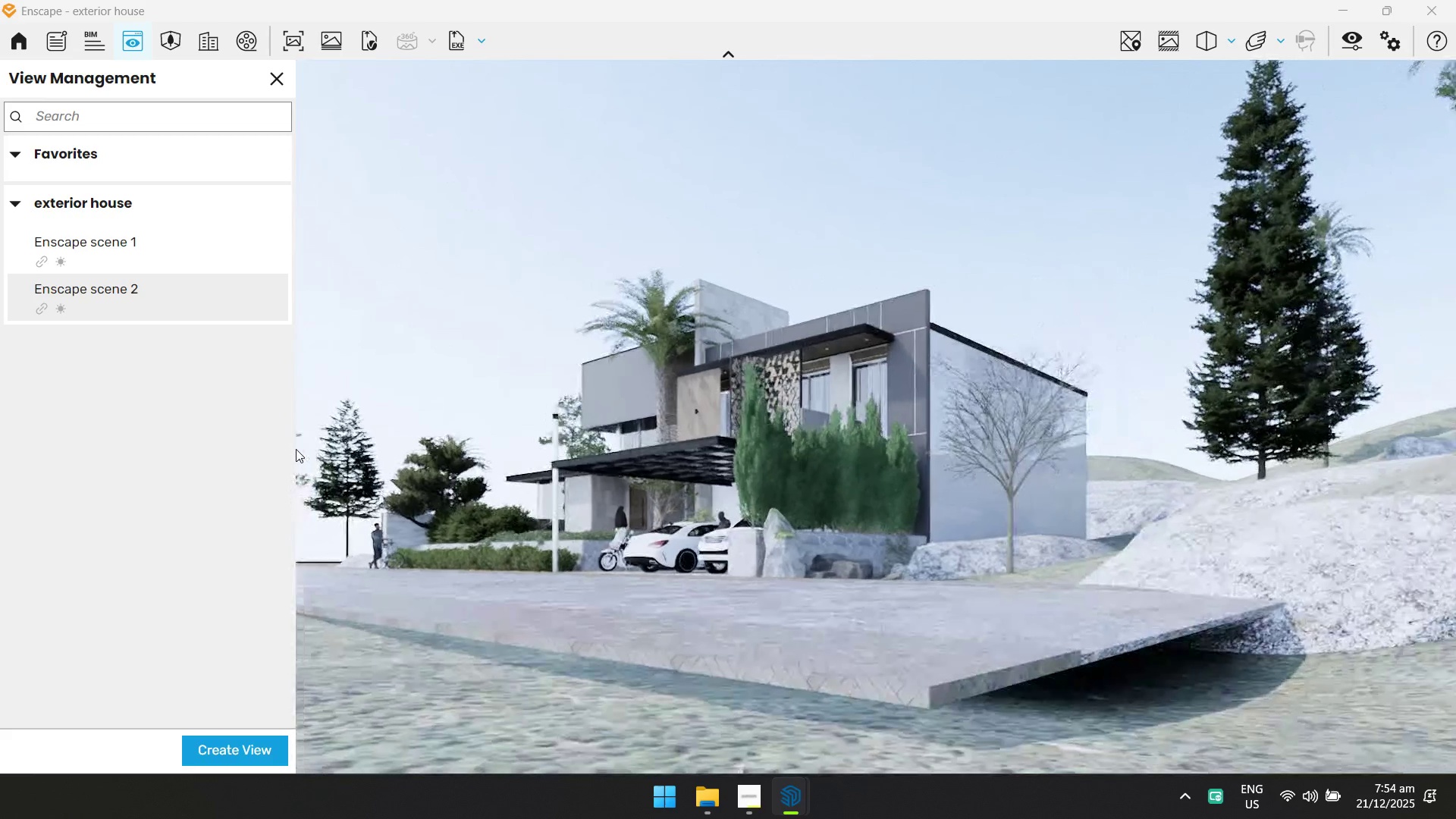 
hold_key(key=A, duration=1.0)
 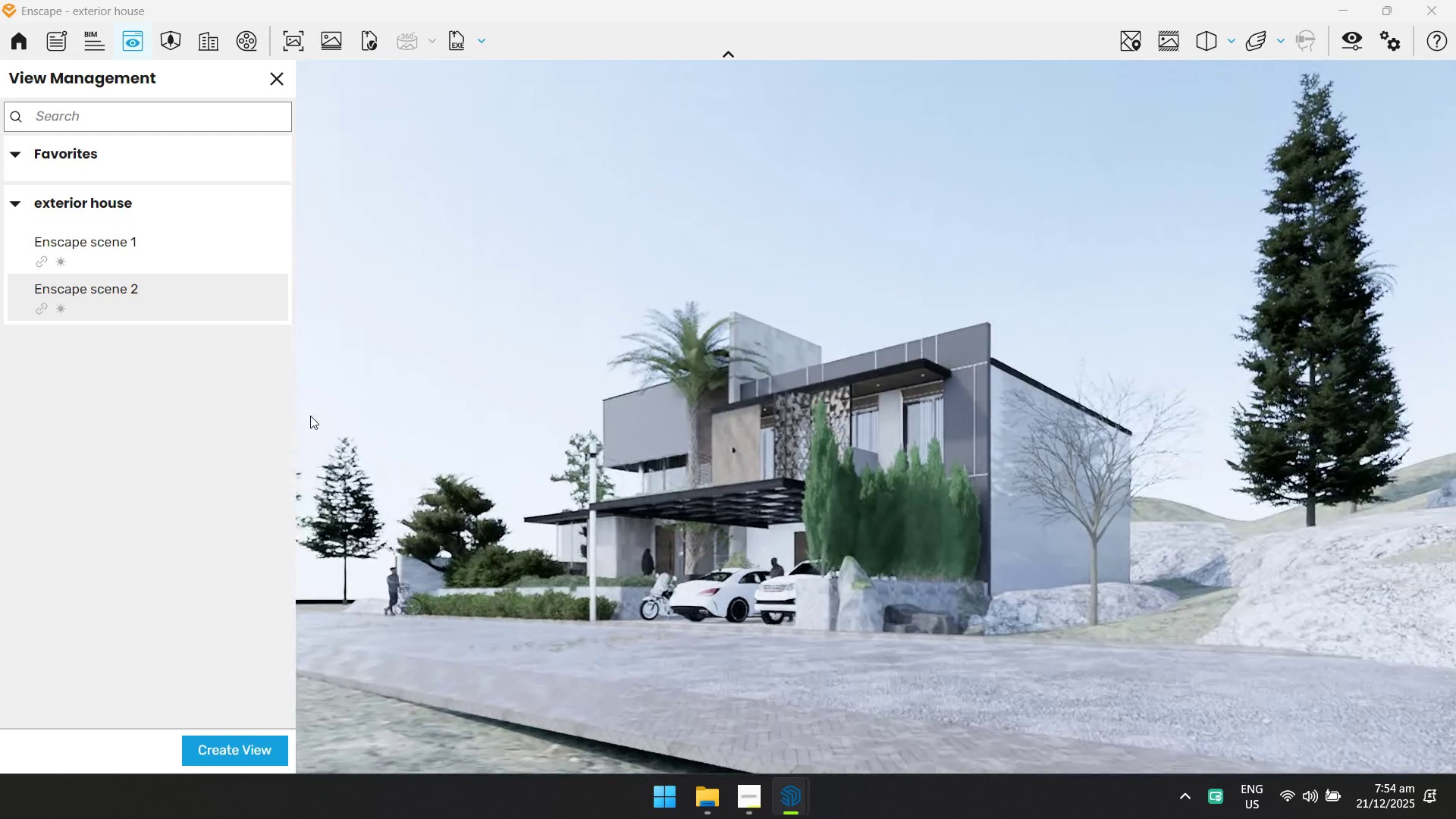 
hold_key(key=W, duration=0.39)
 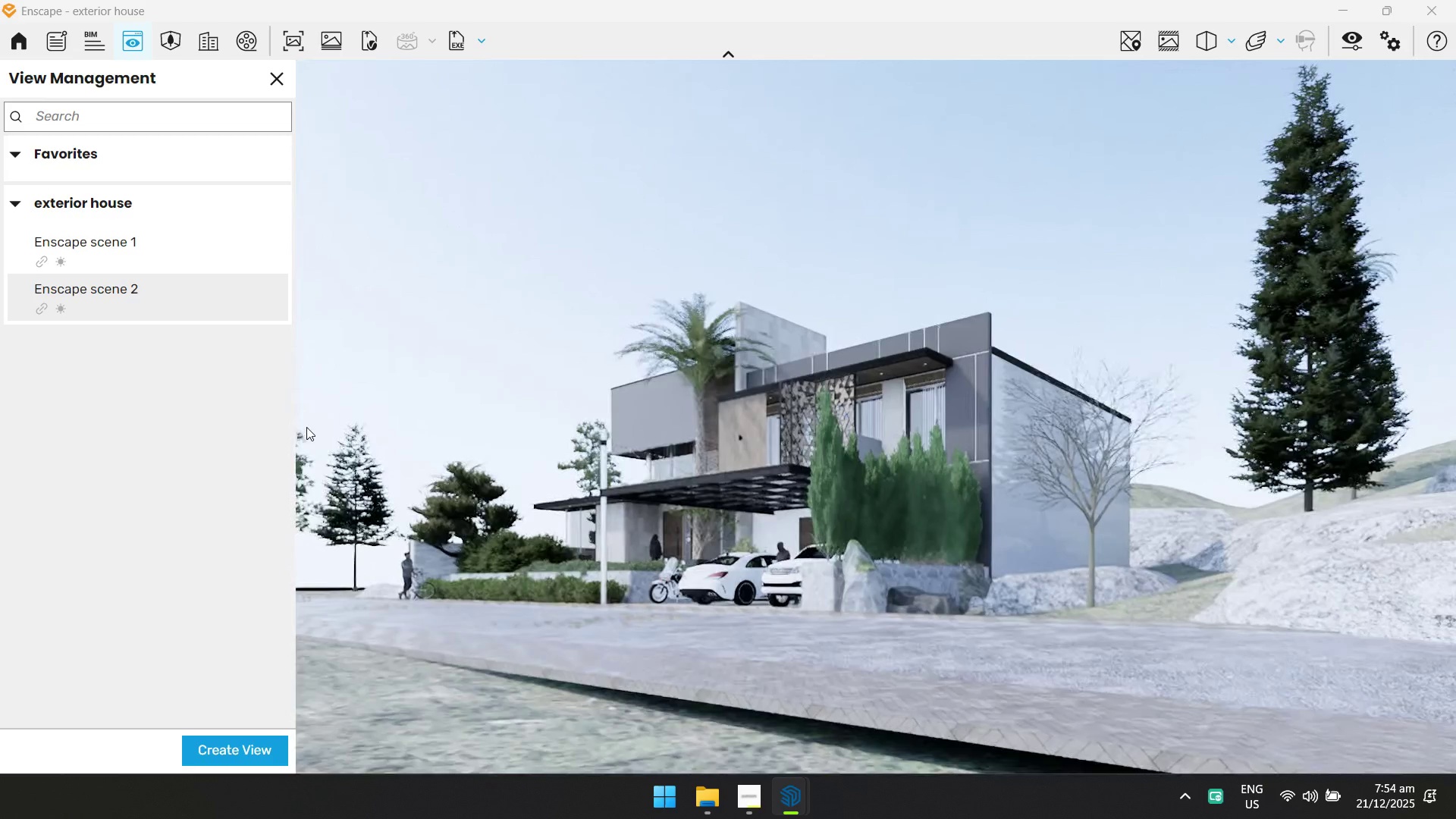 
hold_key(key=W, duration=0.7)
 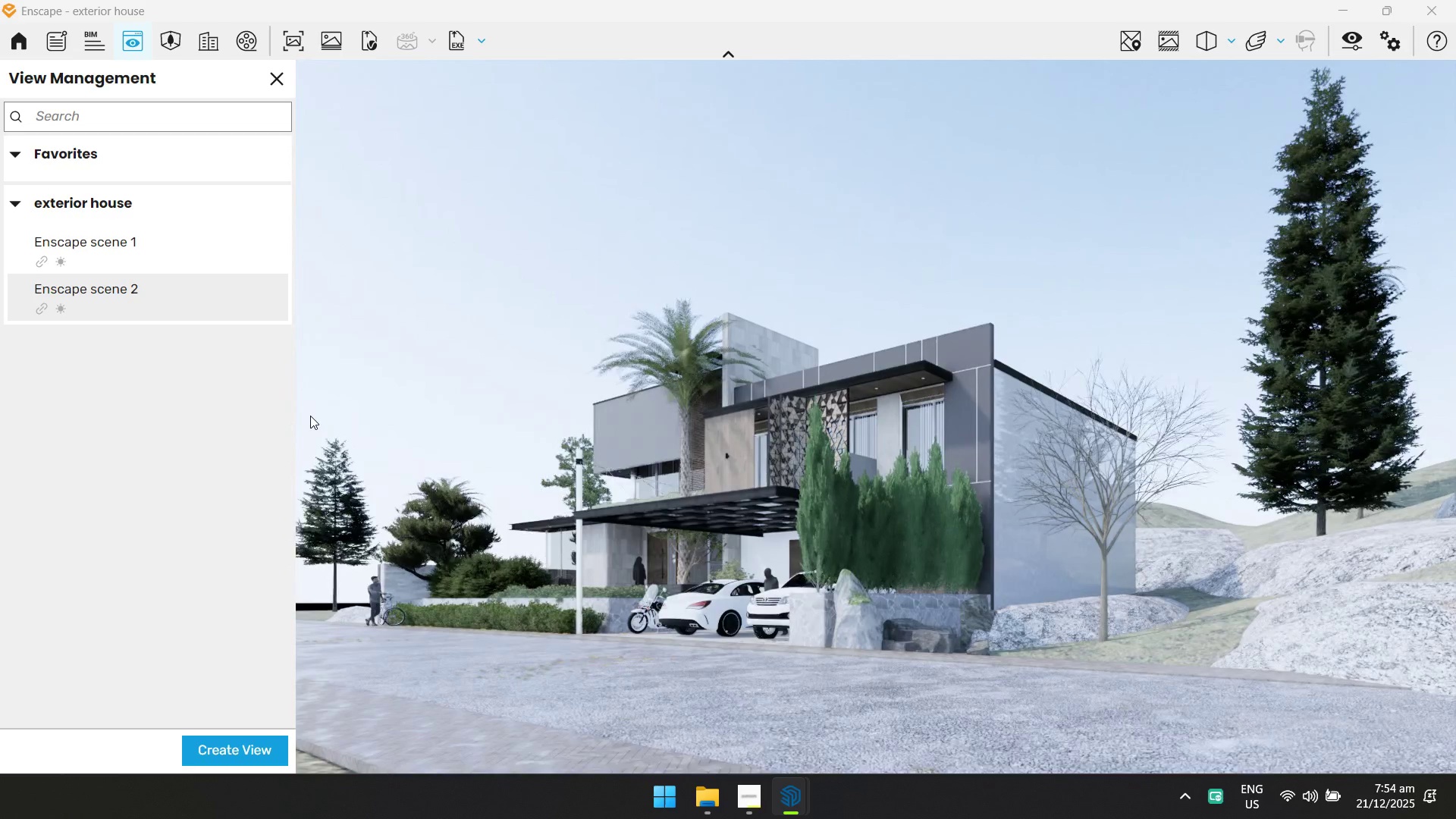 
hold_key(key=W, duration=0.78)
 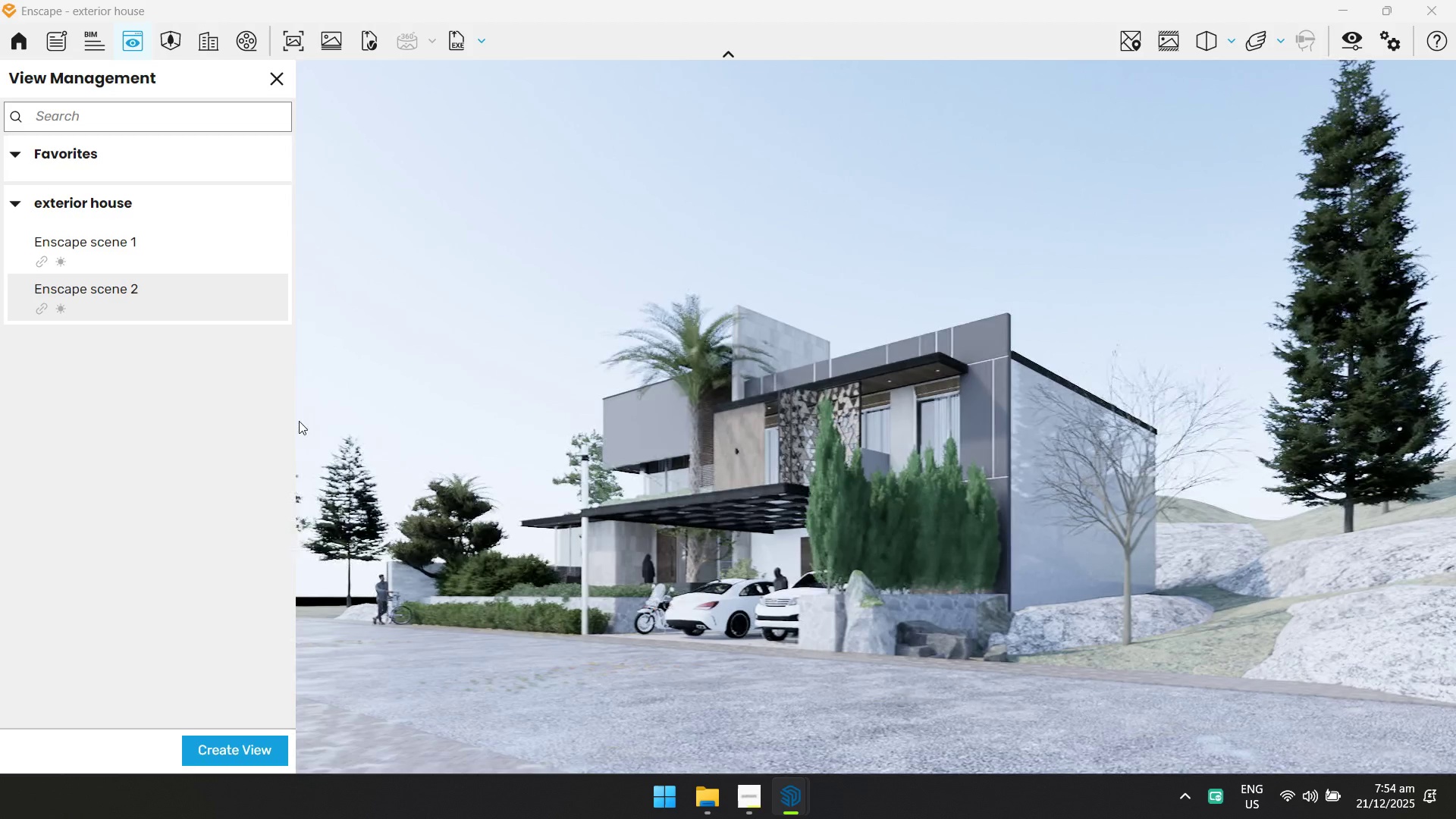 
key(Alt+Tab)
 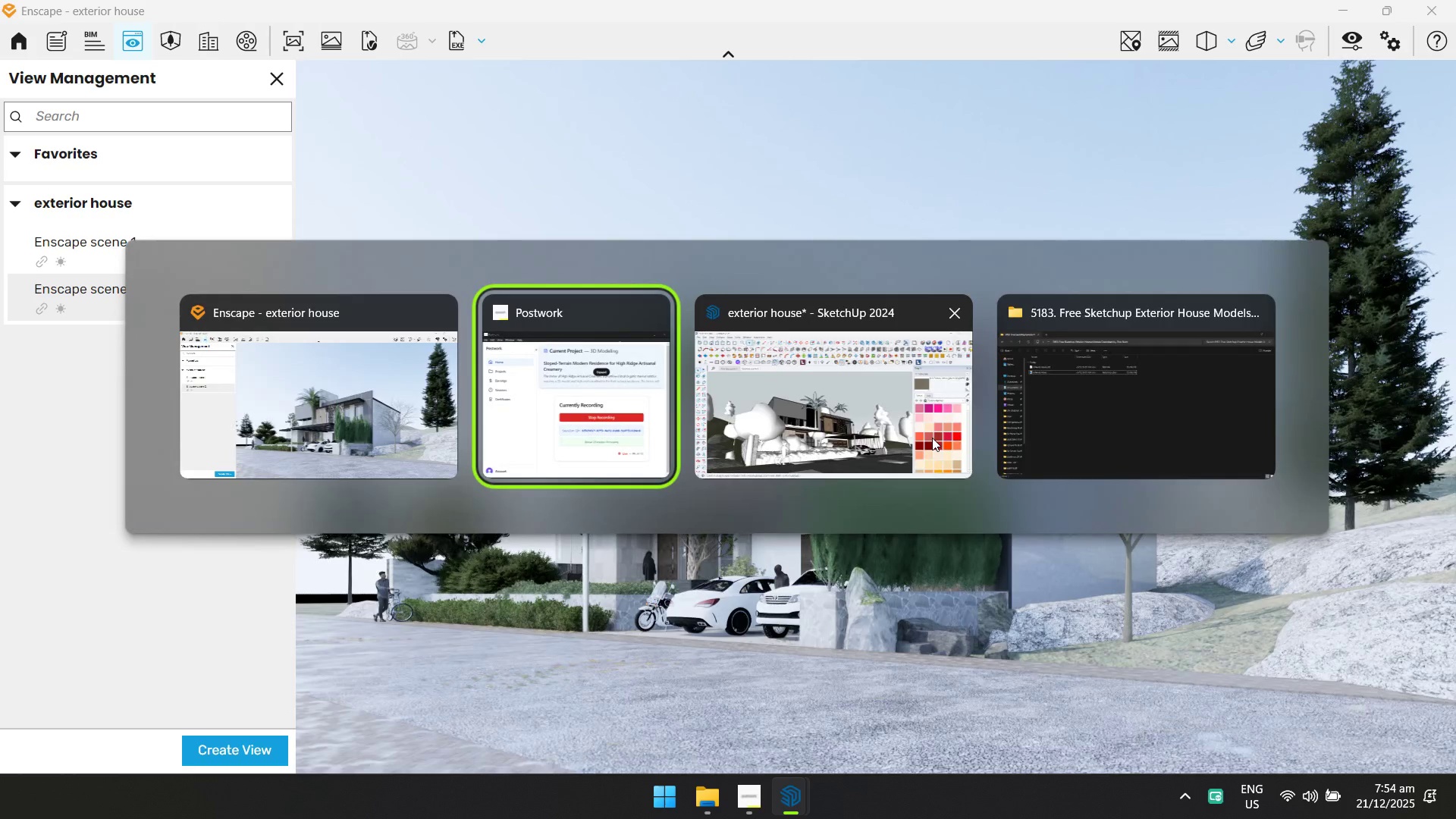 
key(Alt+Tab)
 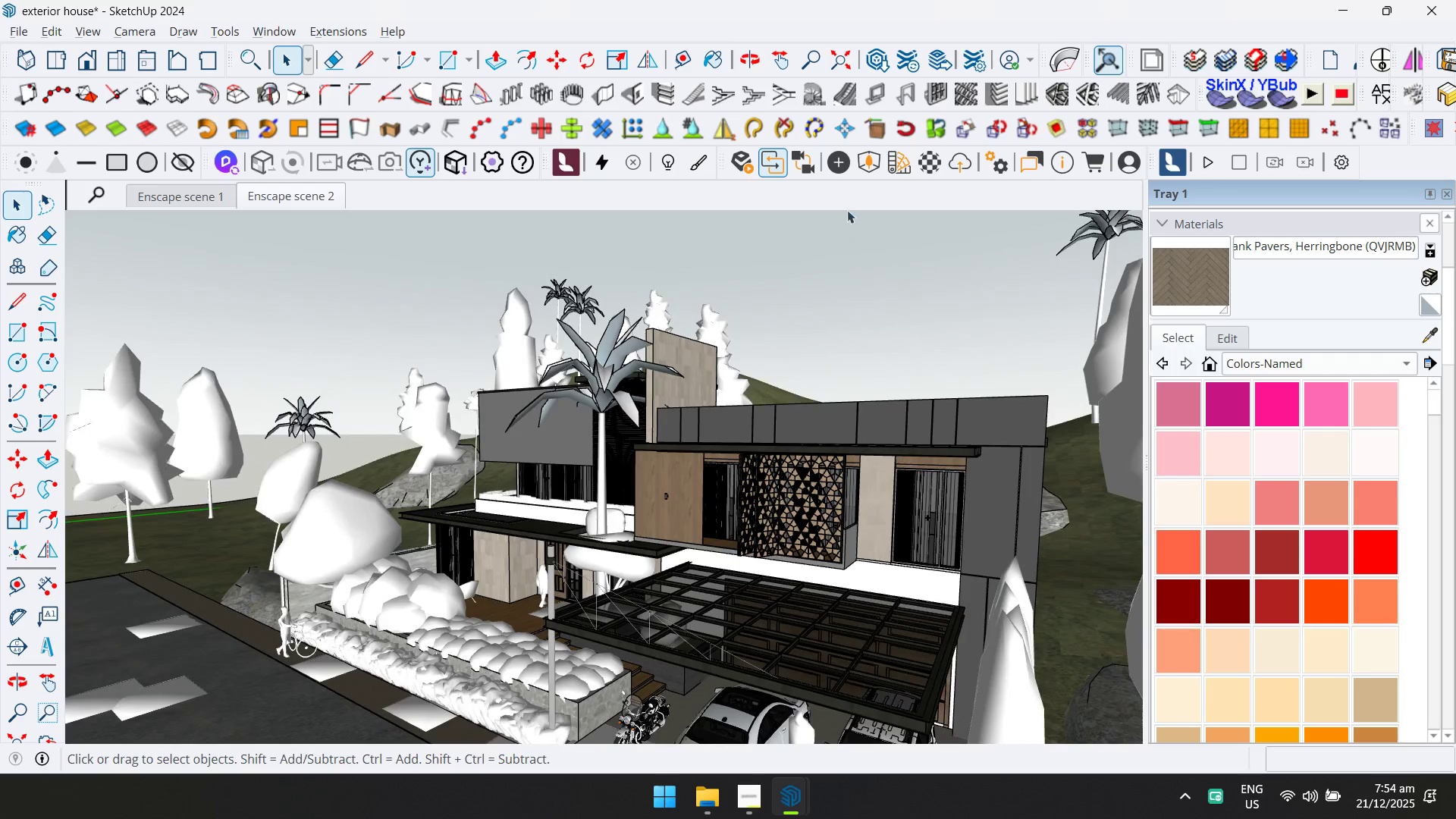 
left_click([930, 164])
 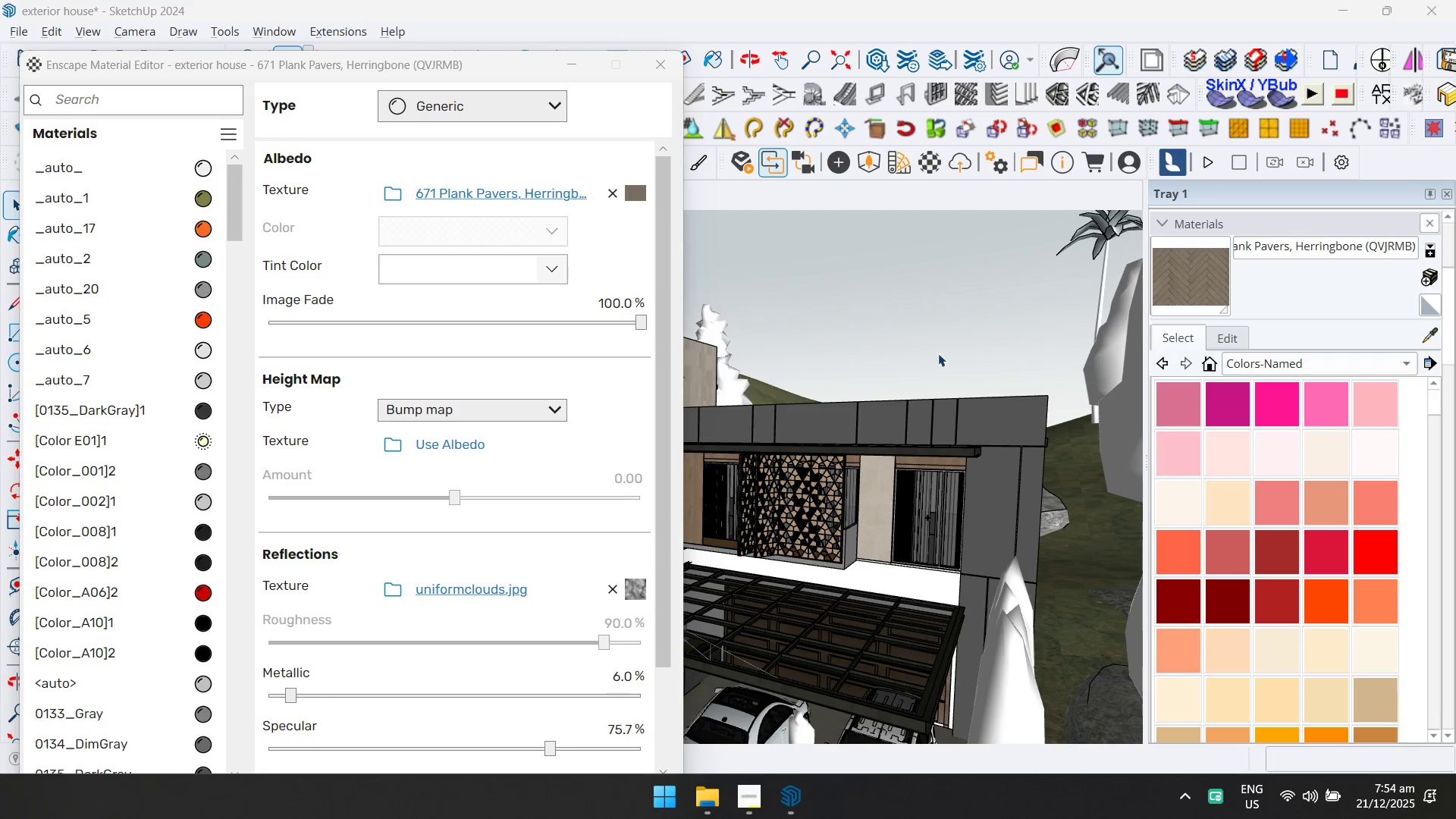 
key(Shift+ShiftLeft)
 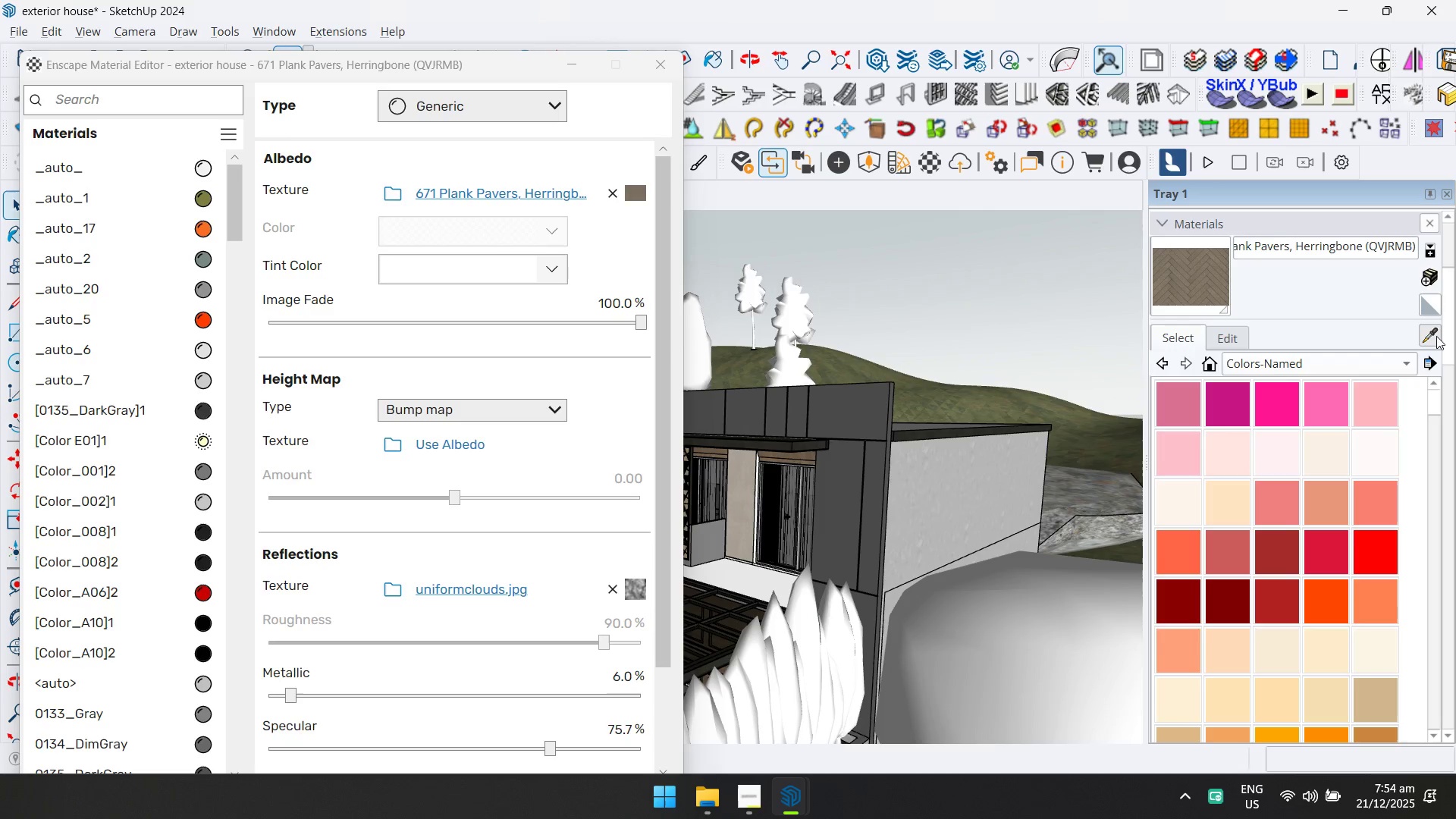 
left_click([940, 468])
 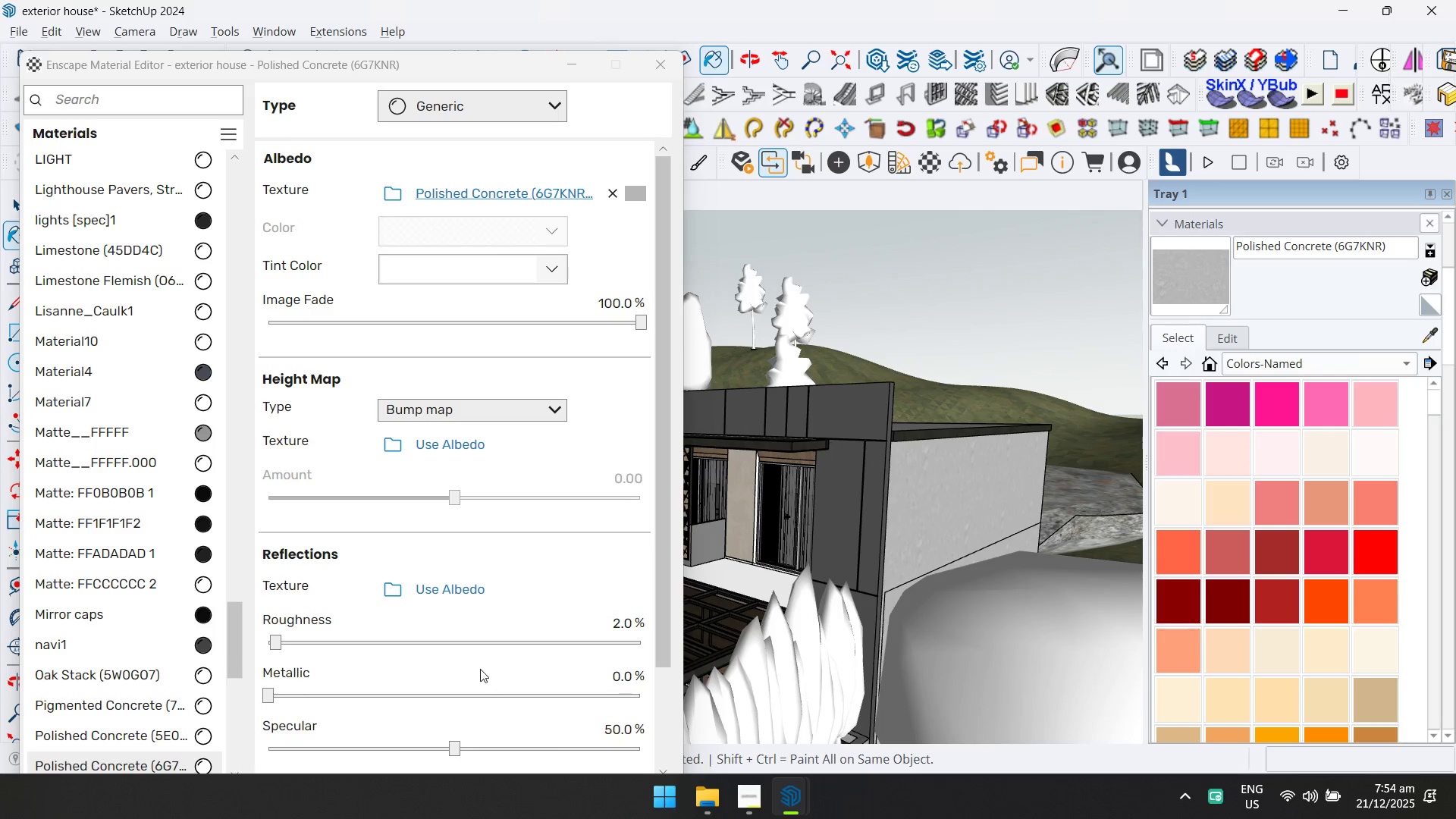 
scroll: coordinate [483, 666], scroll_direction: down, amount: 1.0
 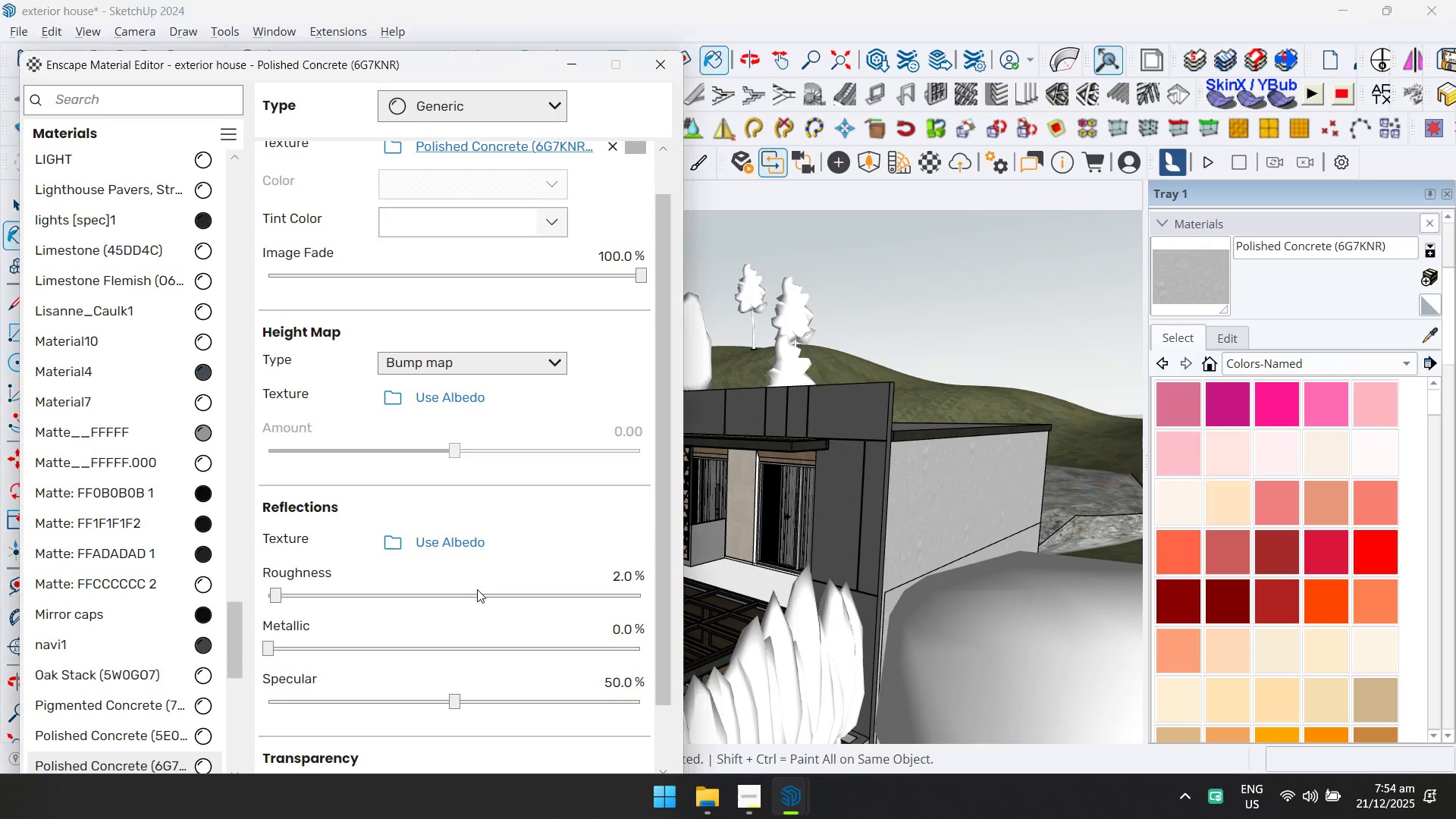 
double_click([508, 595])
 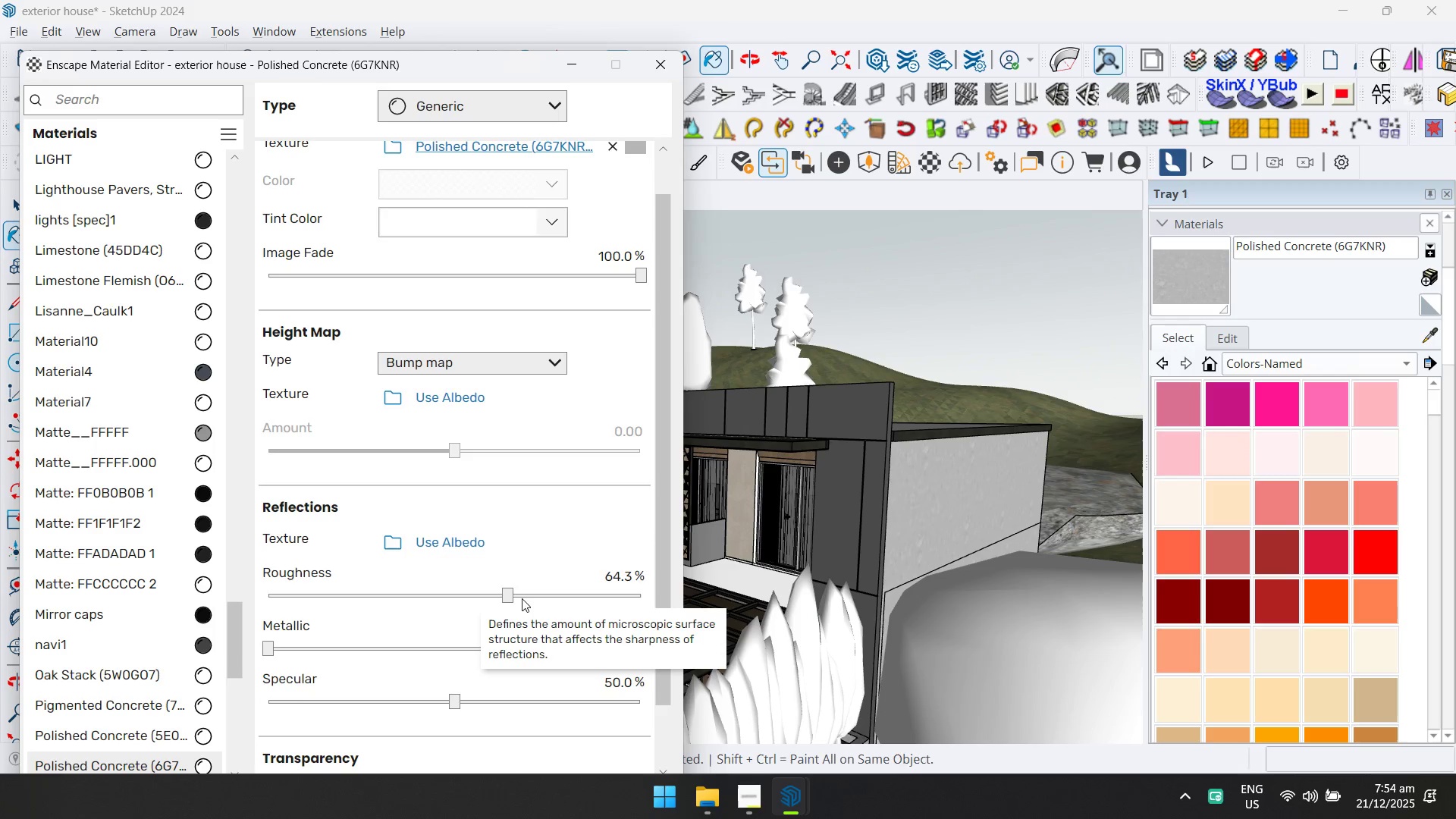 
triple_click([532, 599])
 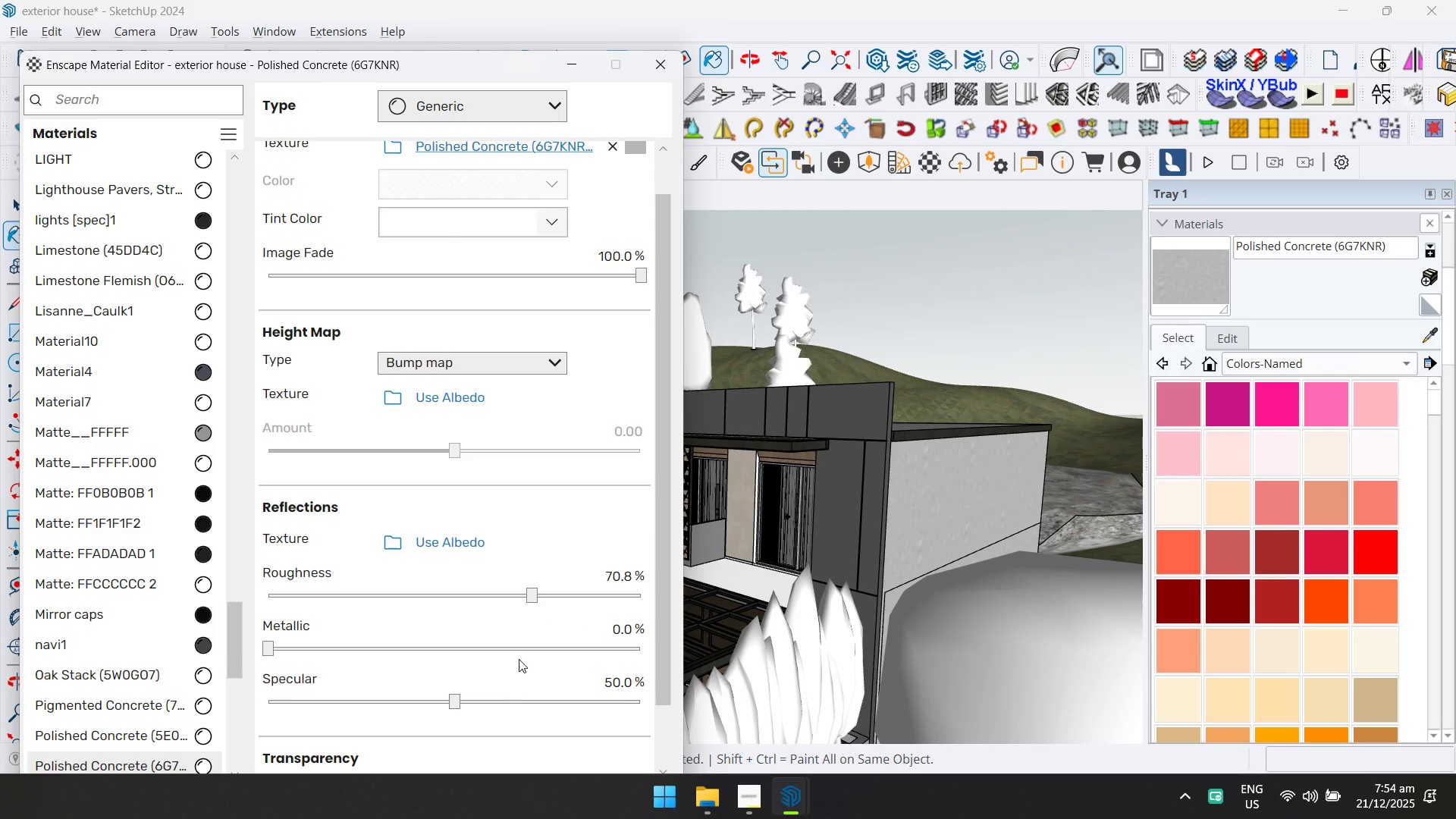 
key(Alt+AltLeft)
 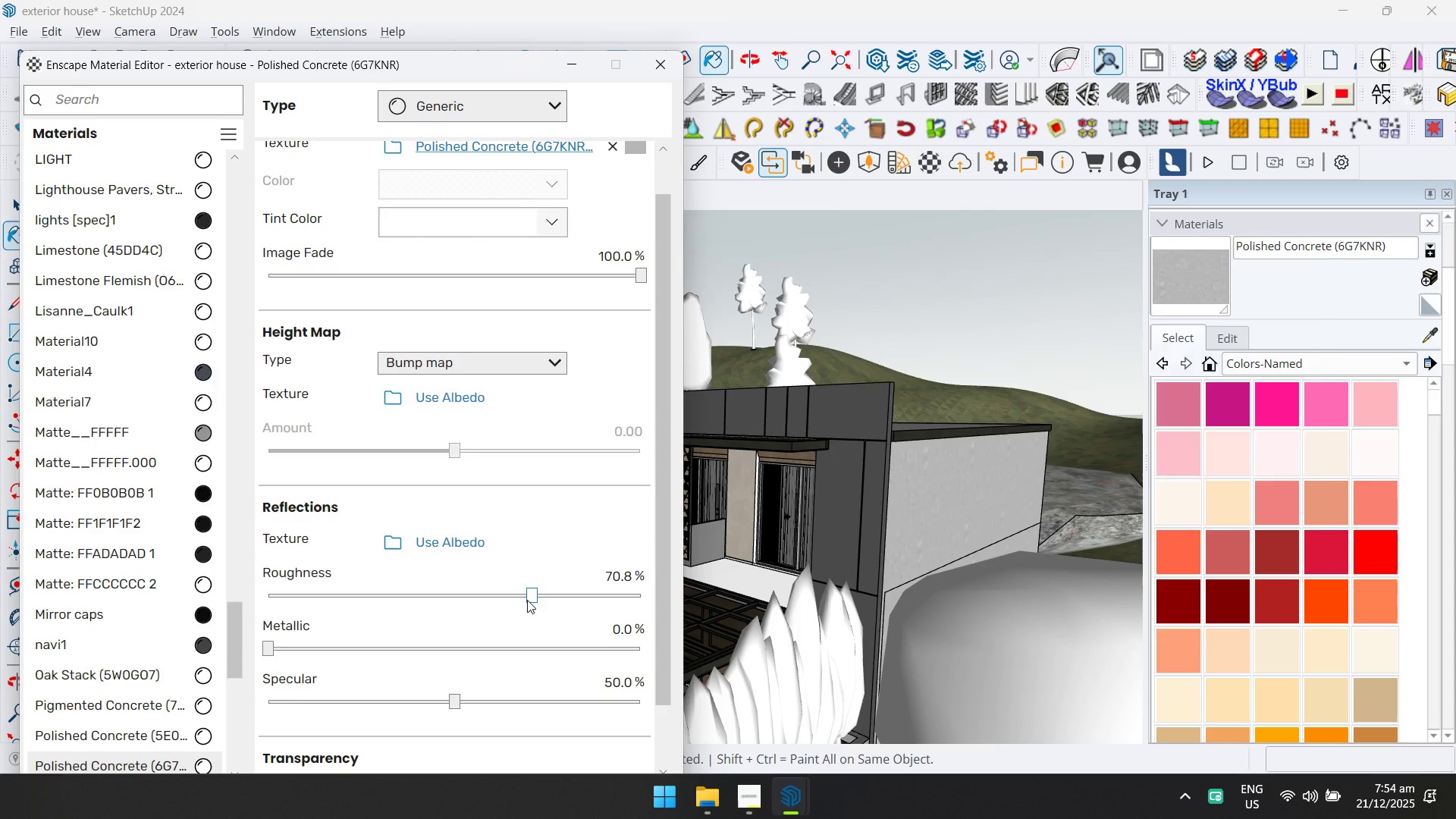 
key(Alt+Tab)
 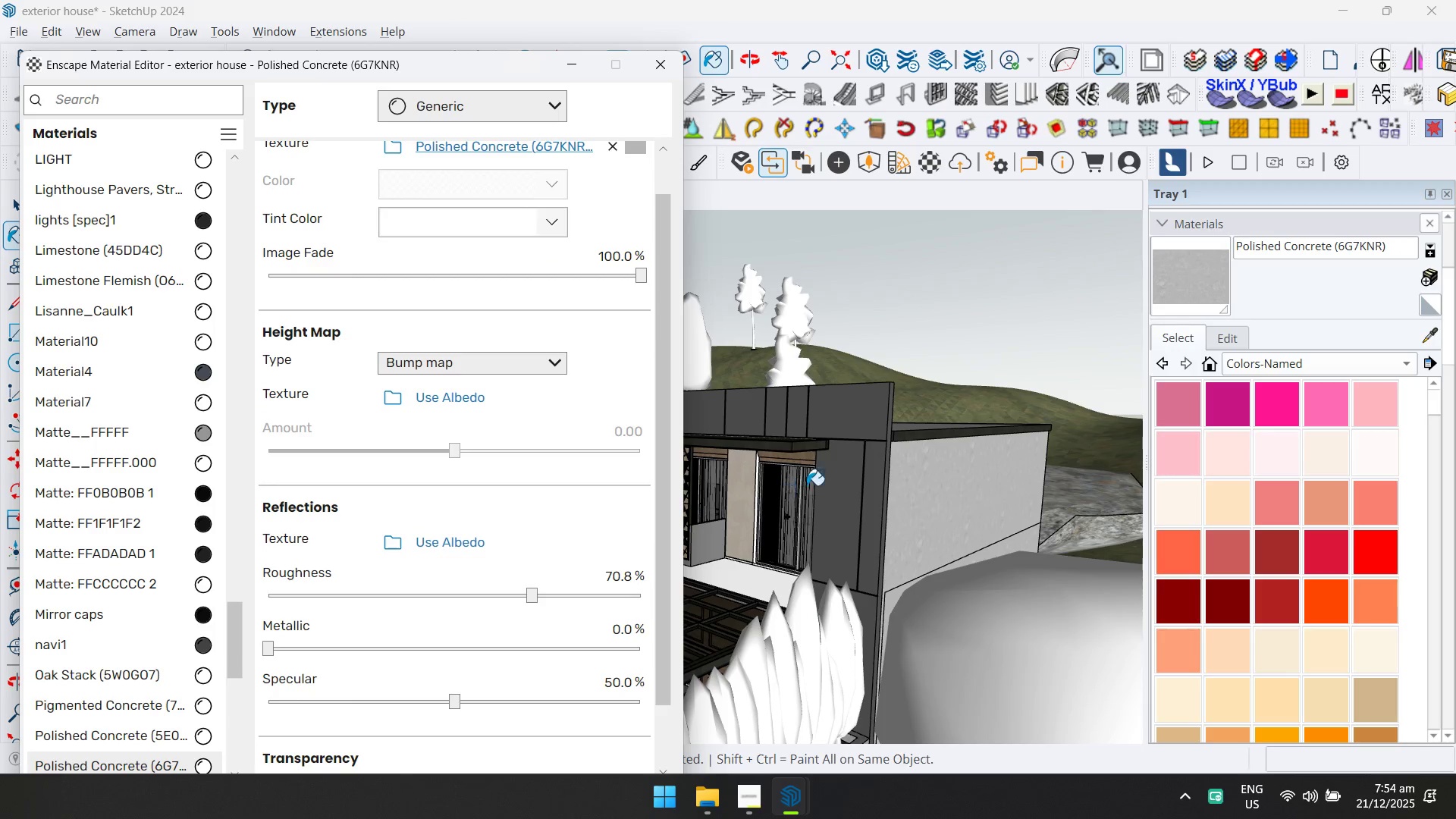 
key(Alt+Tab)
 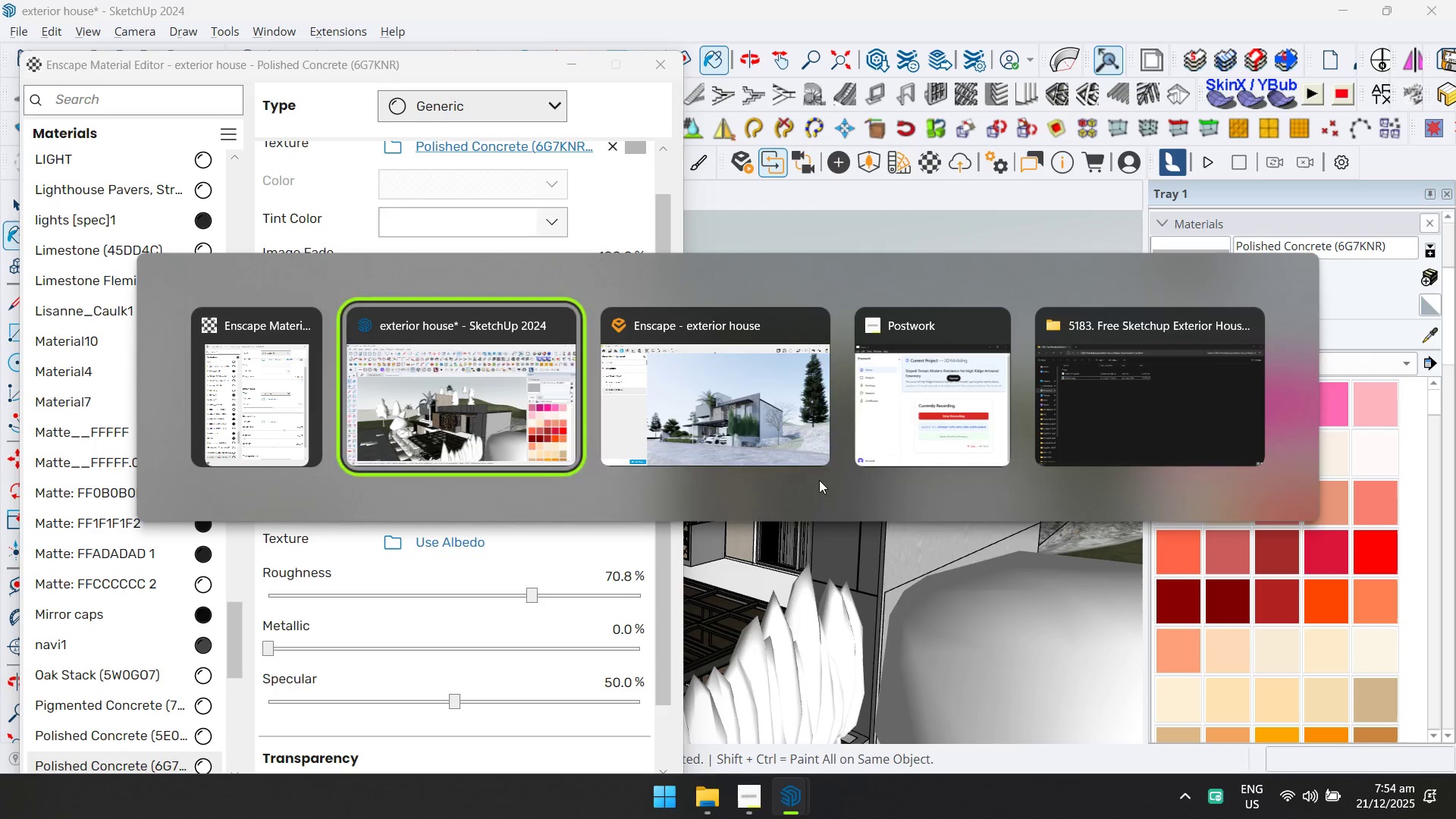 
key(Alt+Tab)
 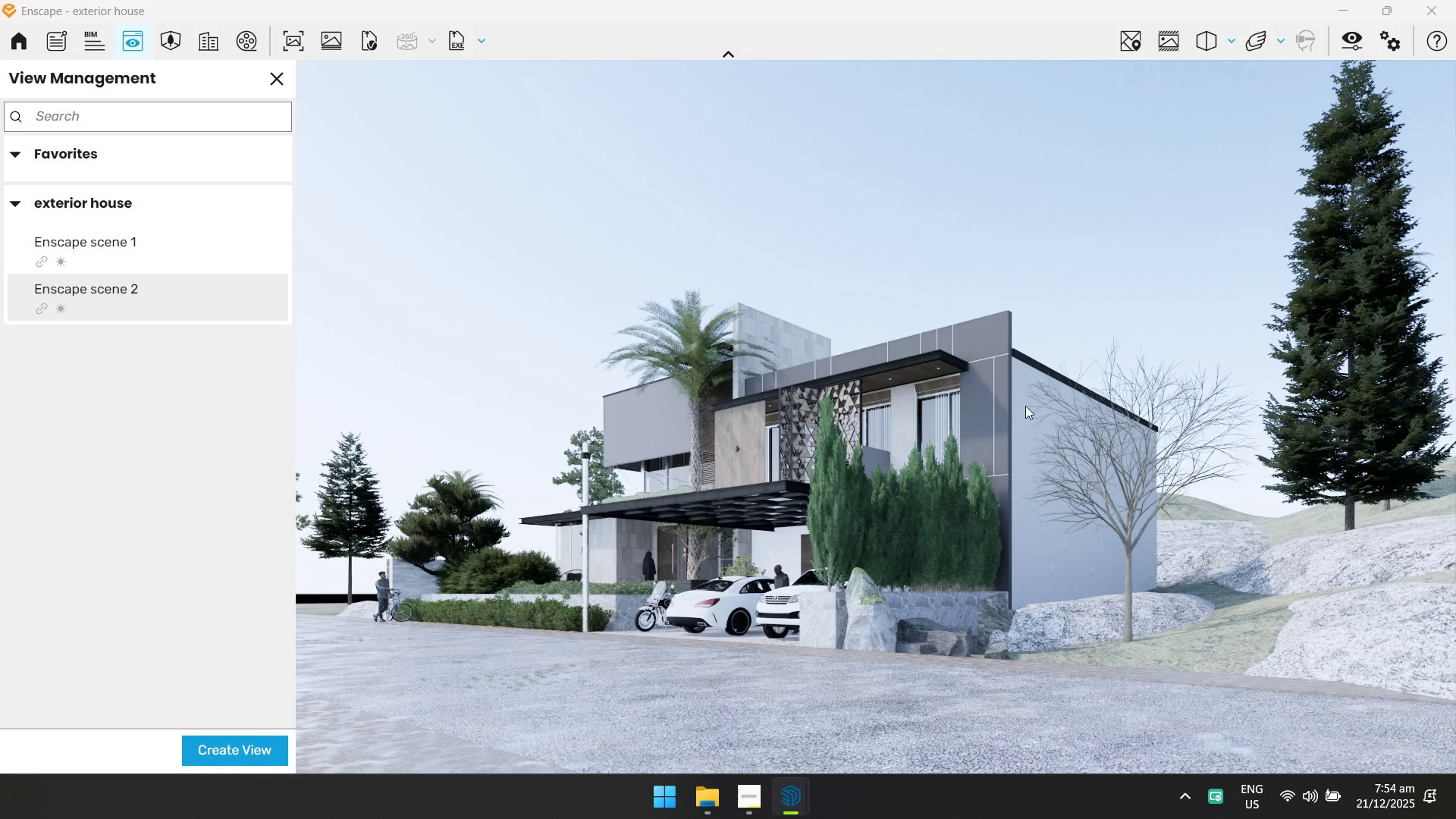 
left_click_drag(start_coordinate=[1031, 385], to_coordinate=[871, 418])
 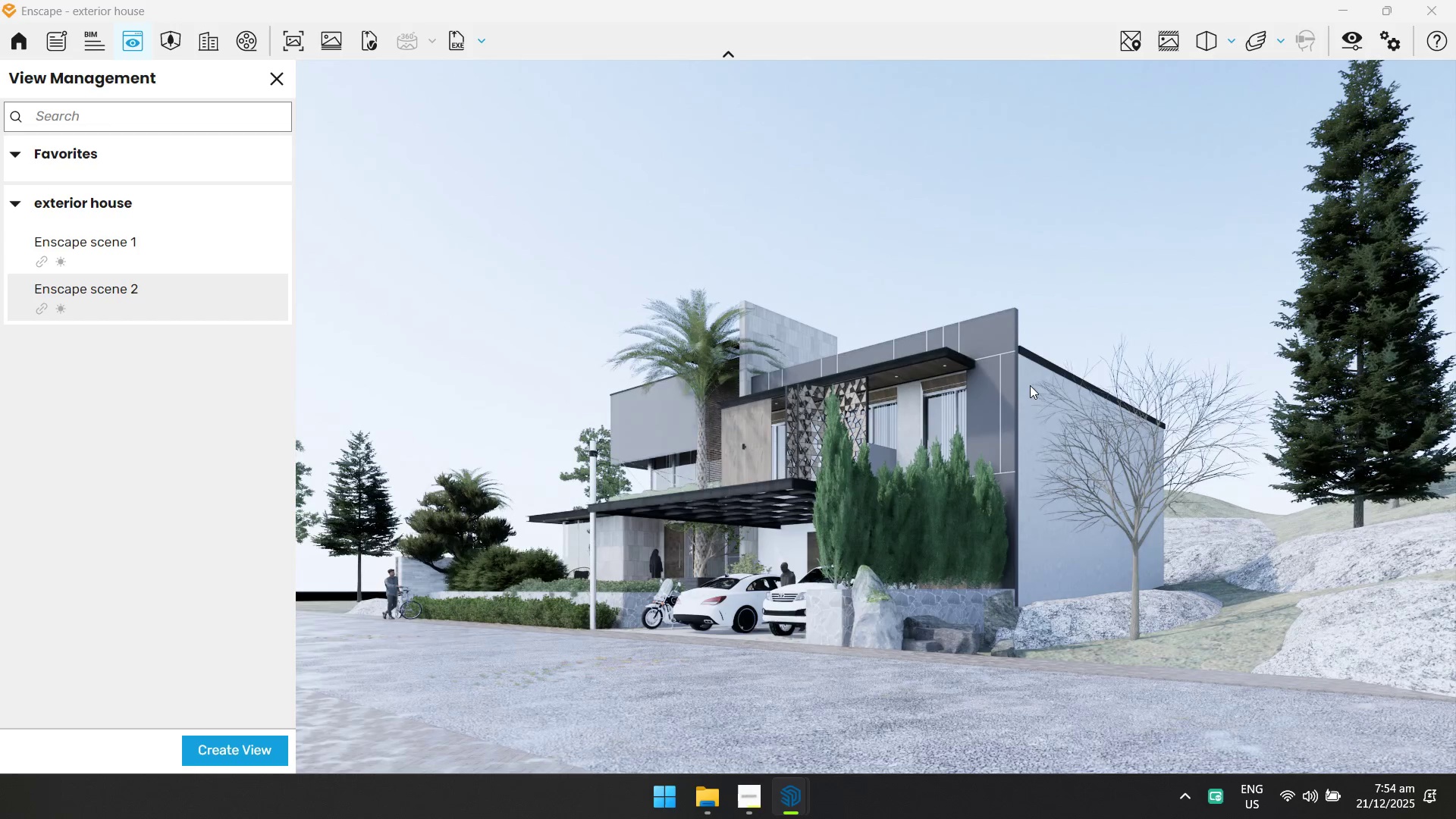 
key(S)
 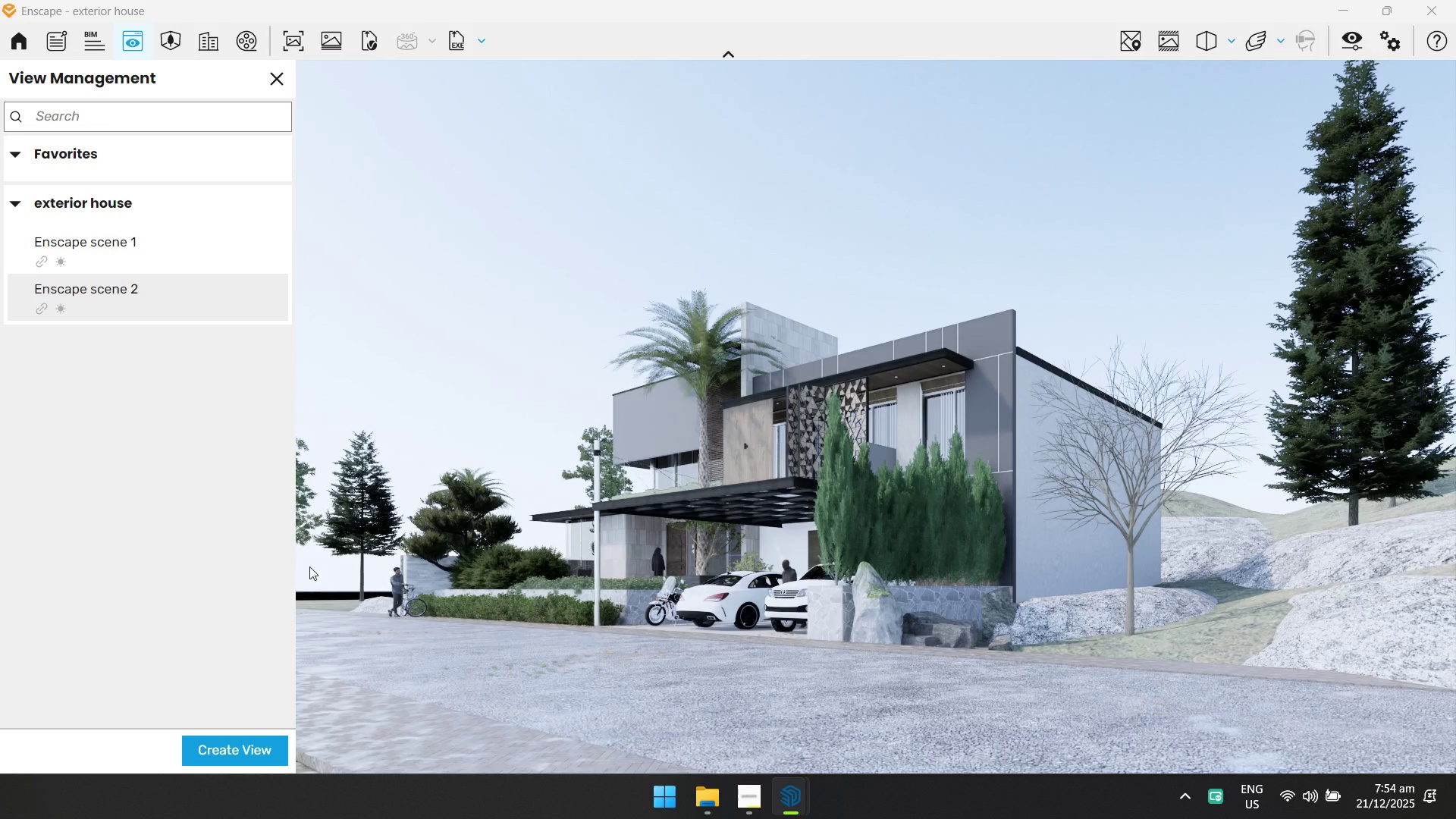 
left_click([266, 750])
 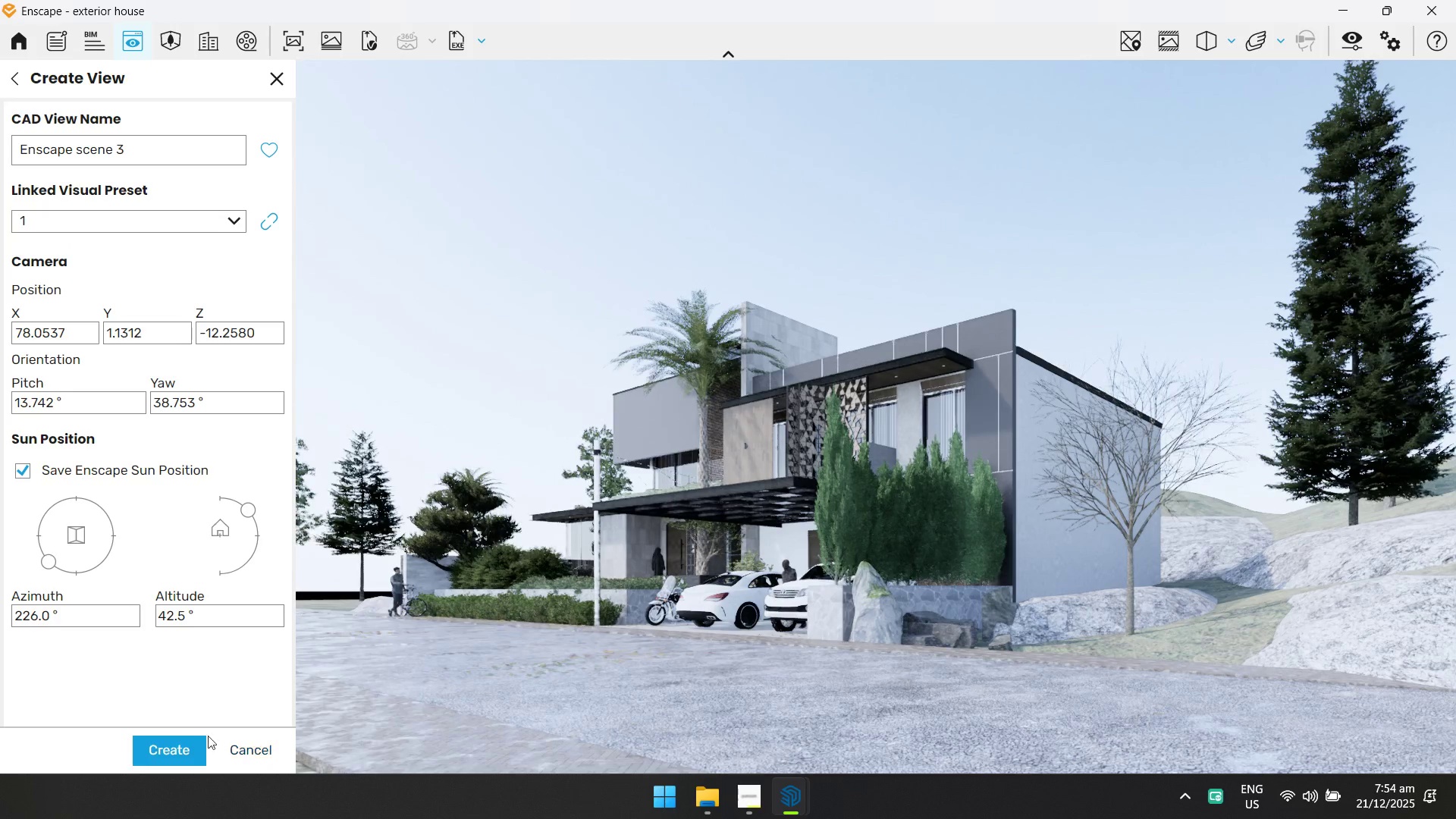 
left_click([180, 749])
 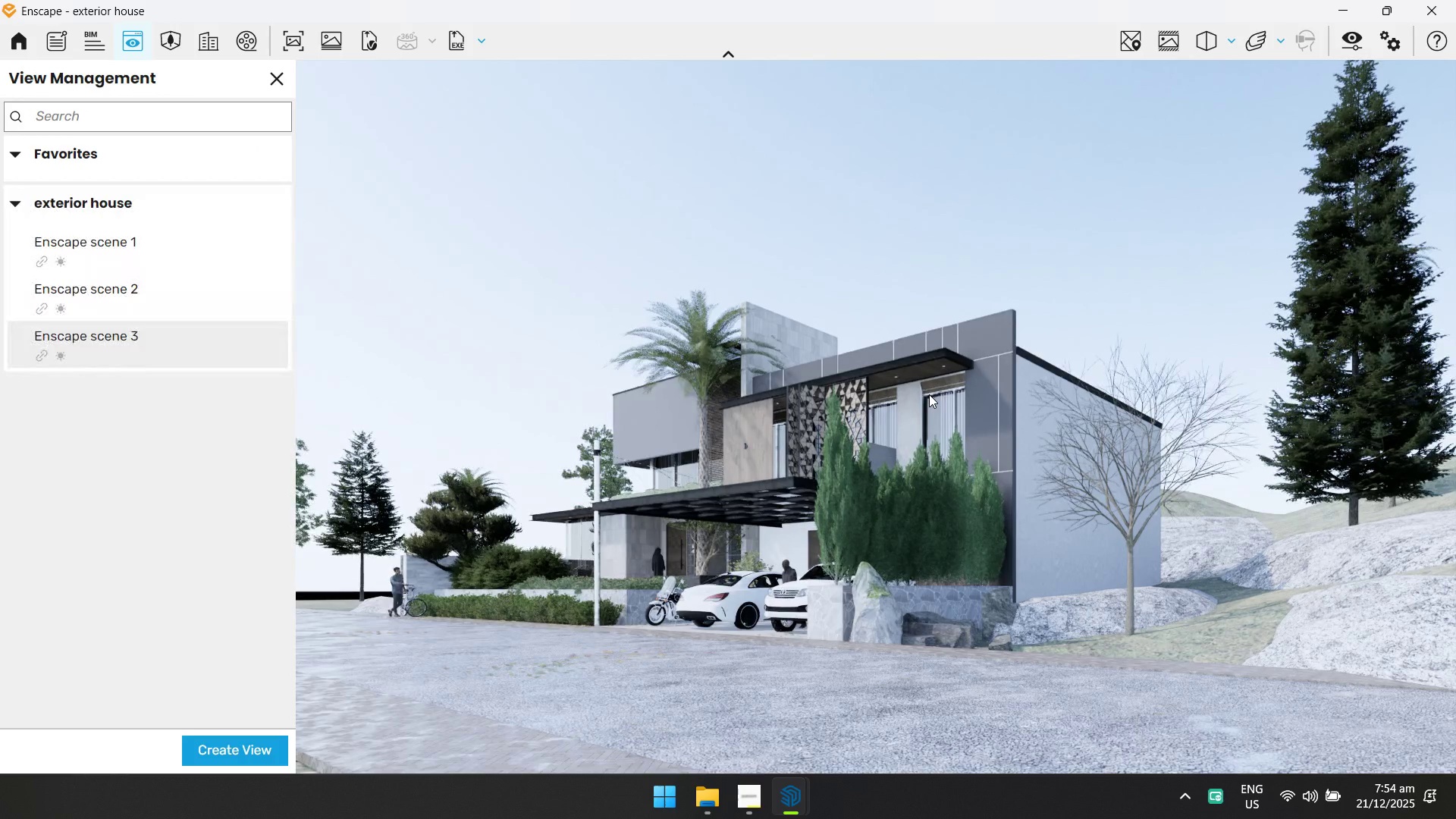 
left_click_drag(start_coordinate=[888, 395], to_coordinate=[1446, 425])
 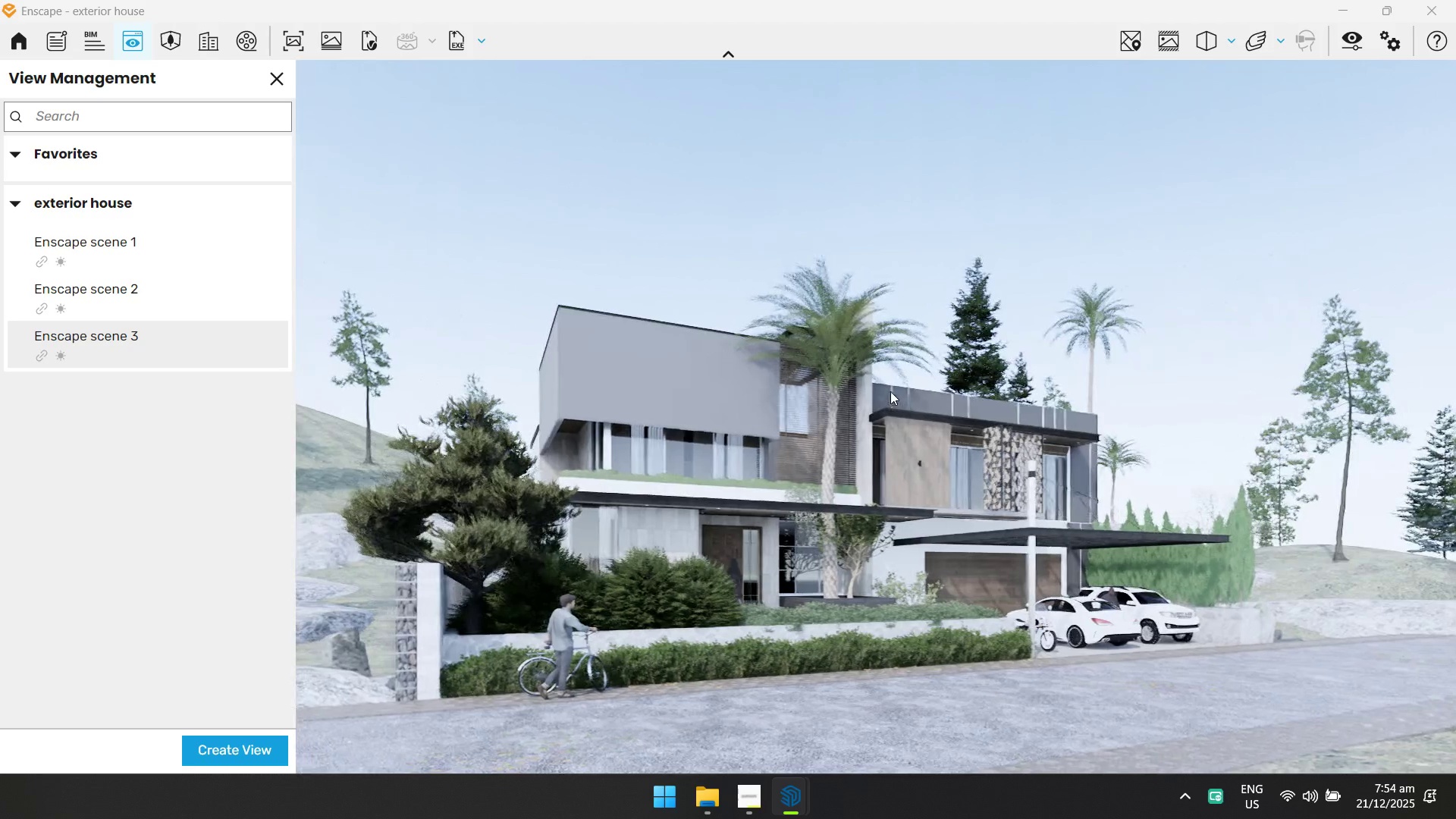 
hold_key(key=A, duration=2.39)
 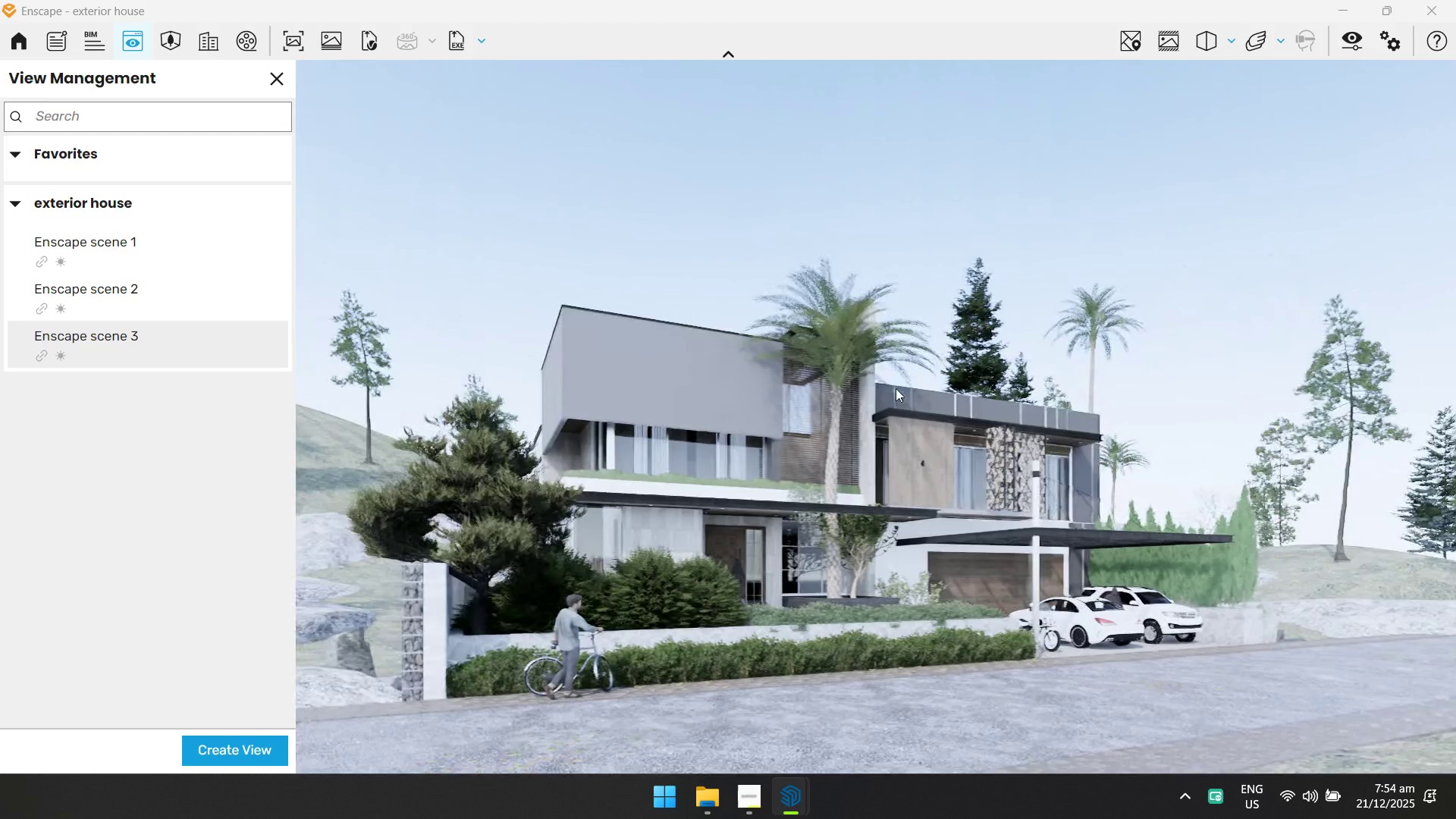 
hold_key(key=ShiftLeft, duration=2.28)
 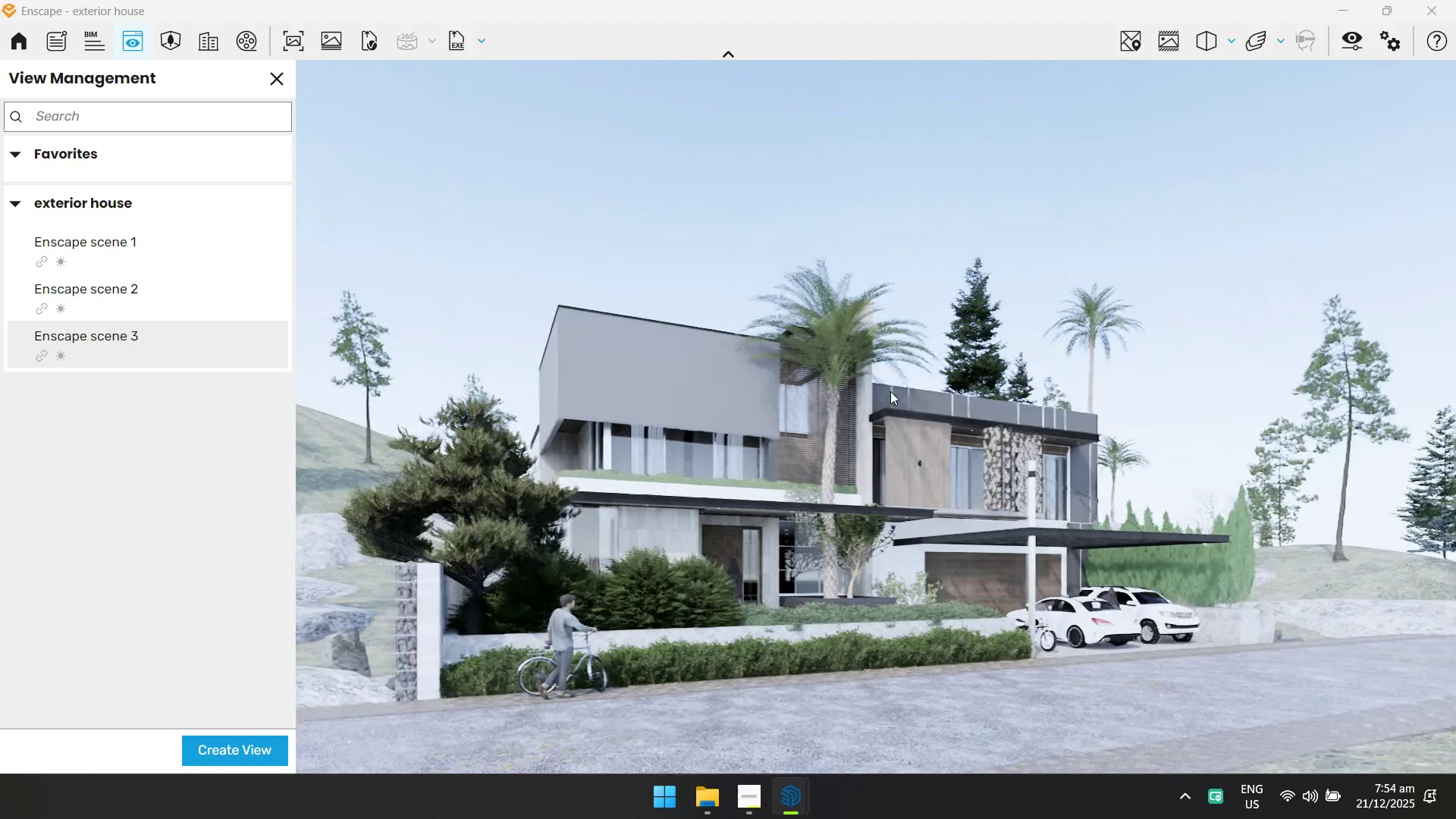 
hold_key(key=W, duration=0.97)
 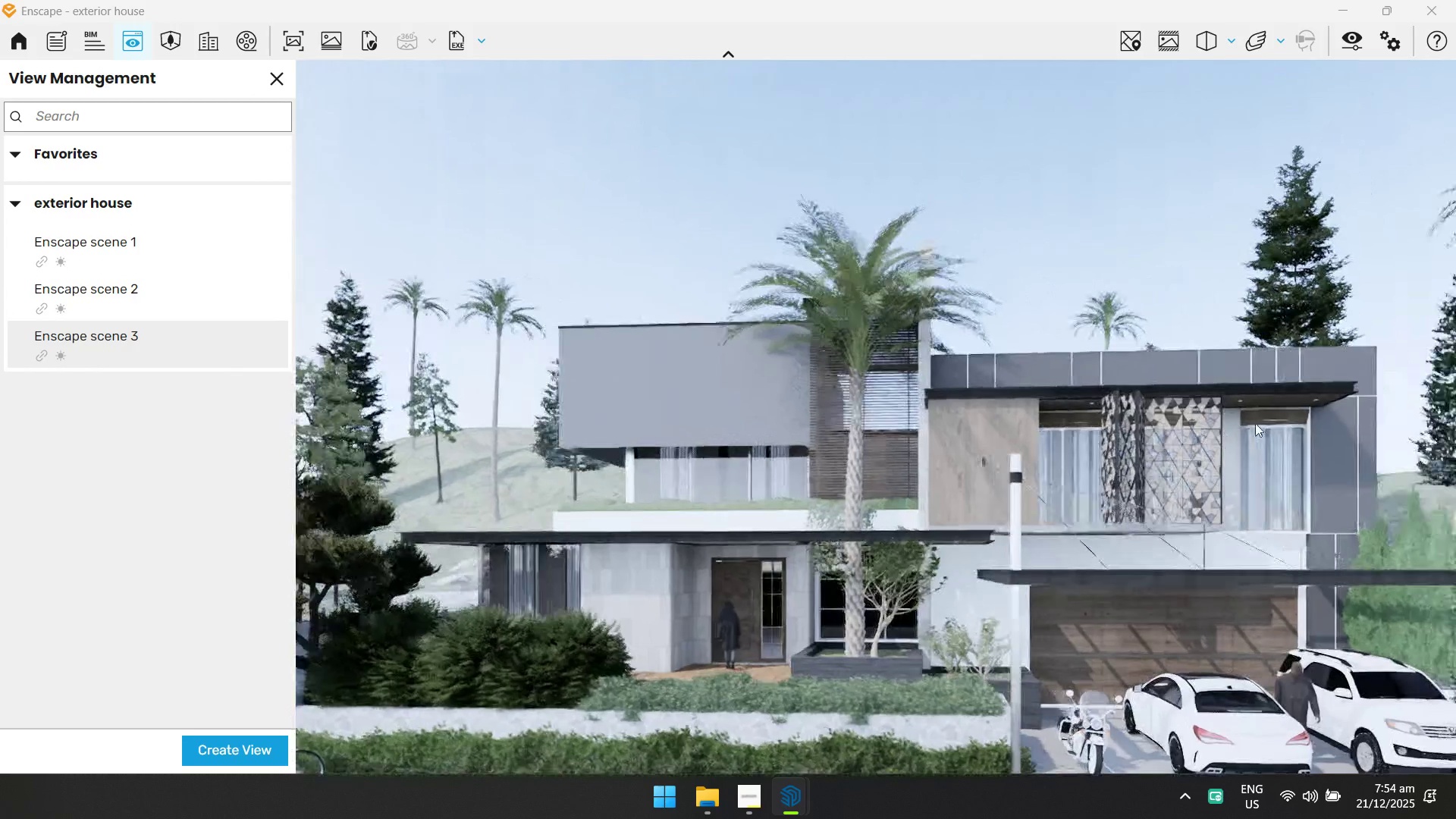 
hold_key(key=S, duration=0.5)
 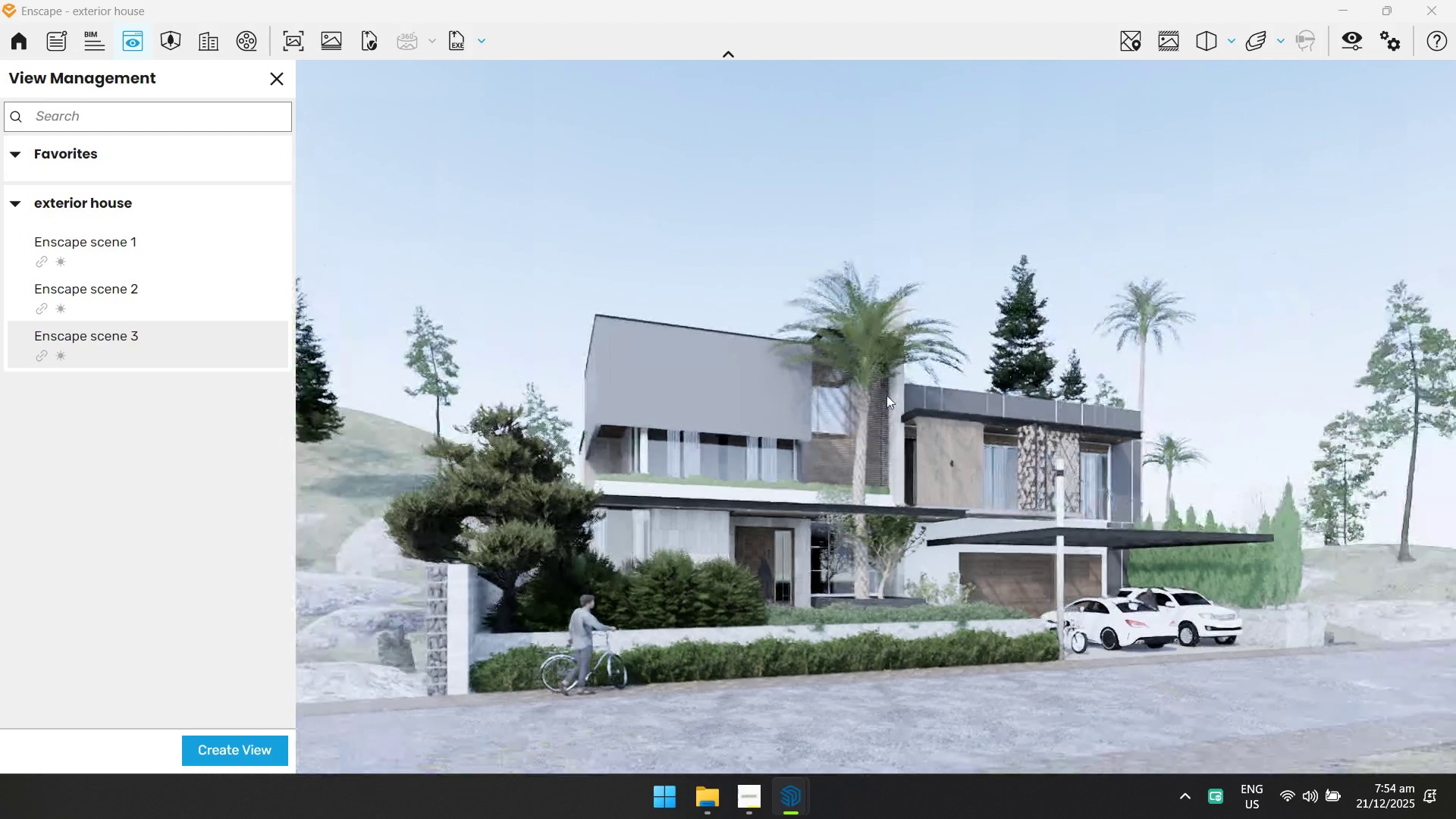 
hold_key(key=A, duration=1.5)
 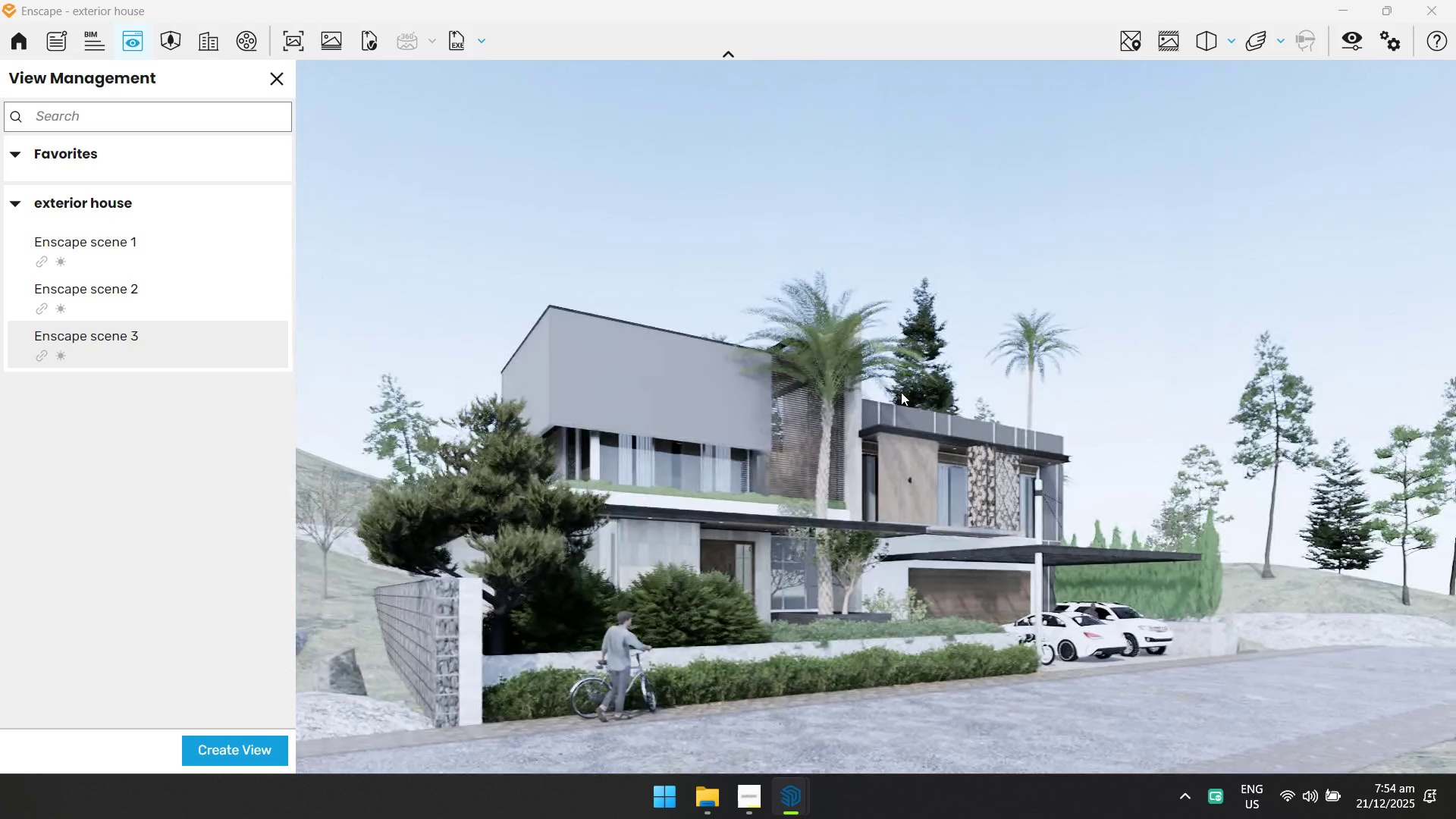 
left_click_drag(start_coordinate=[899, 388], to_coordinate=[943, 405])
 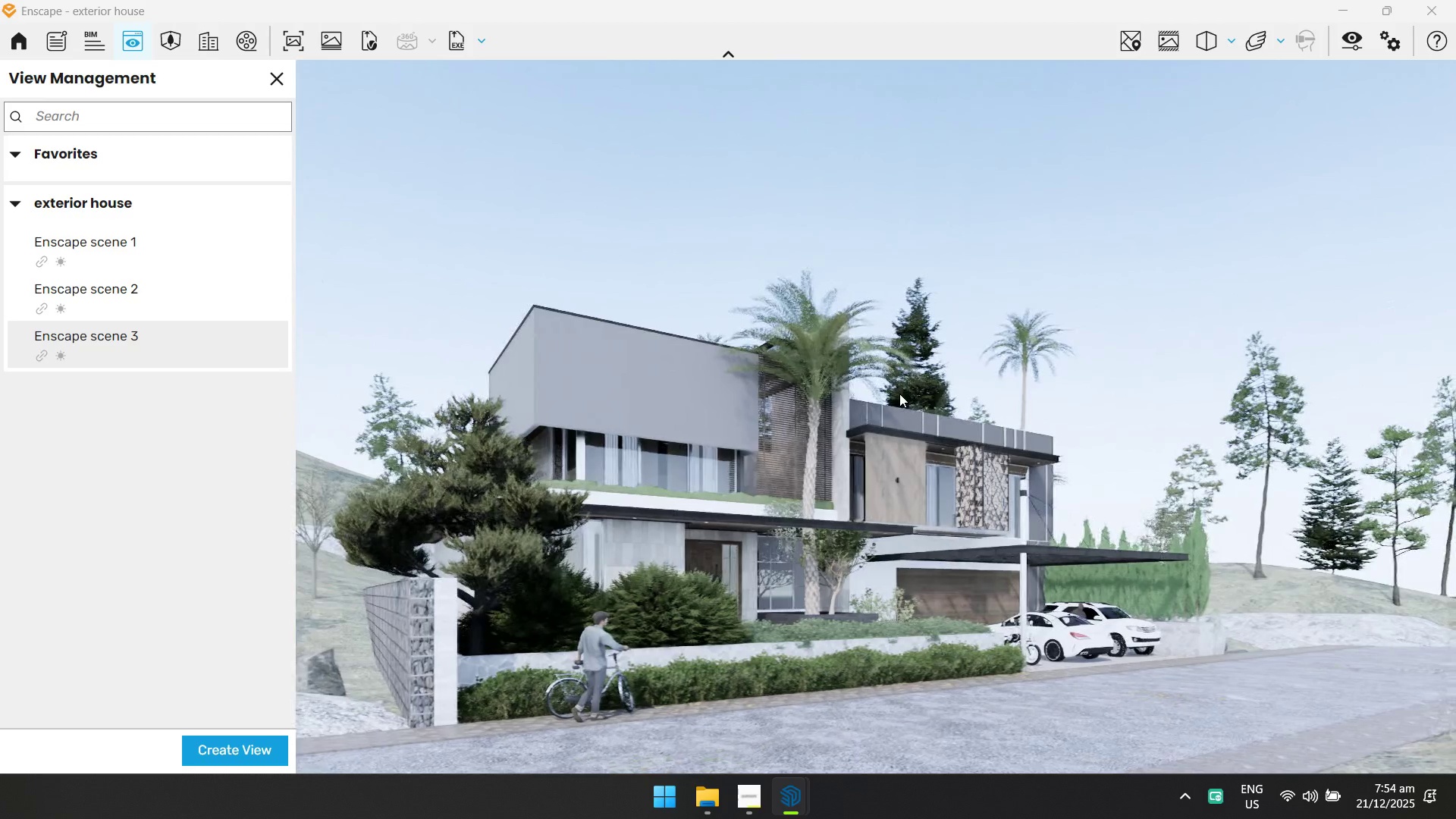 
type(aaaaadda)
 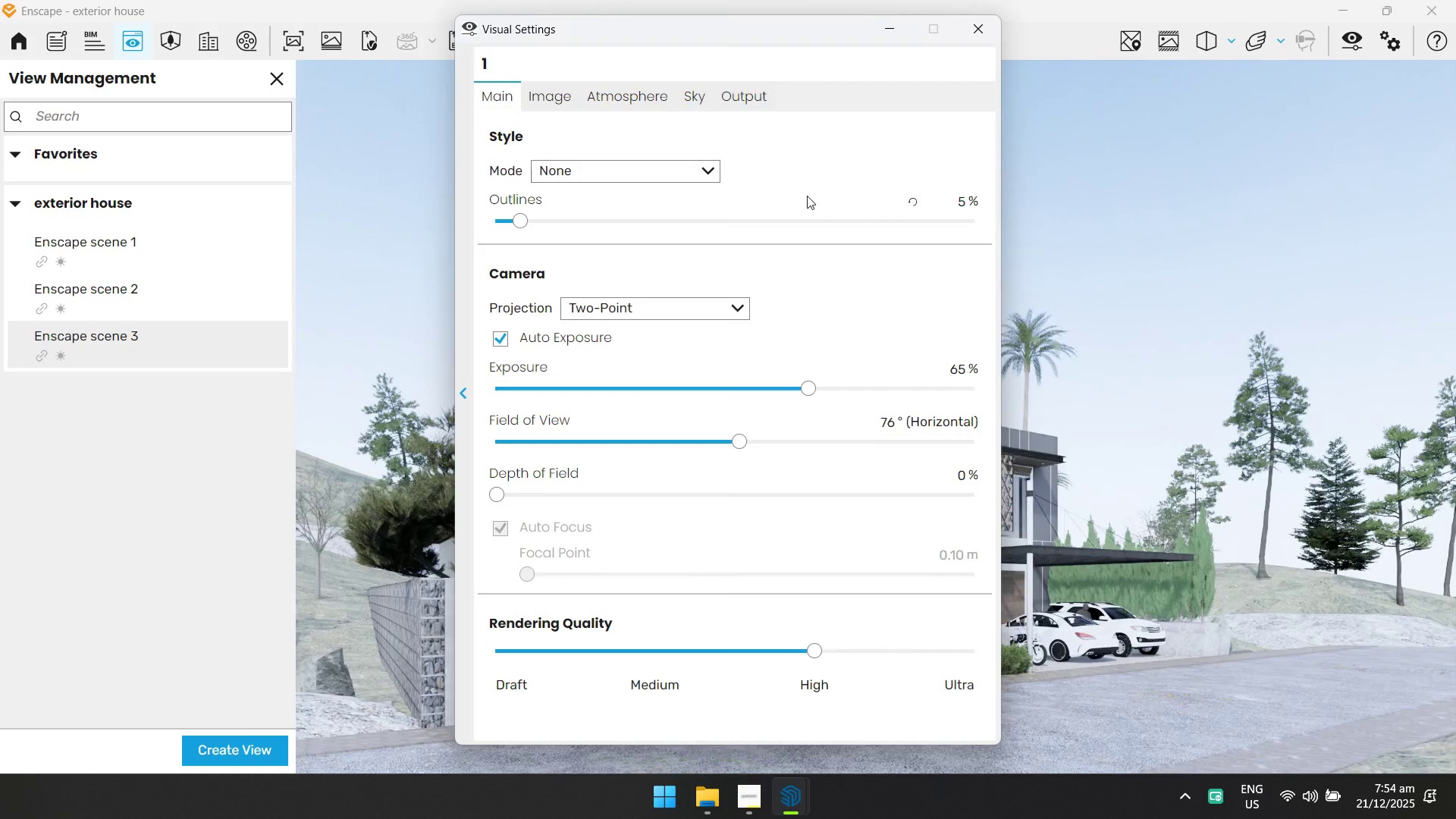 
left_click([736, 108])
 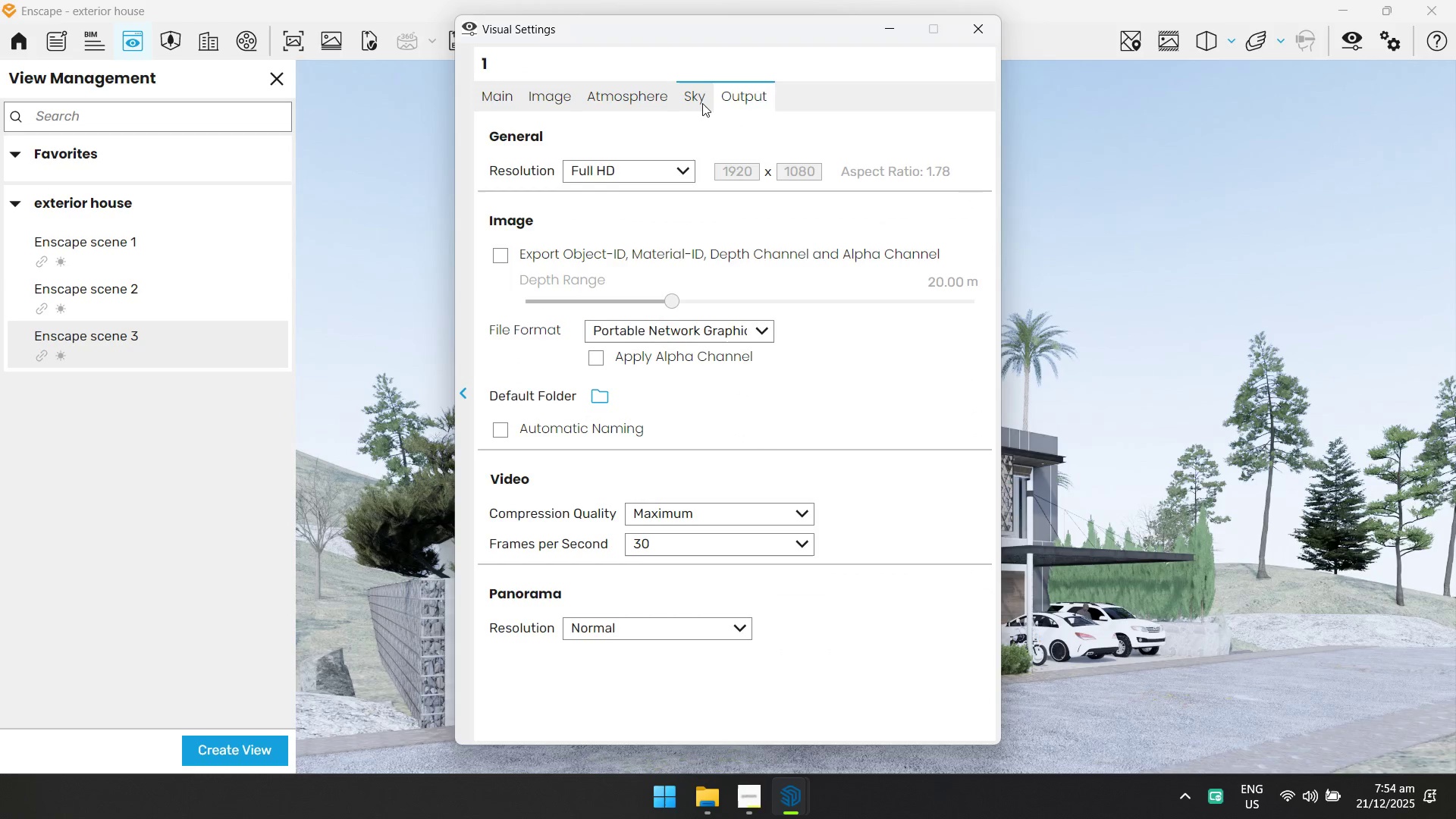 
left_click([702, 102])
 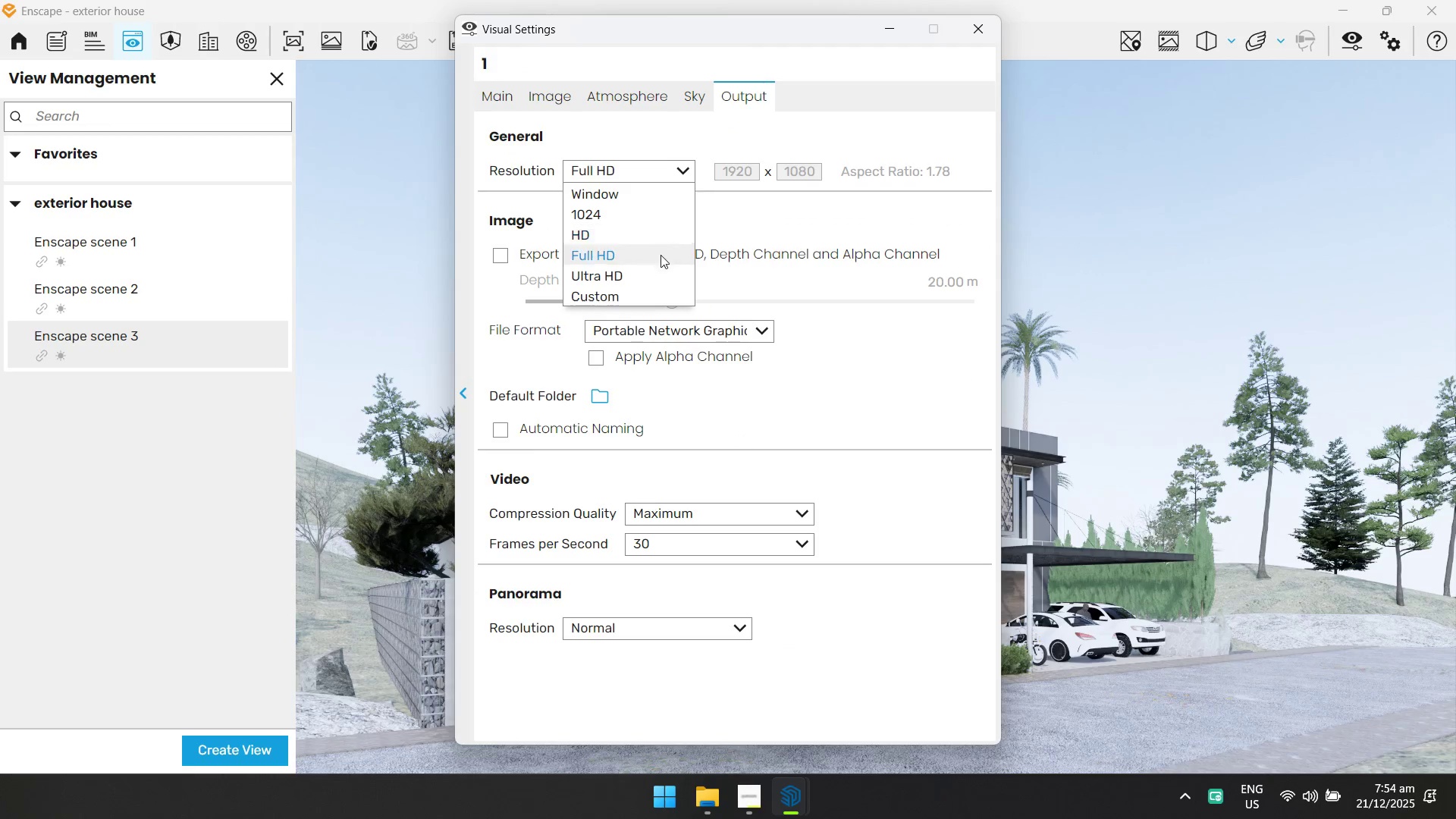 
left_click([672, 298])
 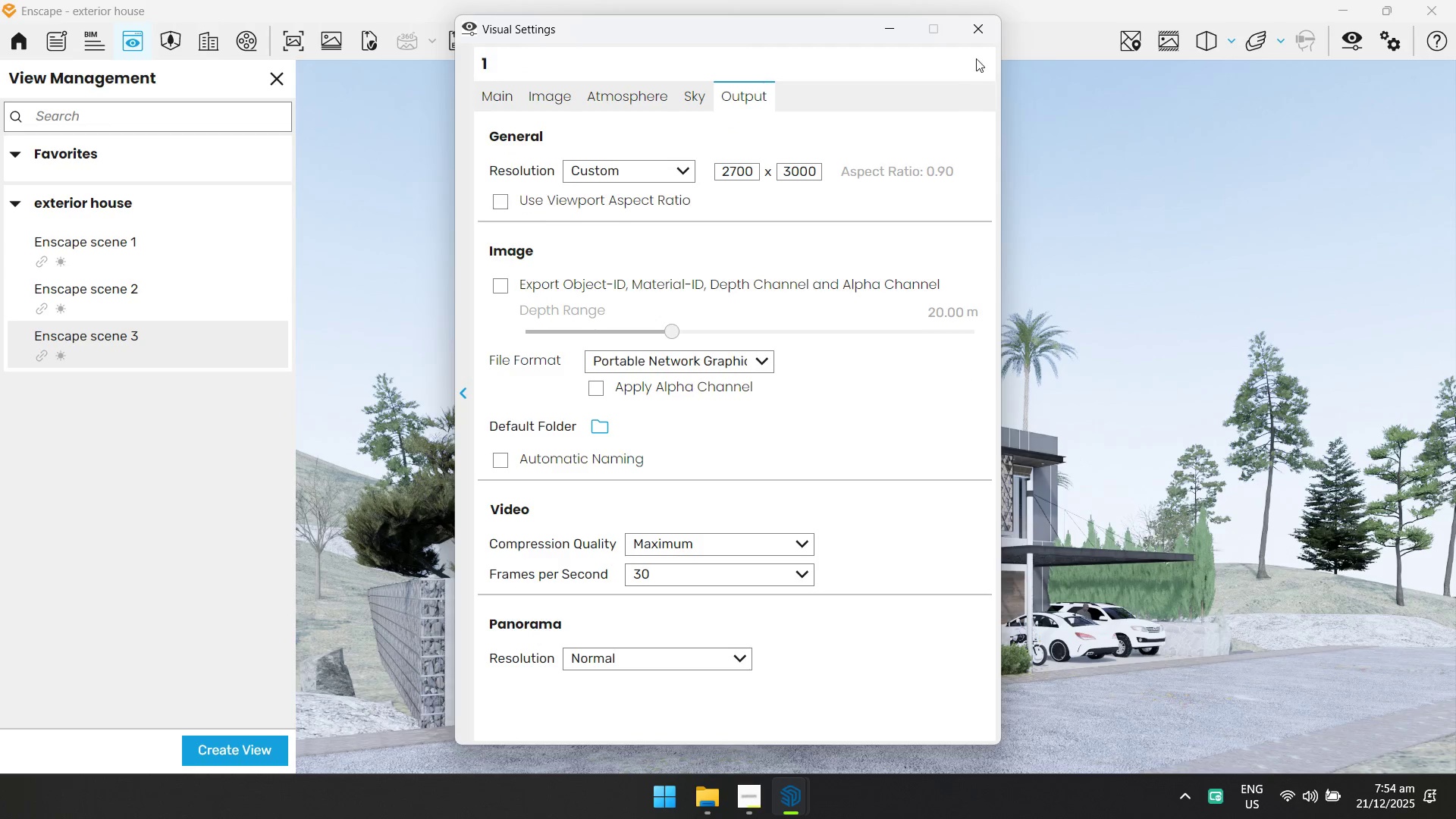 
left_click([982, 30])
 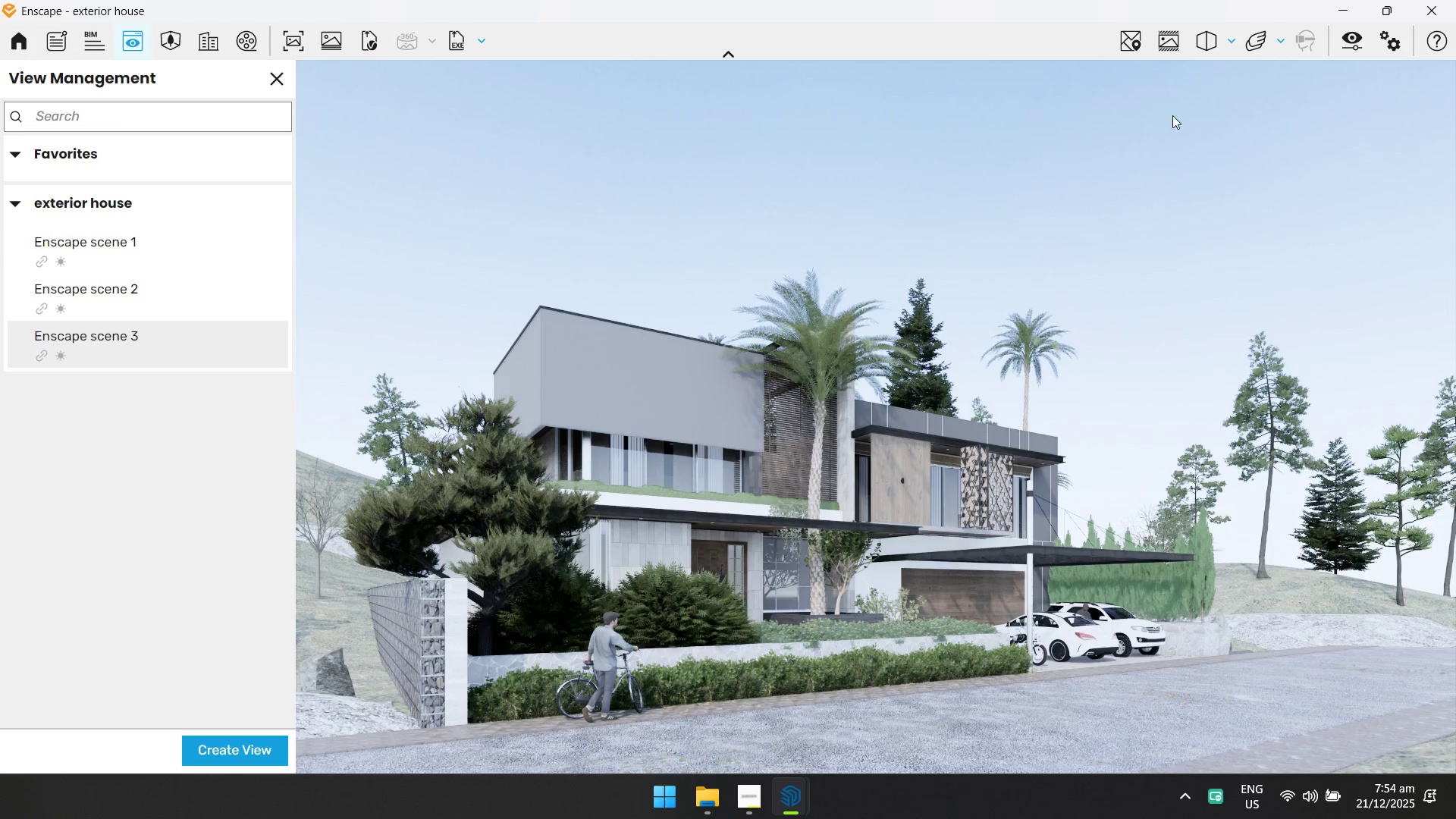 
left_click([1170, 39])
 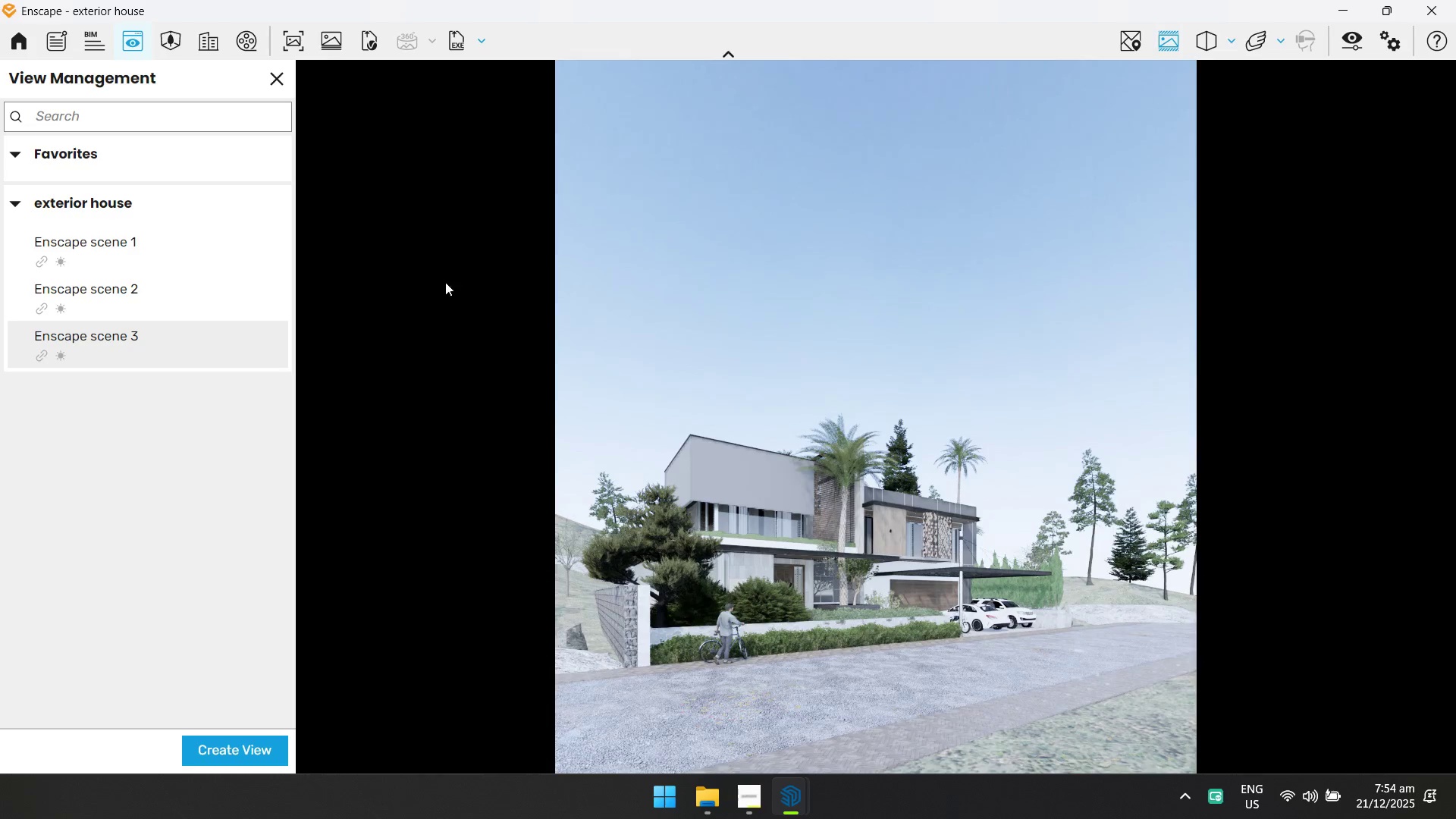 
left_click([172, 237])
 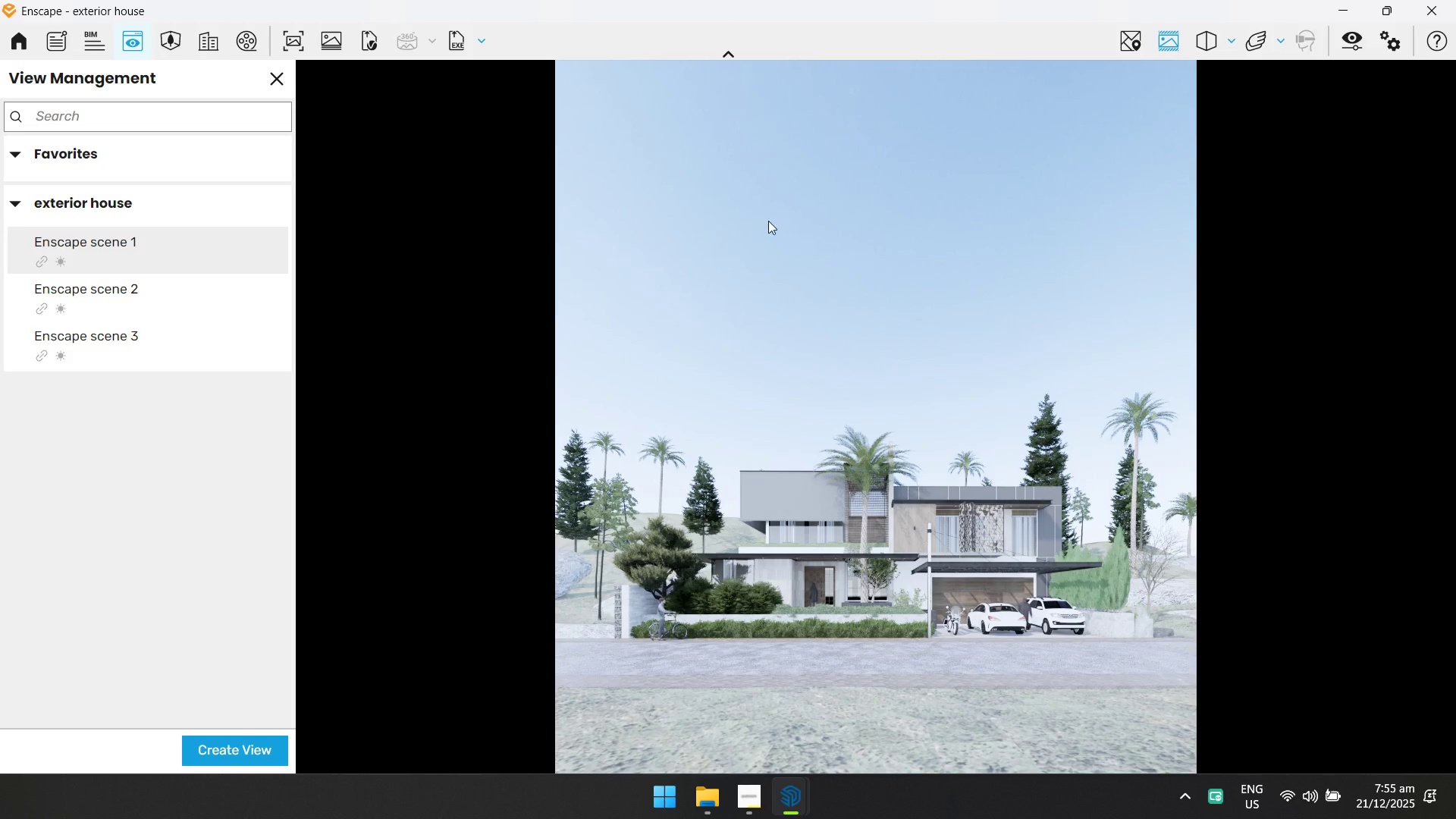 
left_click_drag(start_coordinate=[639, 444], to_coordinate=[1136, 464])
 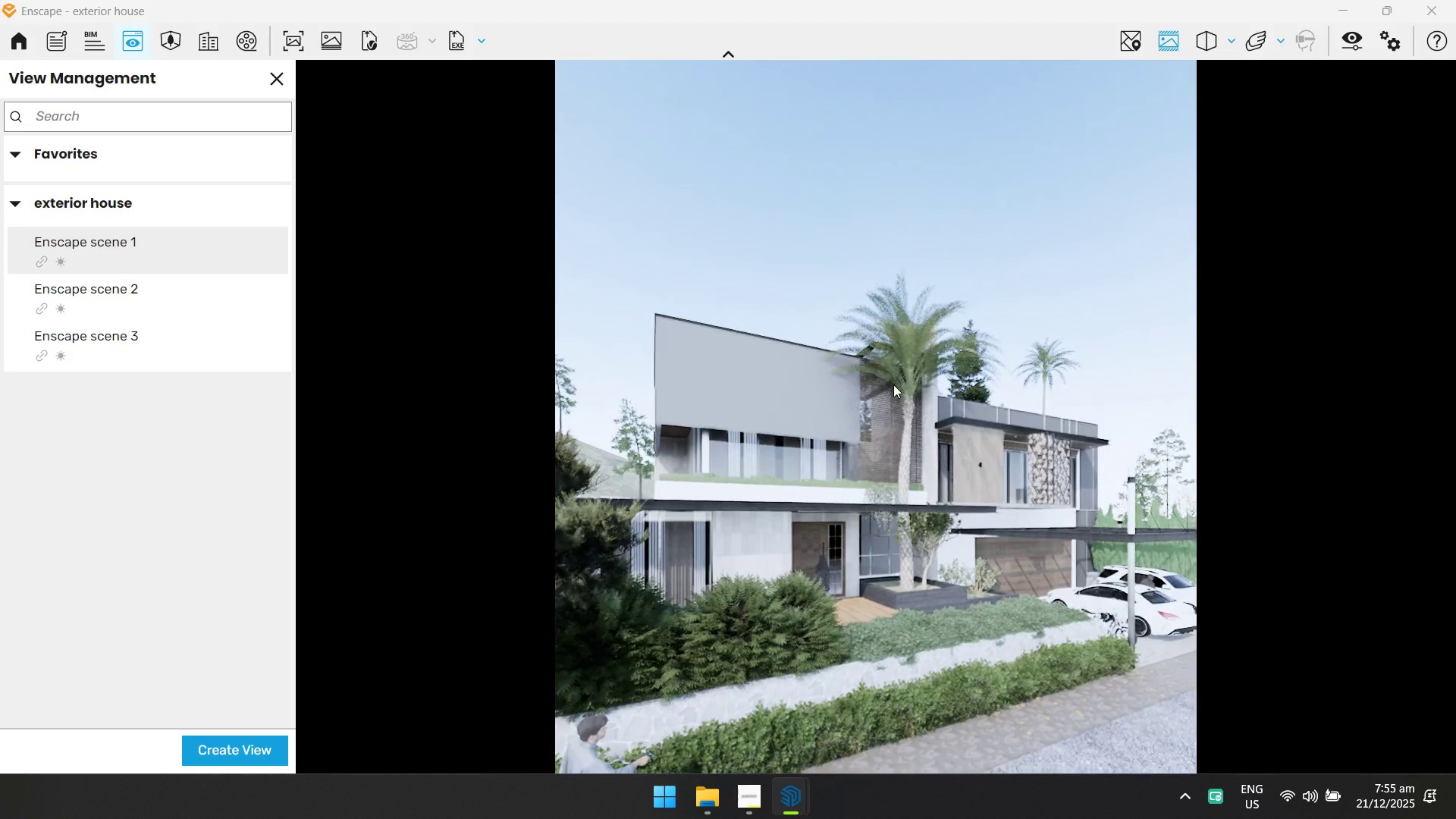 
hold_key(key=W, duration=1.14)
 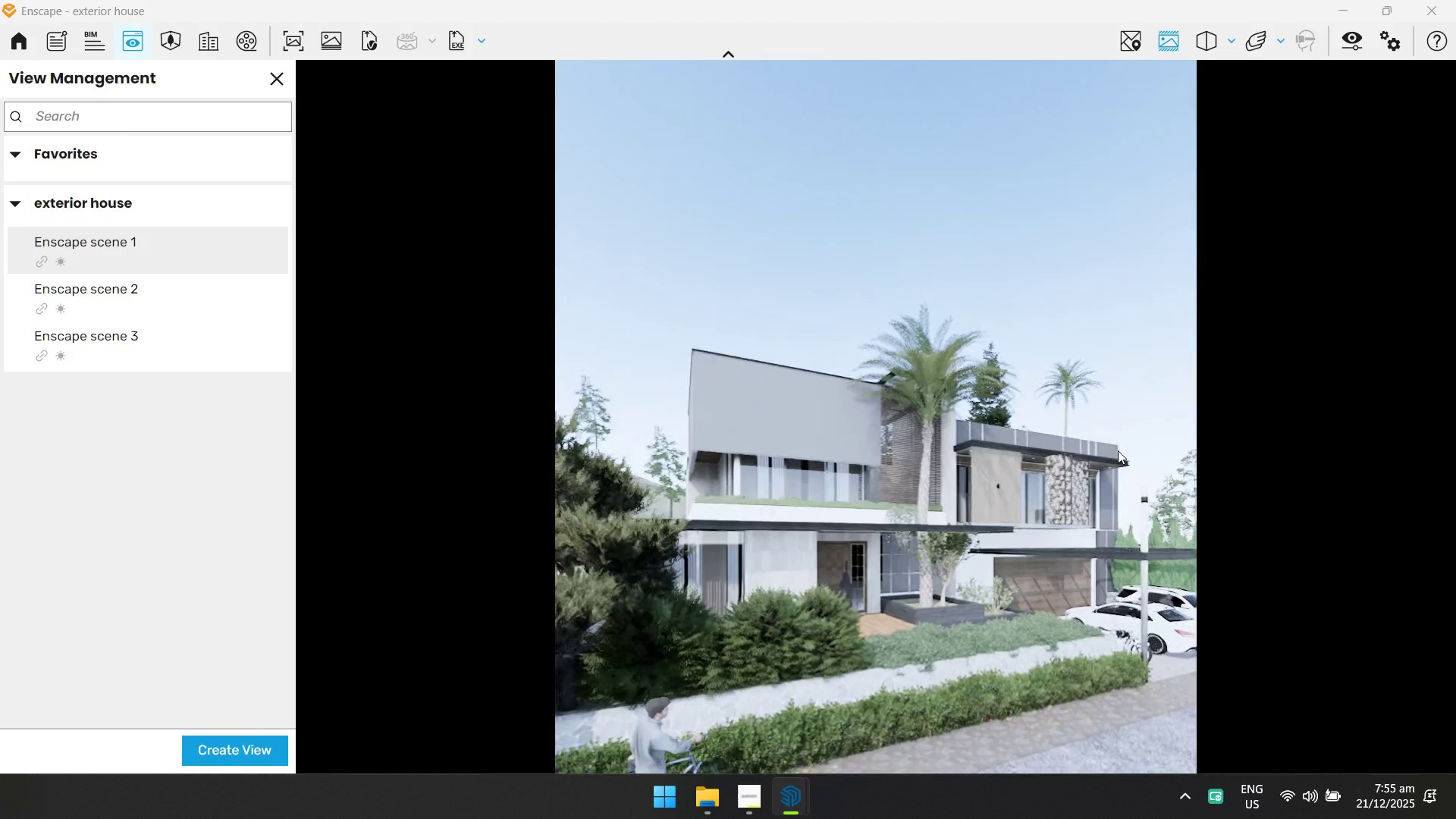 
hold_key(key=A, duration=1.09)
 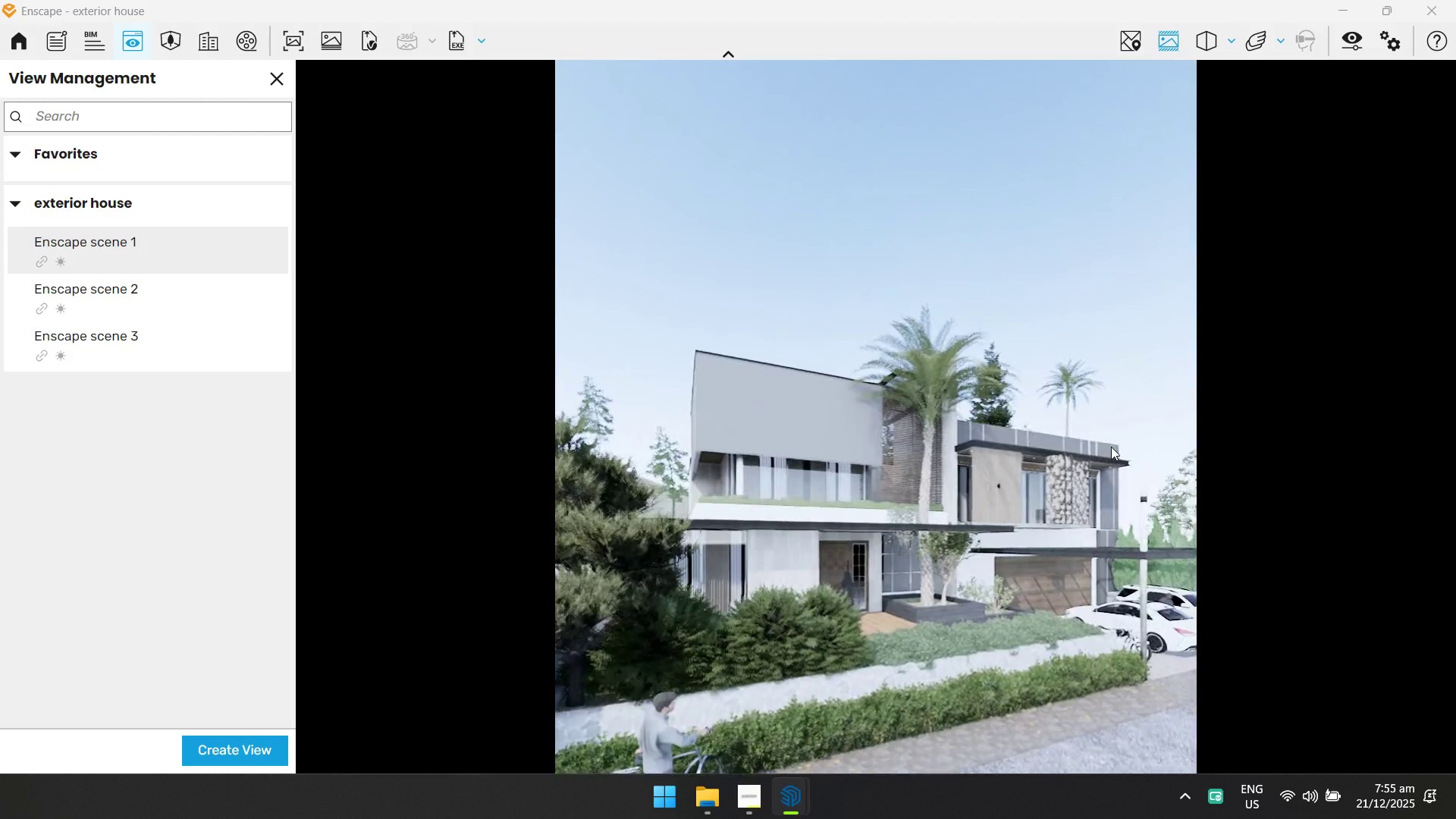 
hold_key(key=ShiftLeft, duration=0.81)
 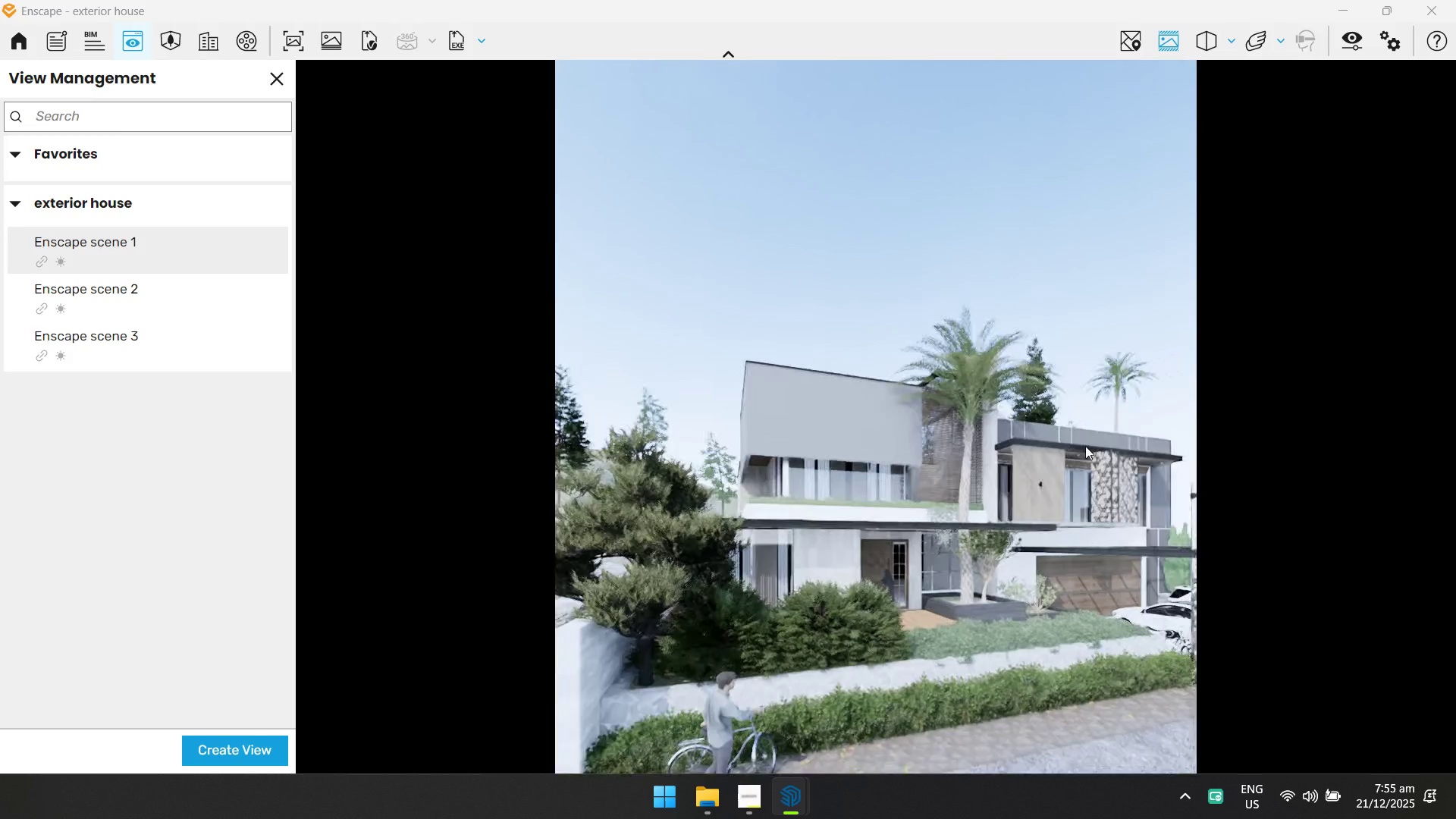 
hold_key(key=W, duration=0.59)
 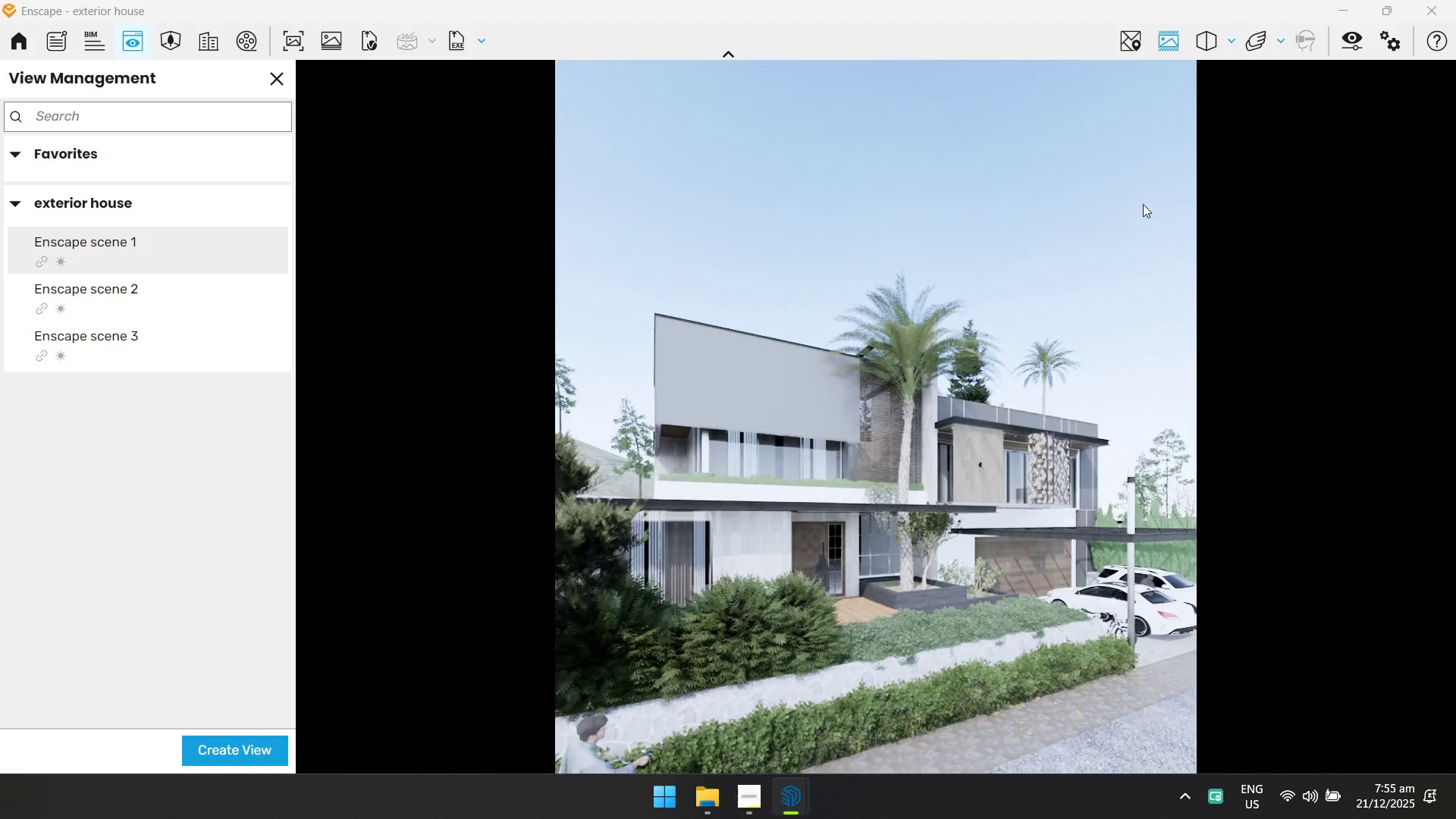 
type(qq)
 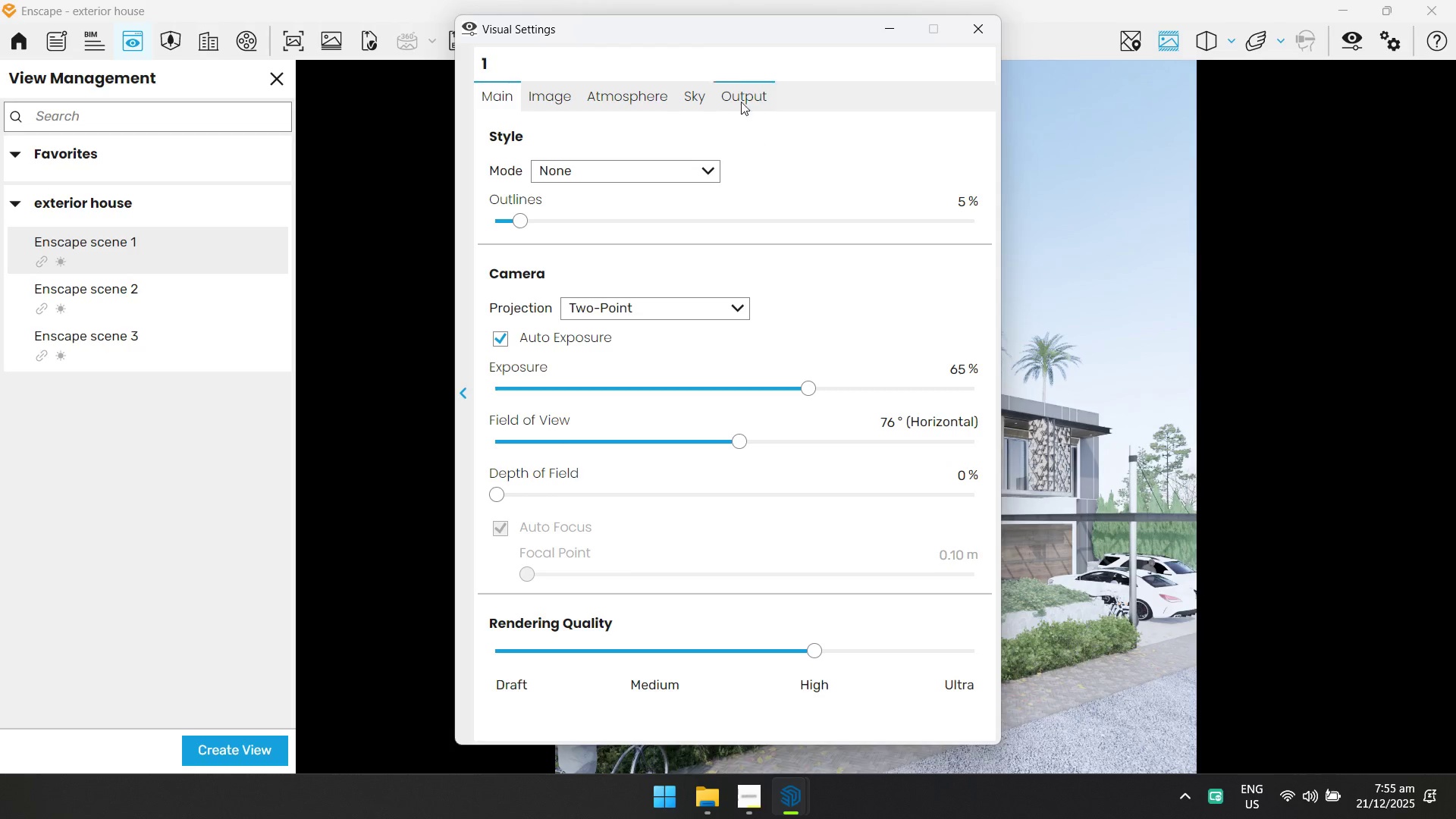 
left_click_drag(start_coordinate=[711, 28], to_coordinate=[244, 93])
 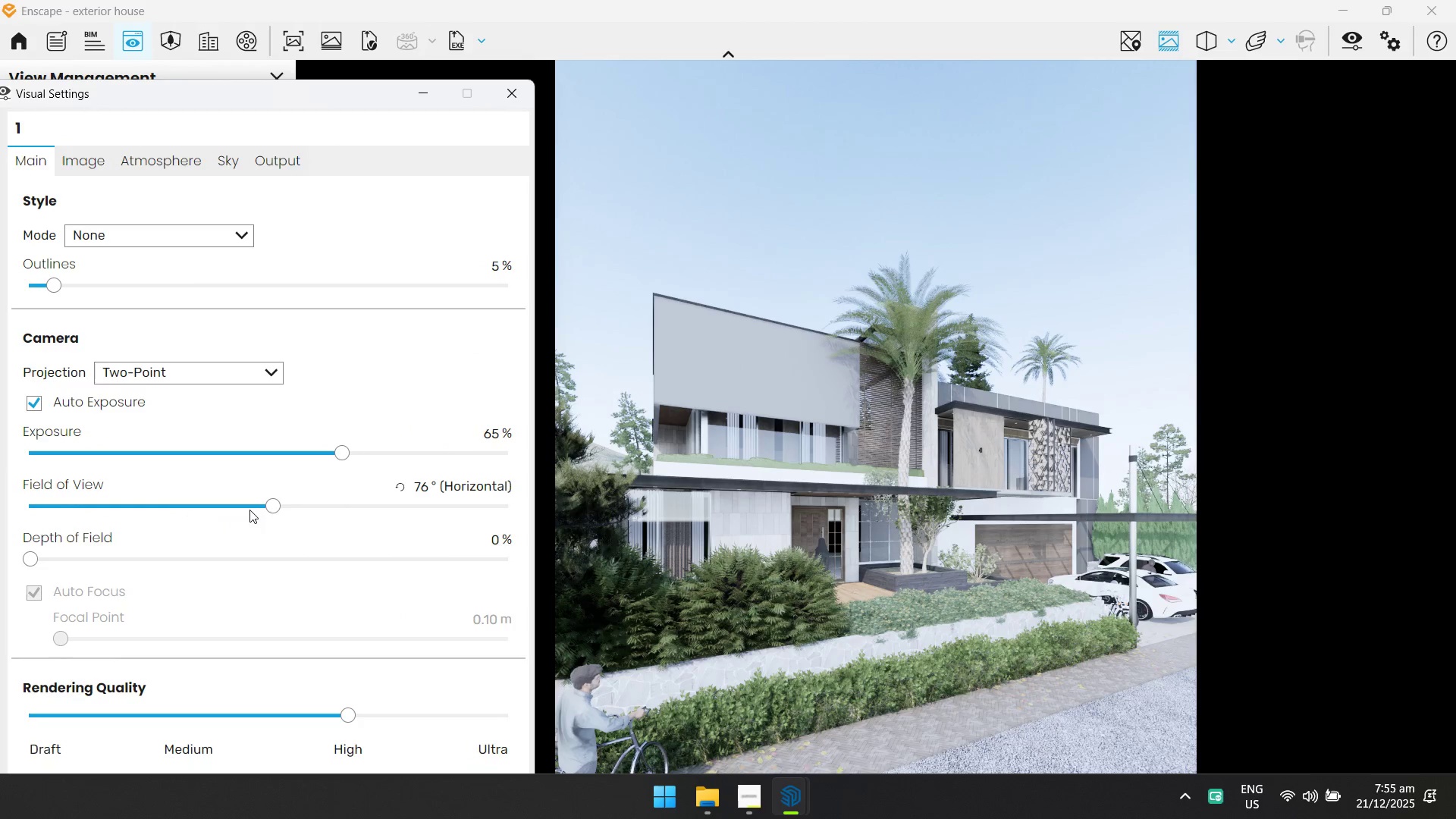 
left_click_drag(start_coordinate=[275, 510], to_coordinate=[176, 514])
 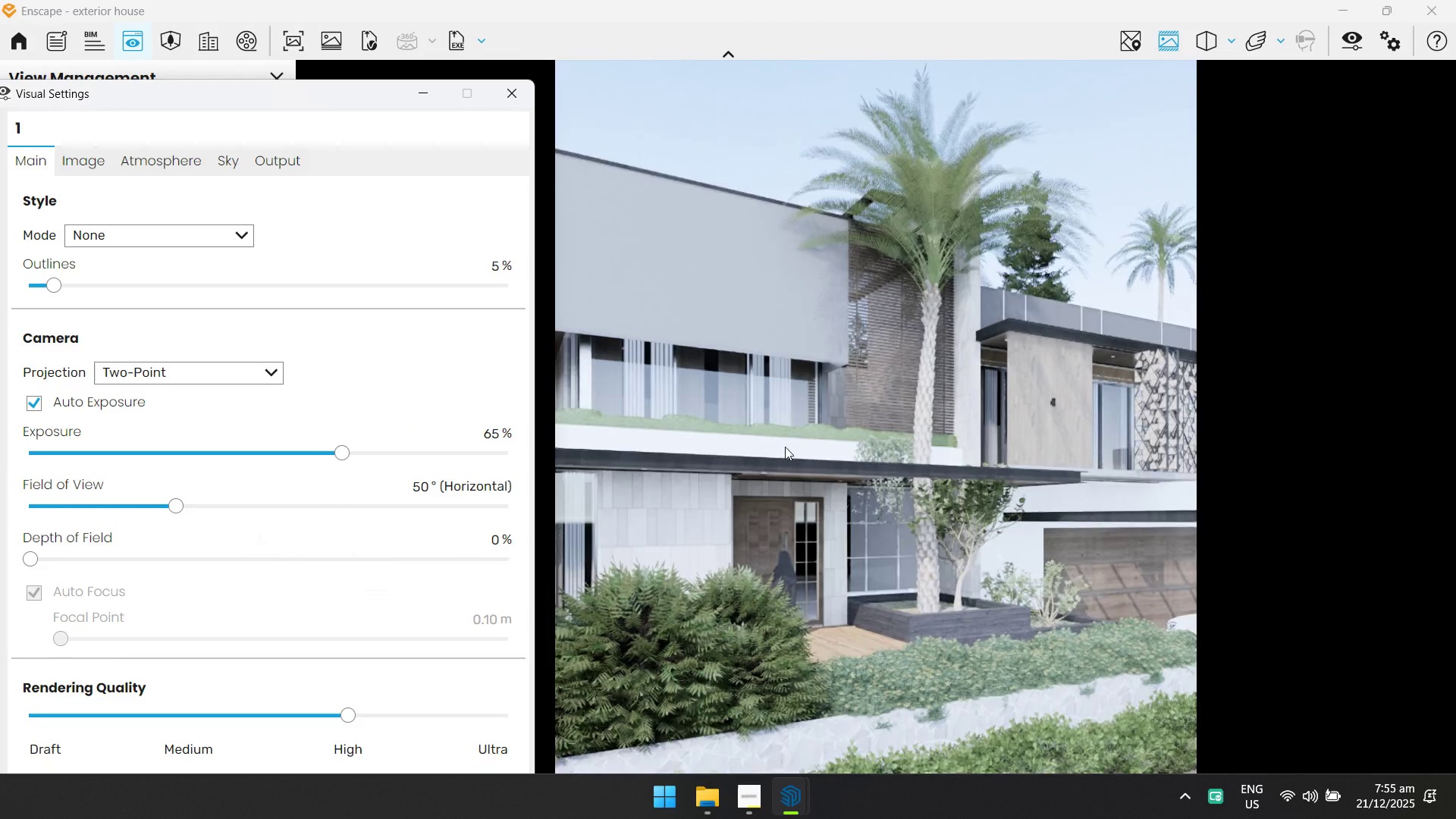 
hold_key(key=S, duration=0.62)
 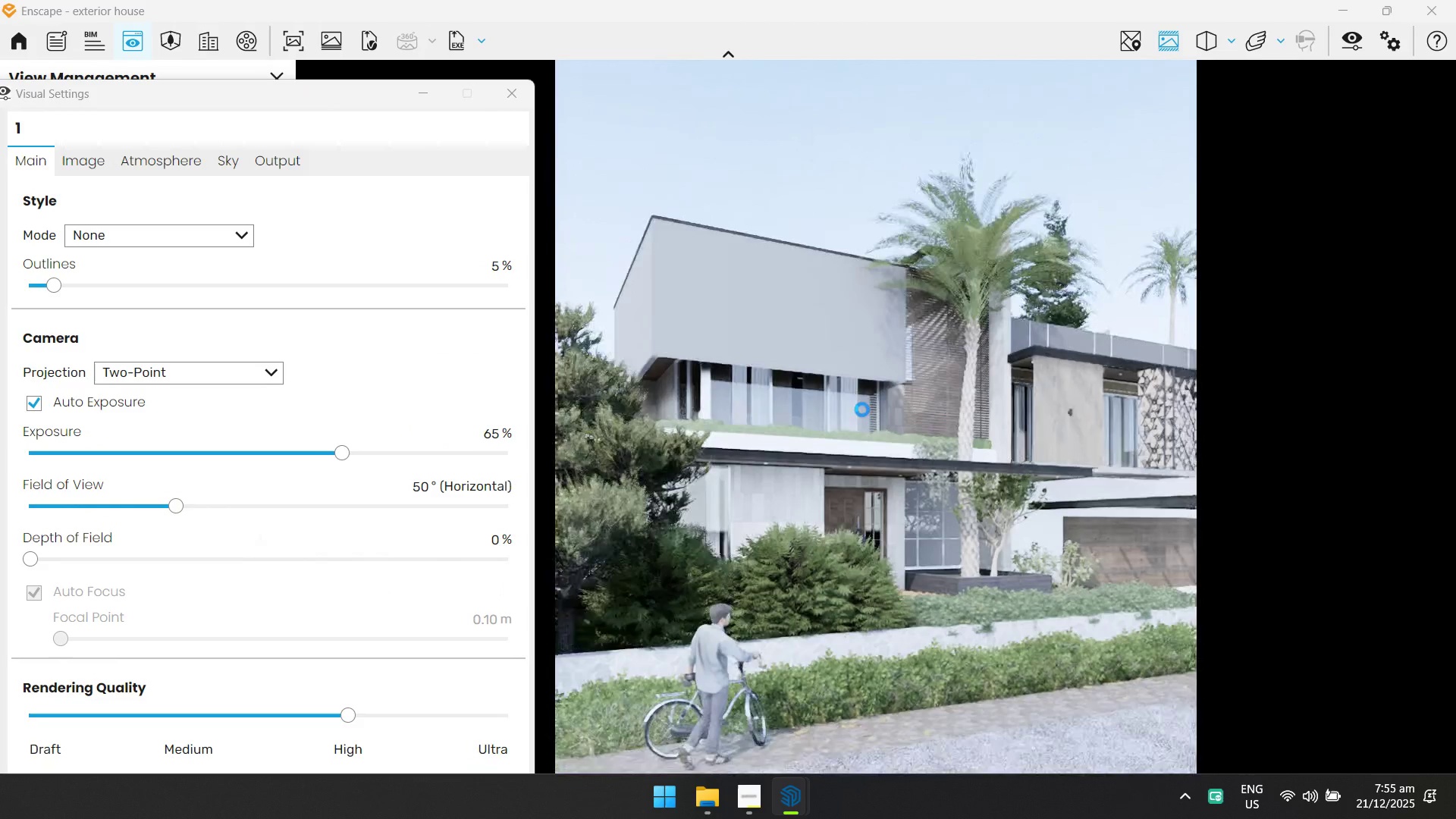 
left_click_drag(start_coordinate=[819, 438], to_coordinate=[874, 382])
 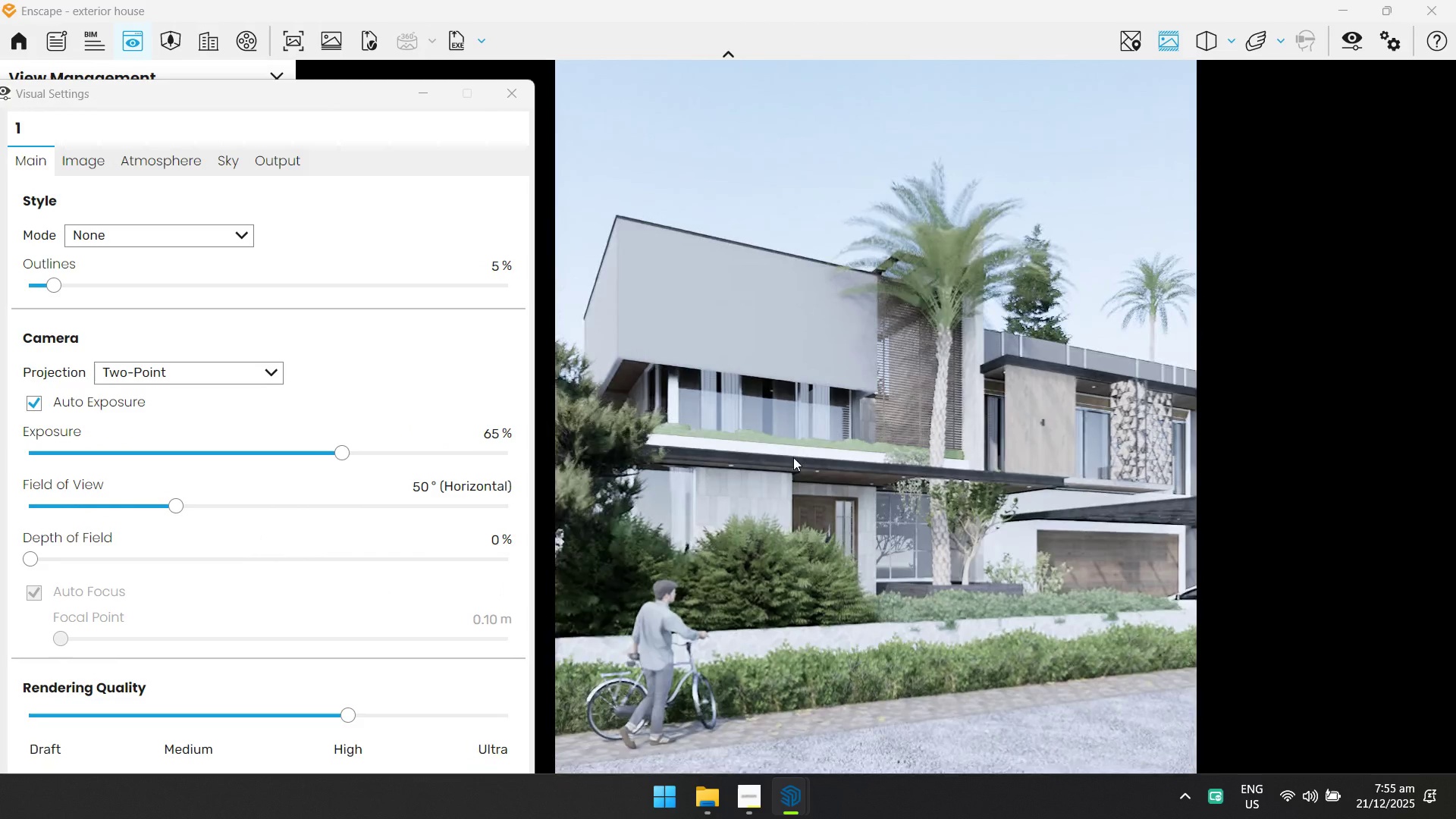 
hold_key(key=A, duration=0.5)
 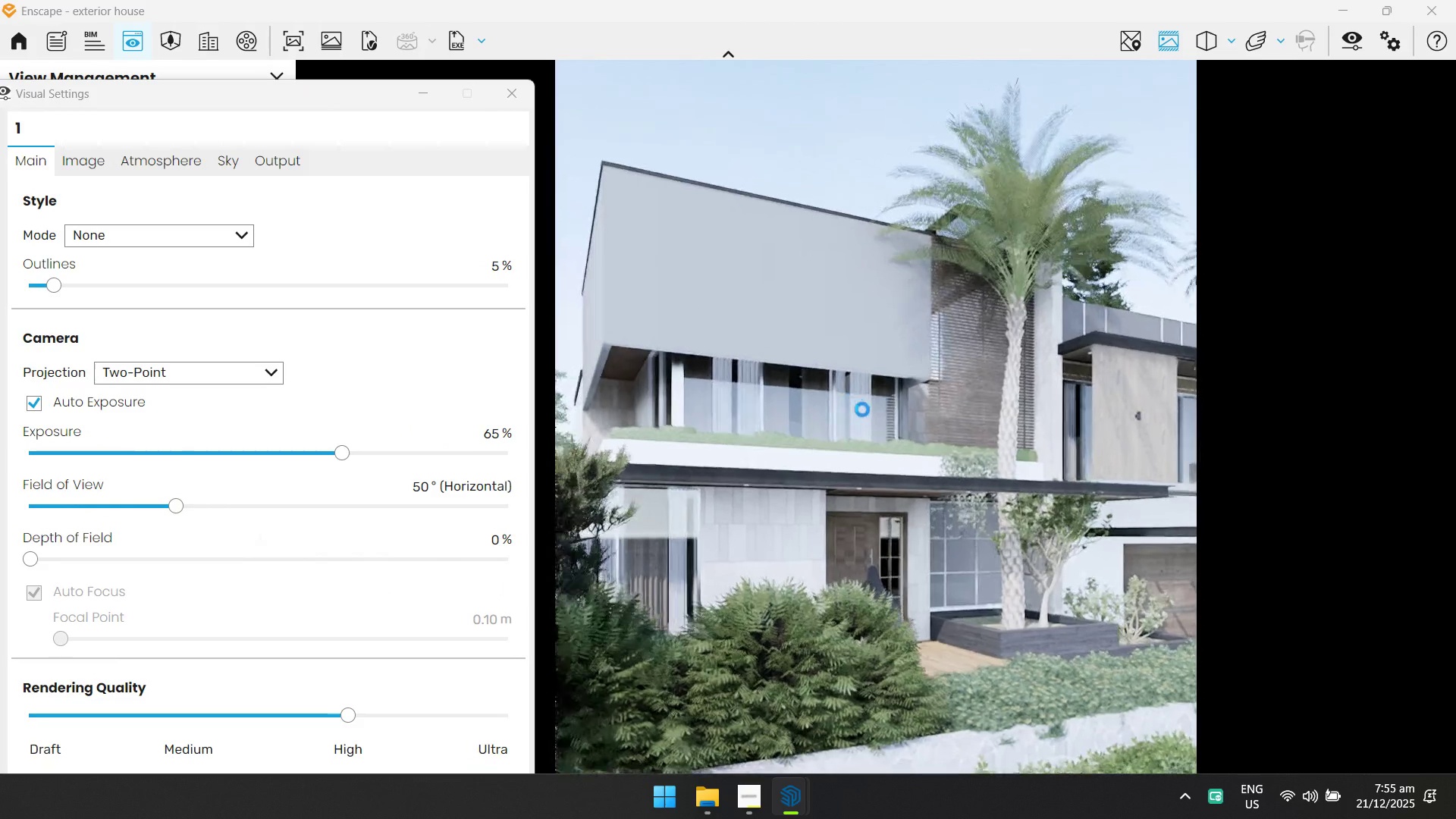 
hold_key(key=S, duration=0.42)
 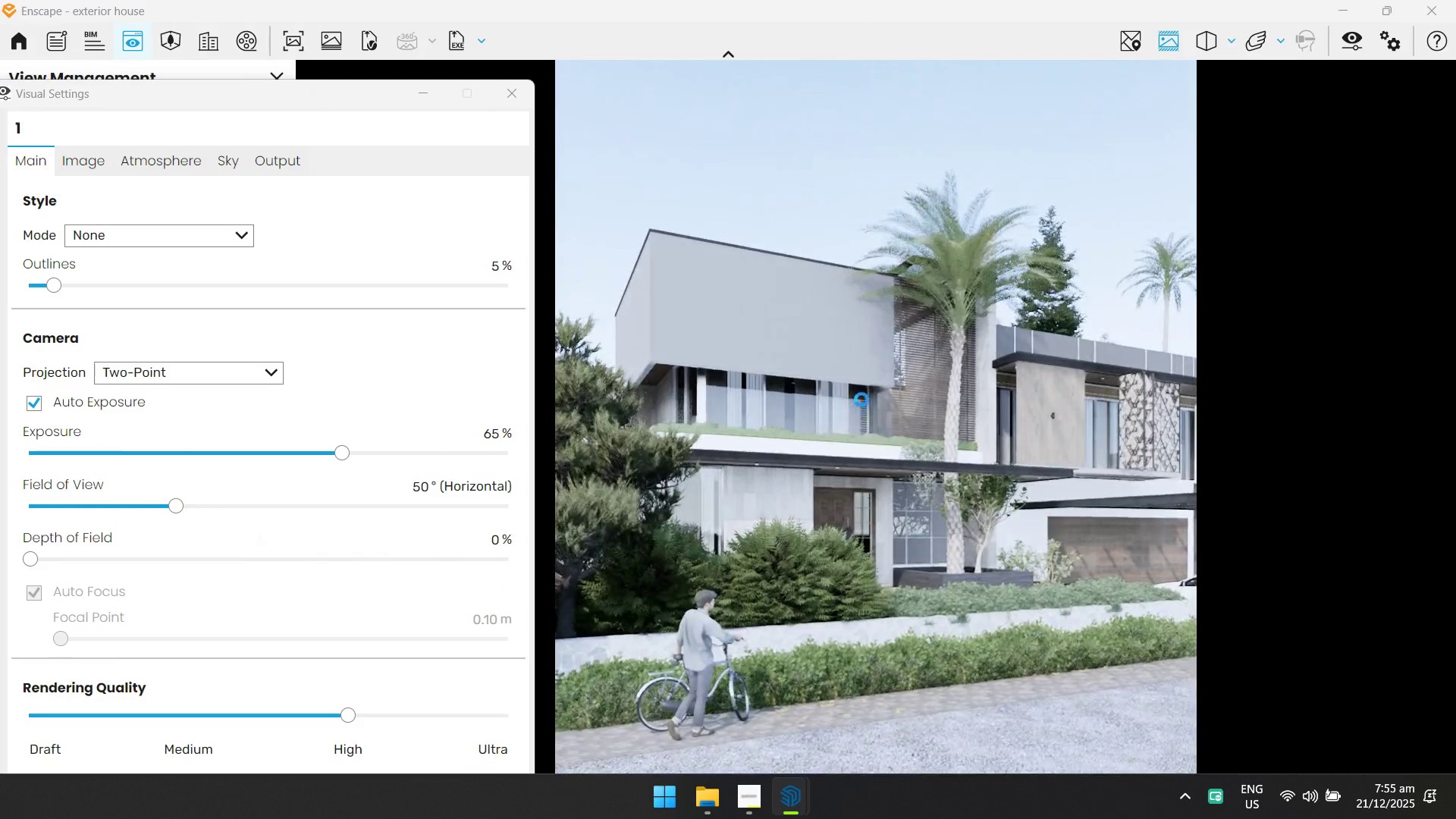 
hold_key(key=ShiftLeft, duration=0.39)
 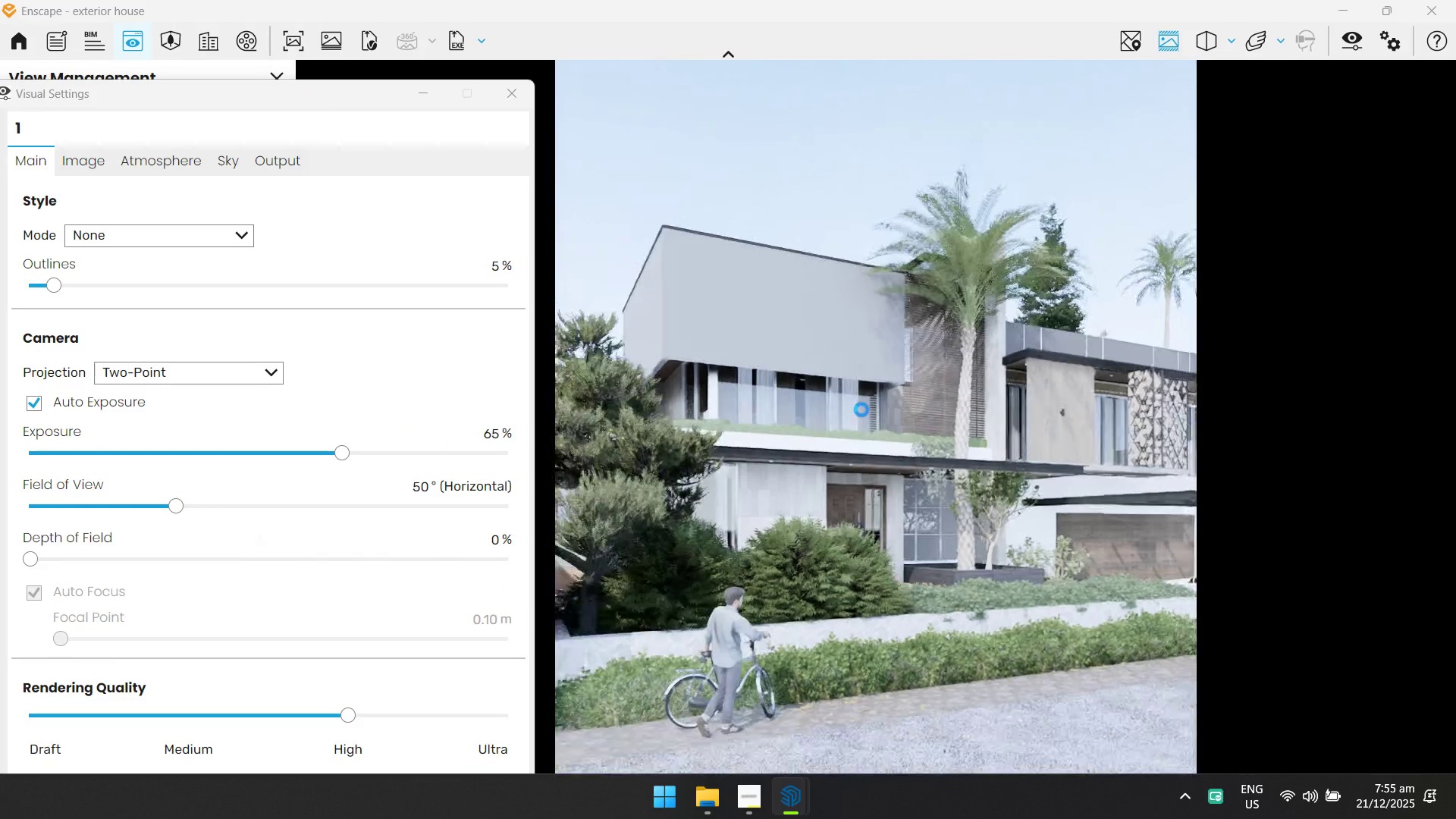 
key(D)
 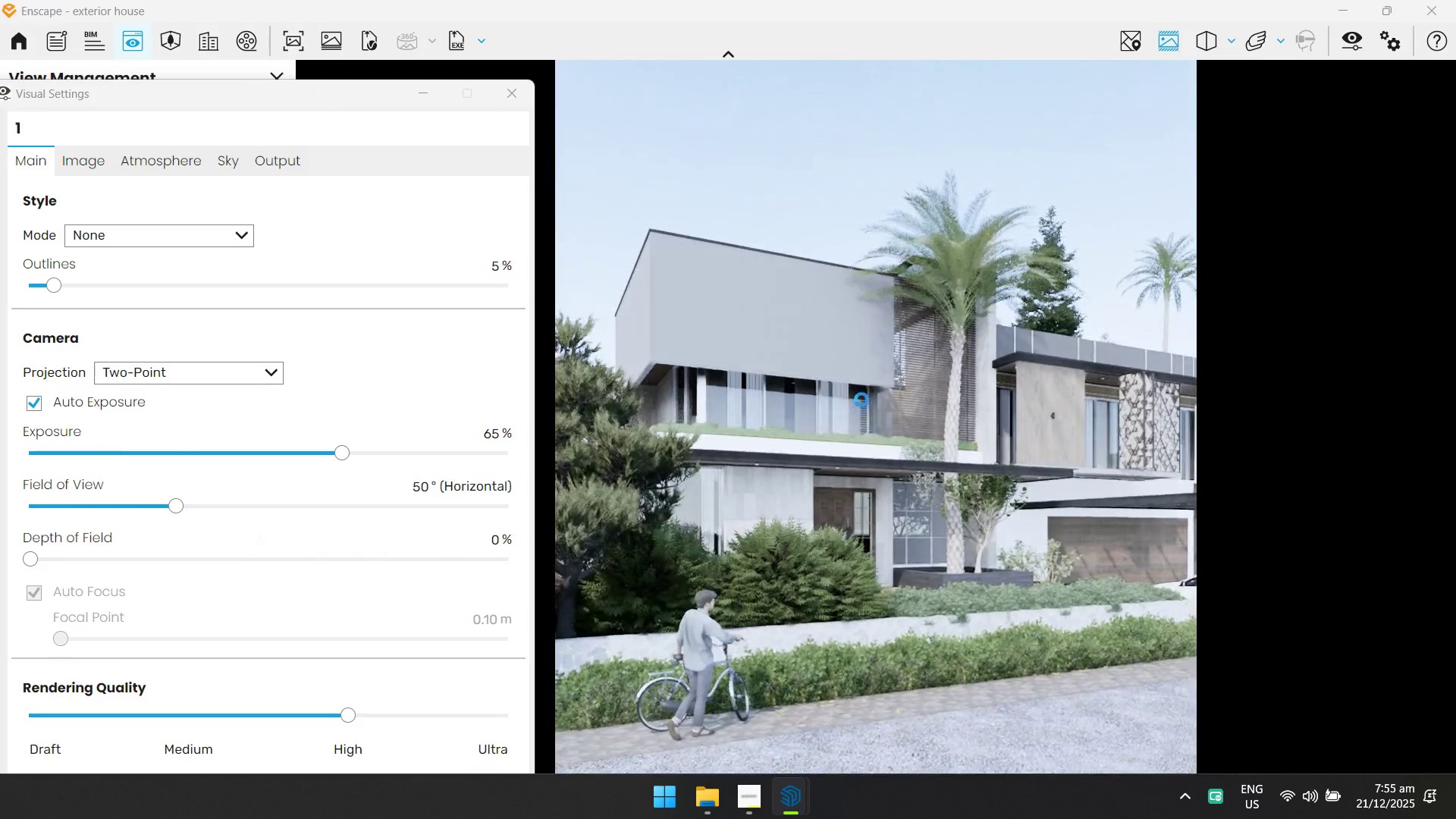 
hold_key(key=Q, duration=0.36)
 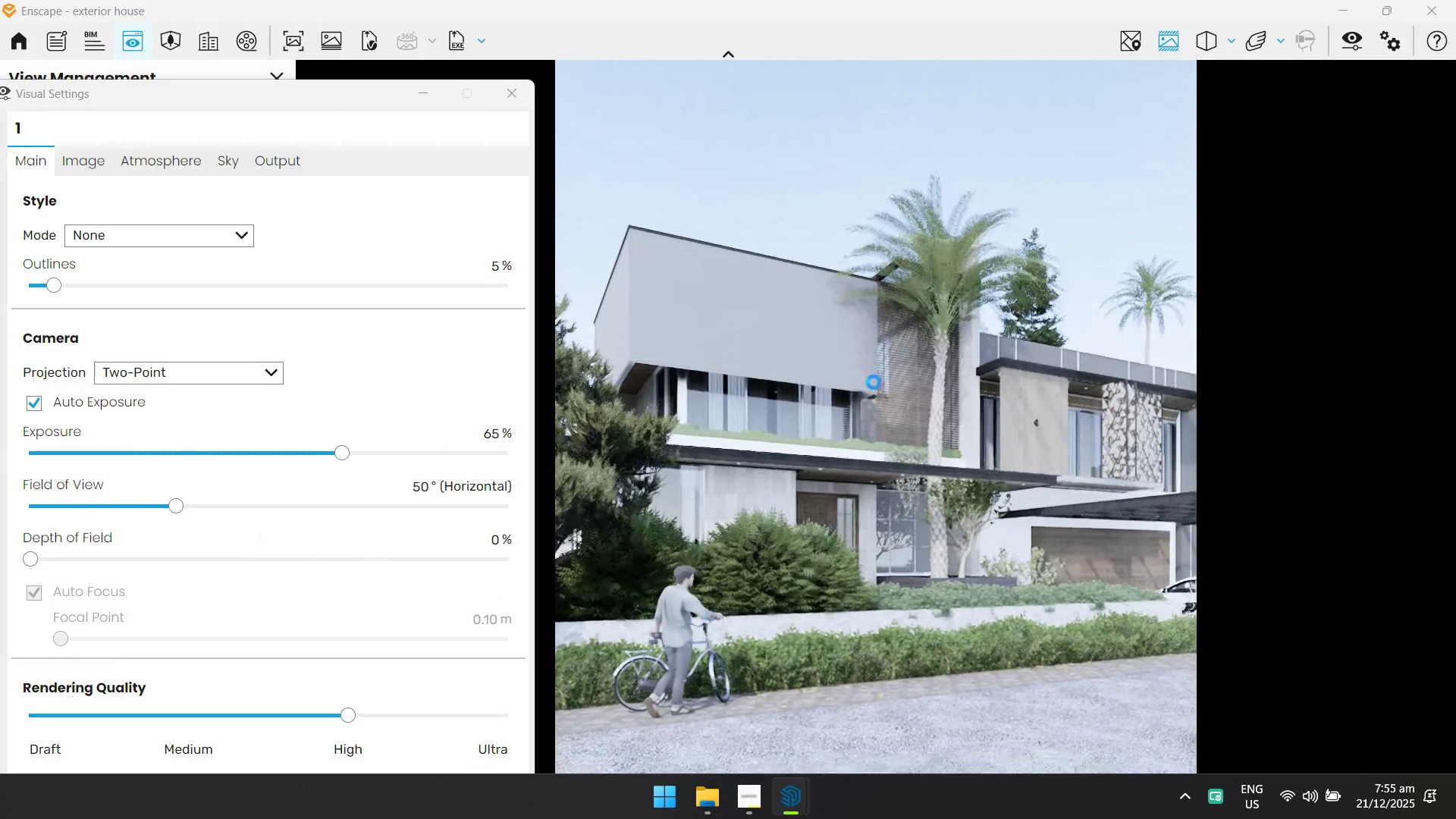 
type(wwasdwaqqewqa)
 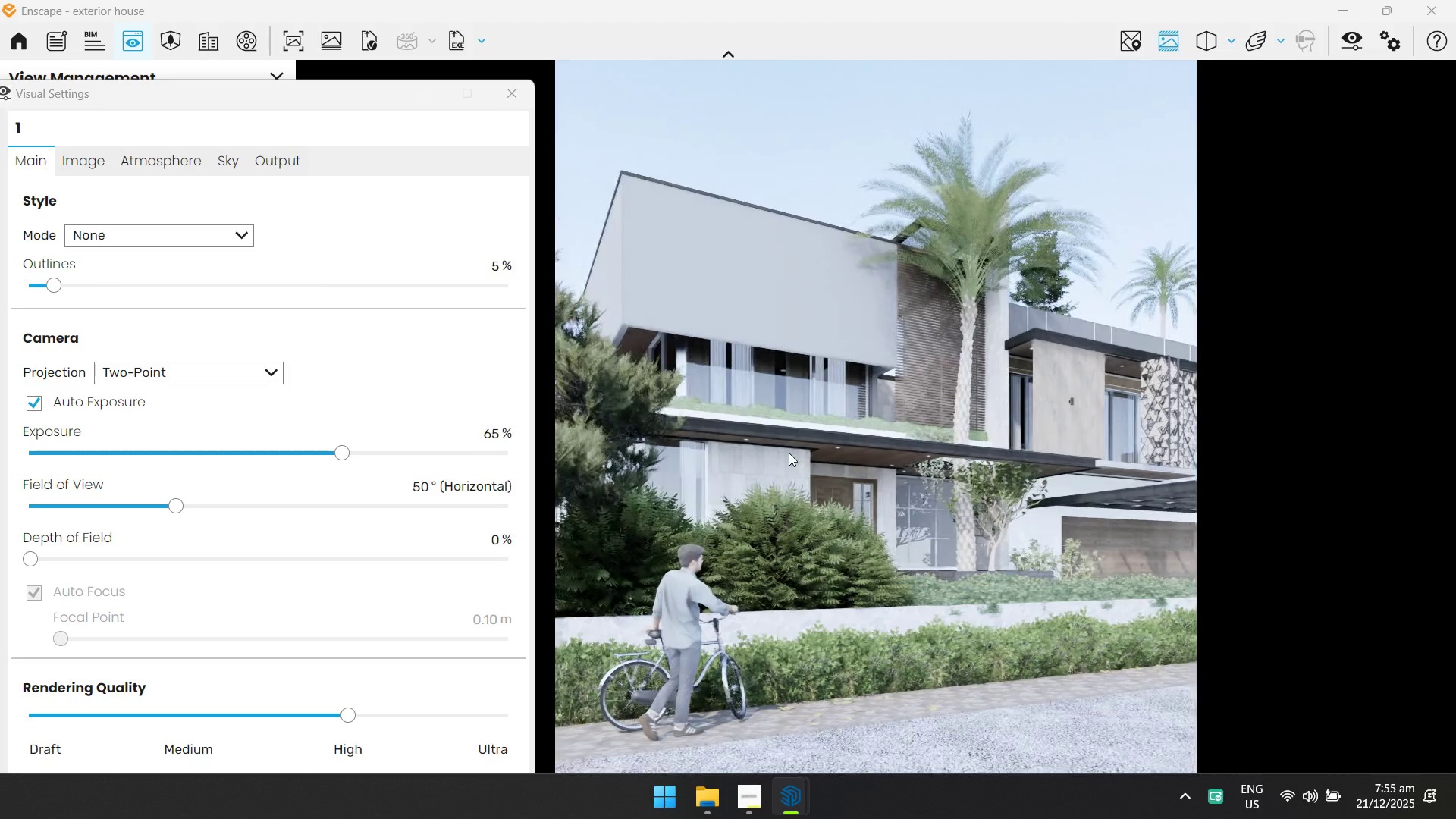 
left_click_drag(start_coordinate=[788, 453], to_coordinate=[881, 413])
 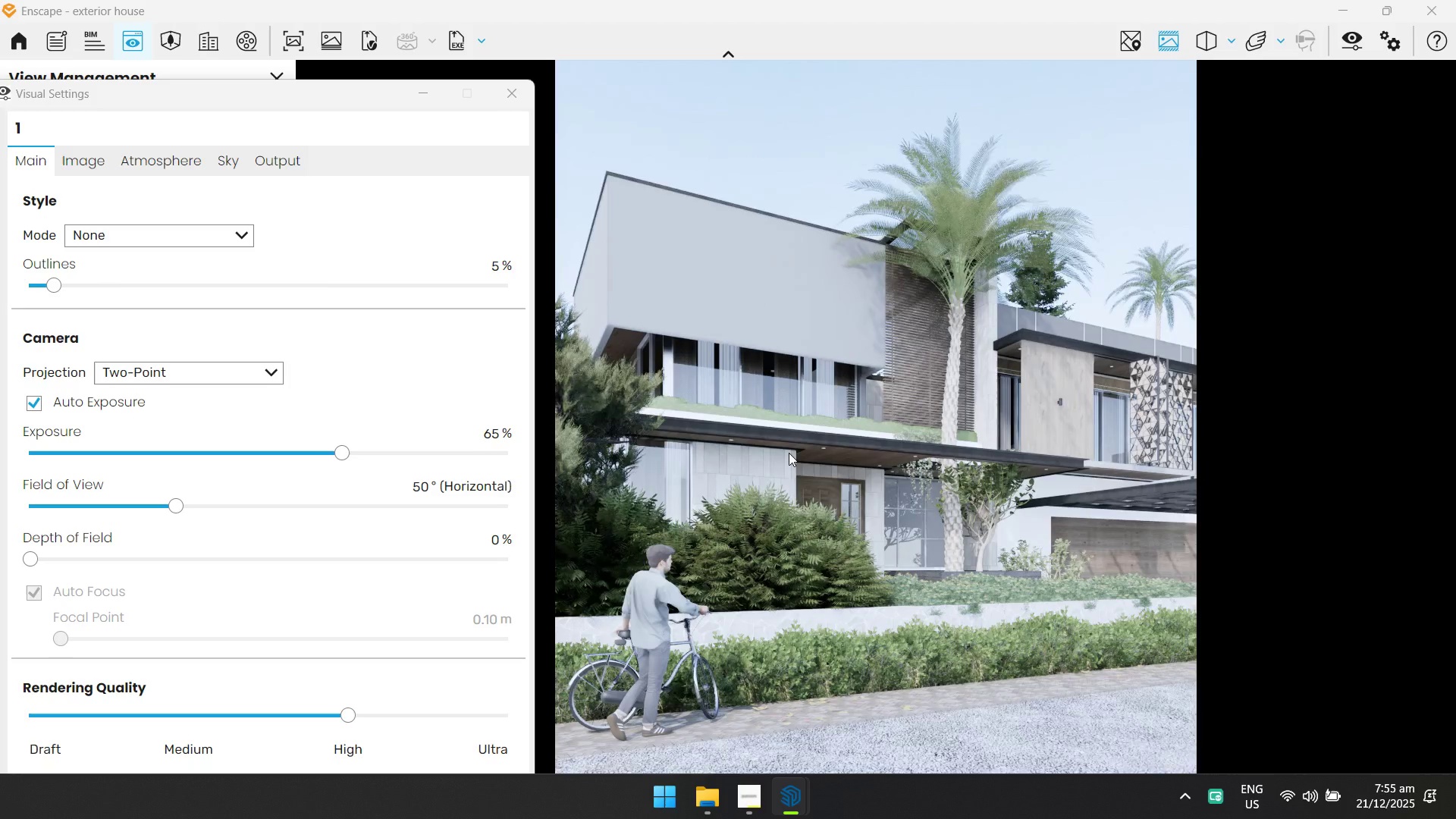 
hold_key(key=D, duration=1.97)
 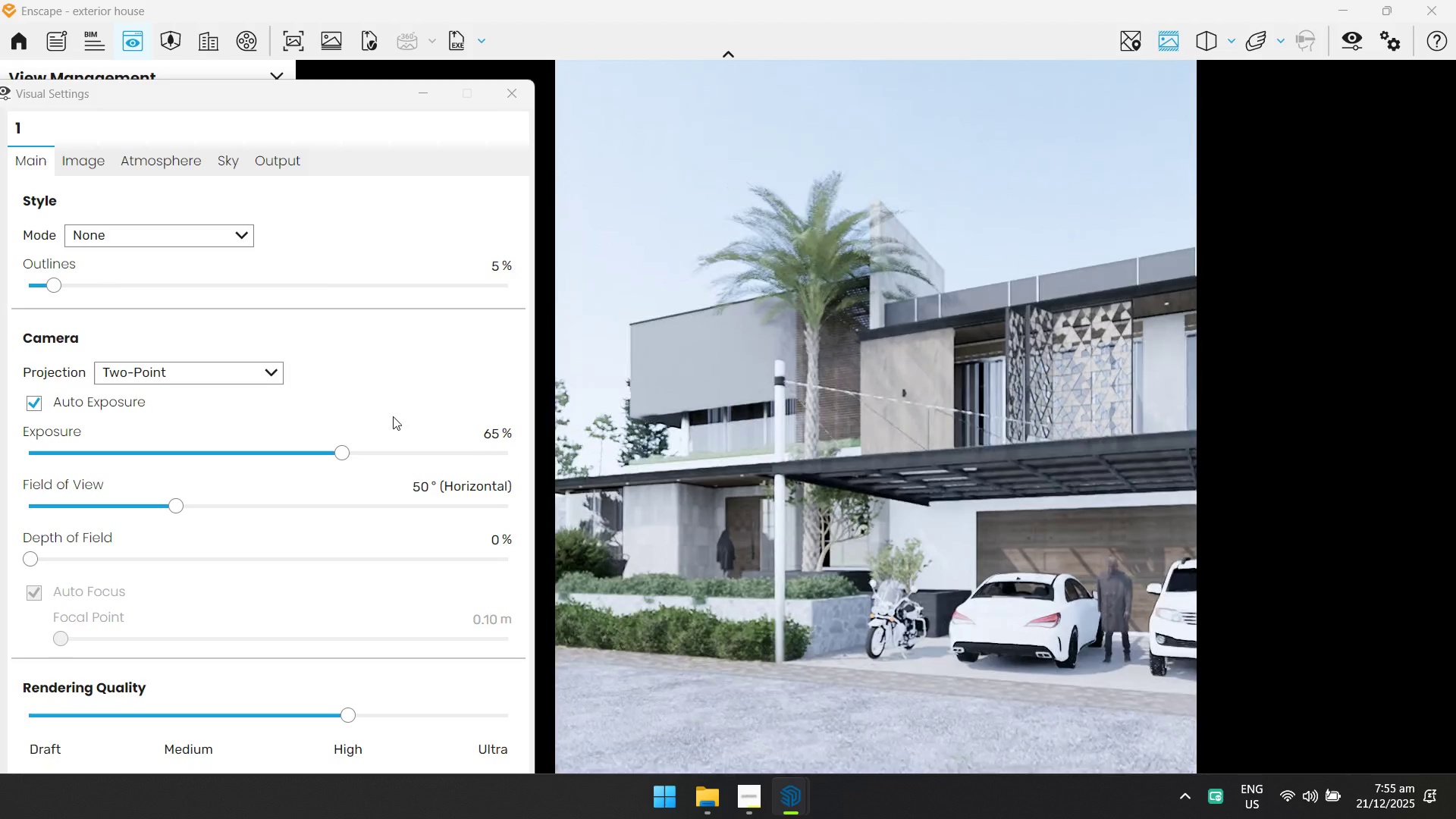 
hold_key(key=ShiftLeft, duration=1.5)
left_click_drag(start_coordinate=[789, 453], to_coordinate=[361, 410])
 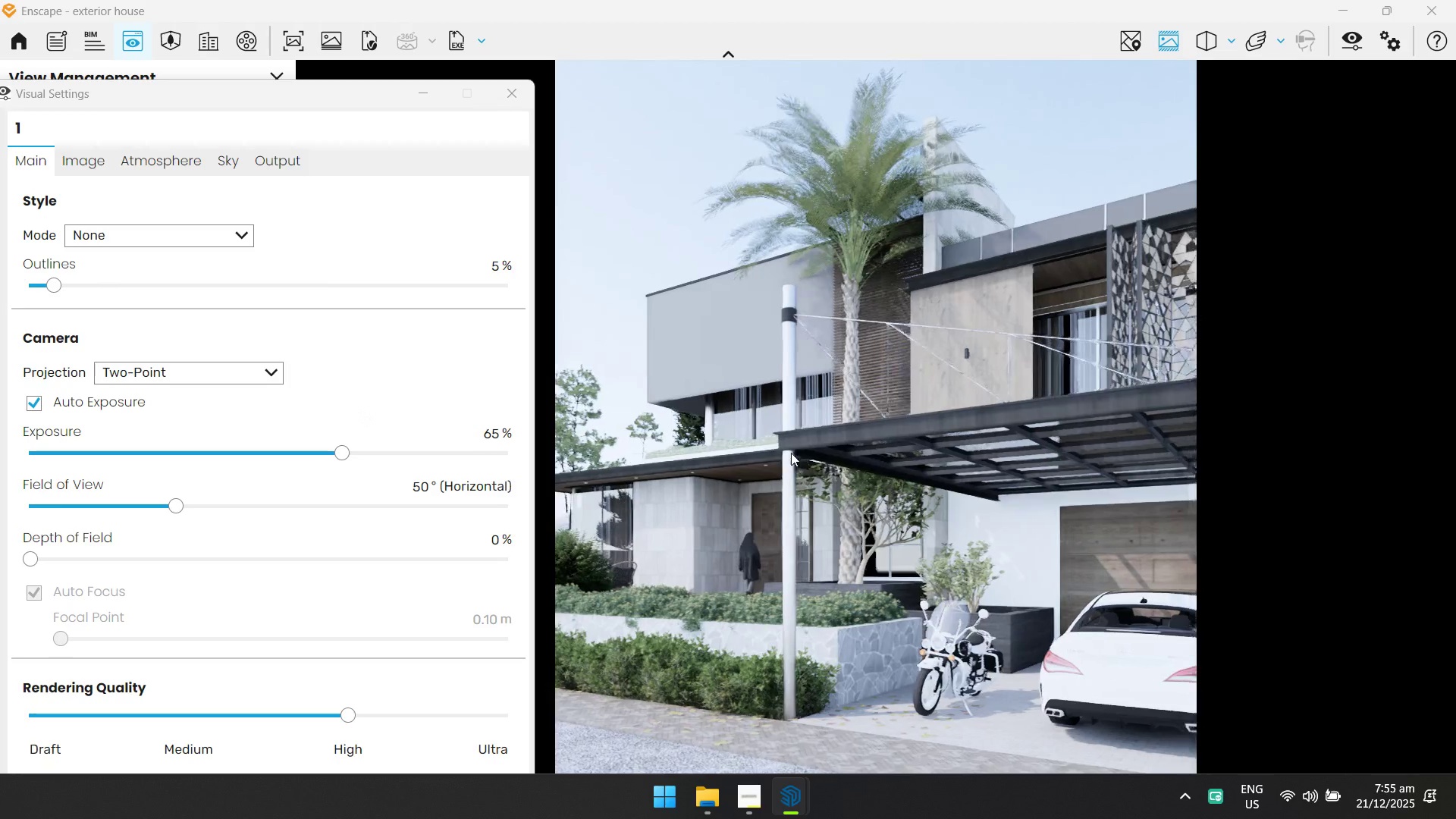 
hold_key(key=ShiftLeft, duration=0.33)
 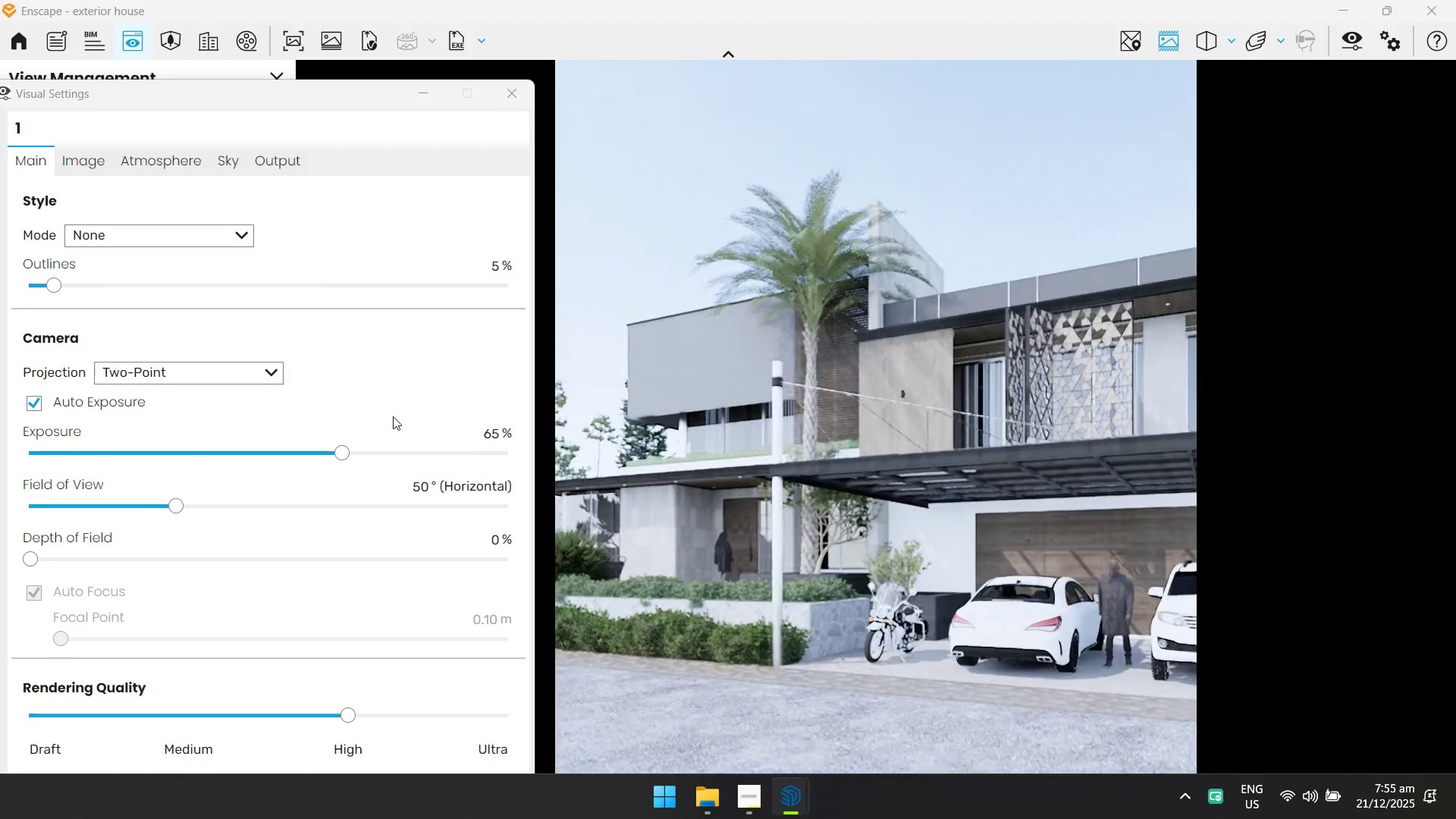 
key(A)
 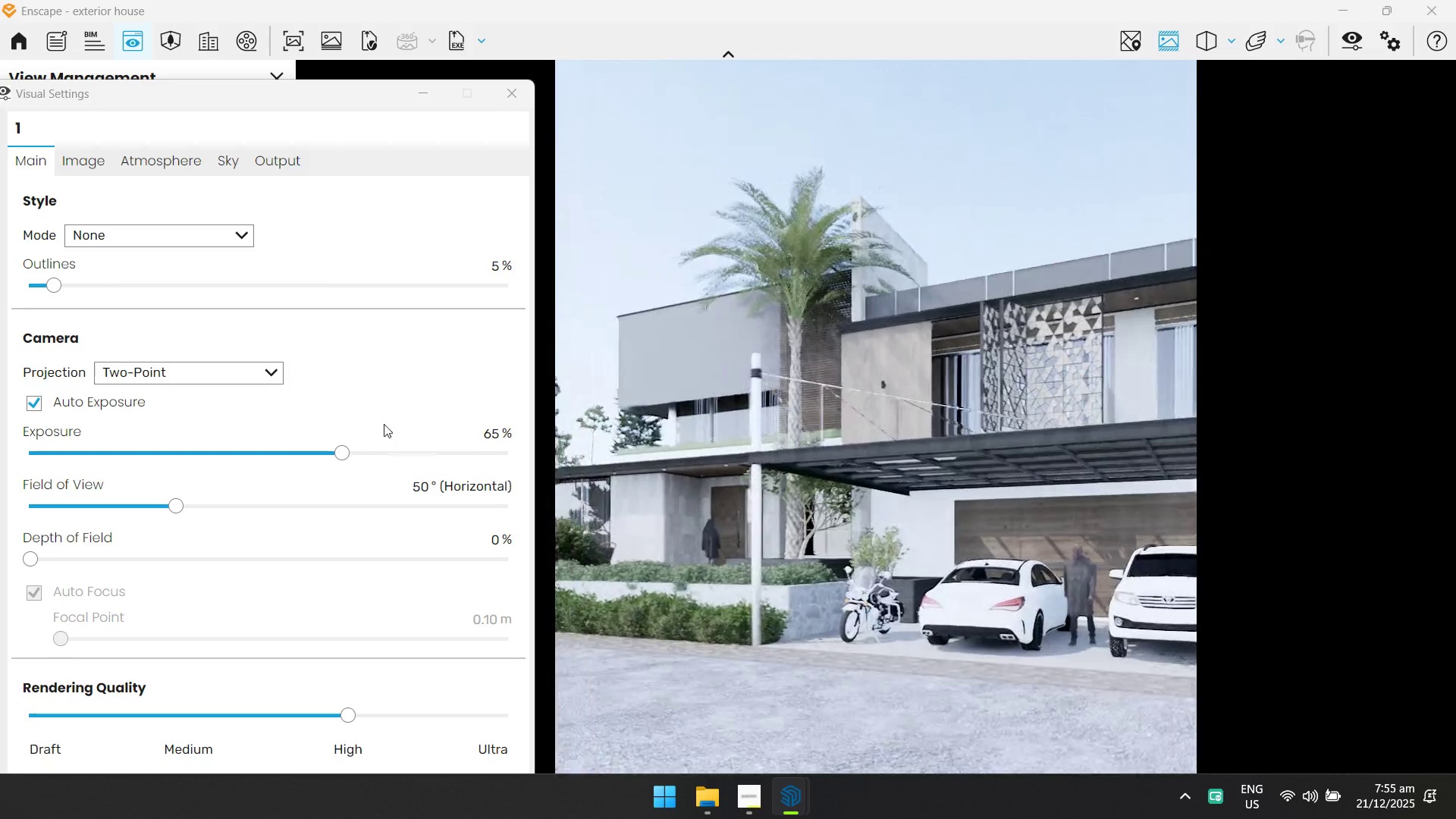 
hold_key(key=W, duration=1.02)
 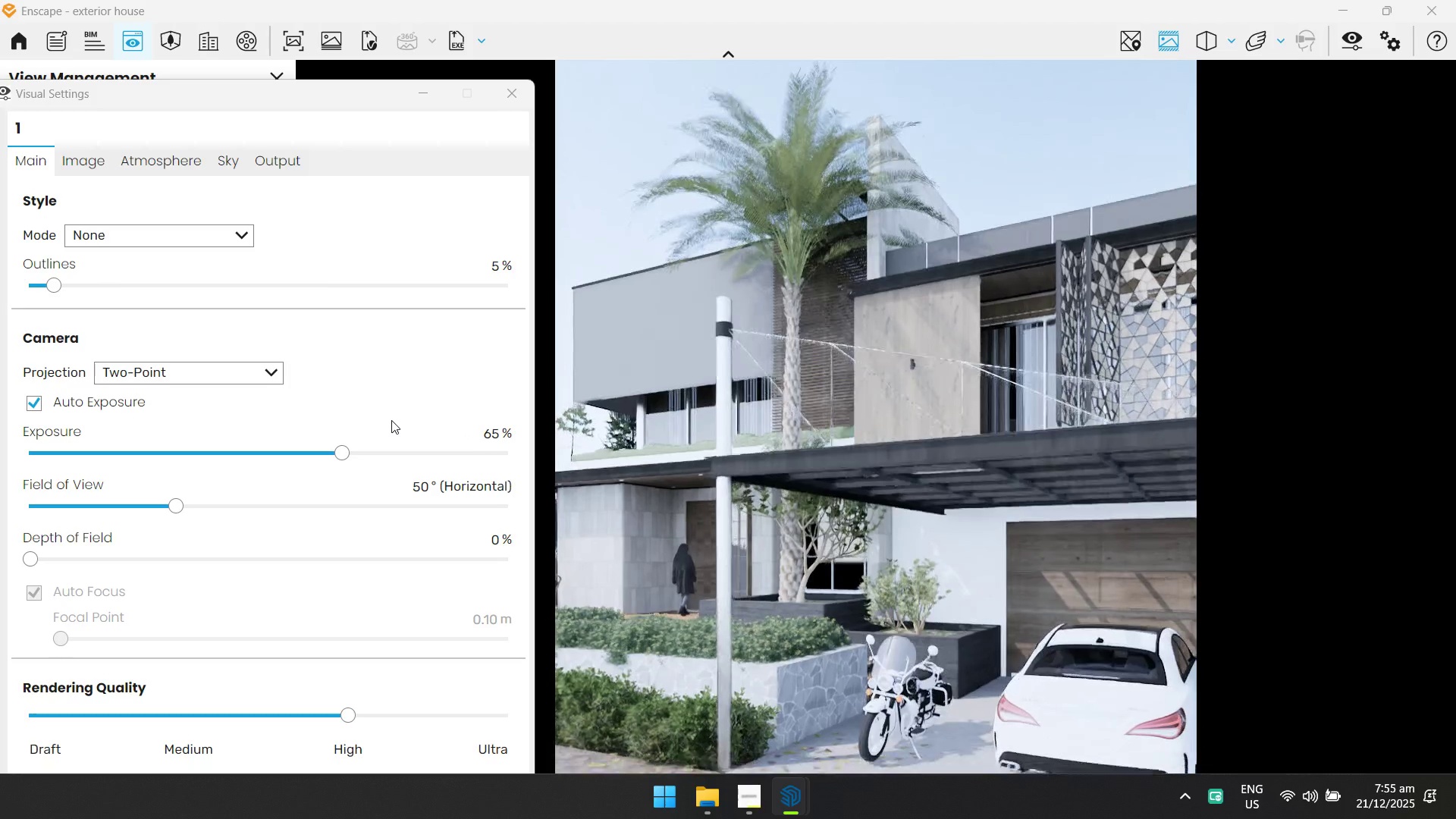 
key(Shift+ShiftLeft)
 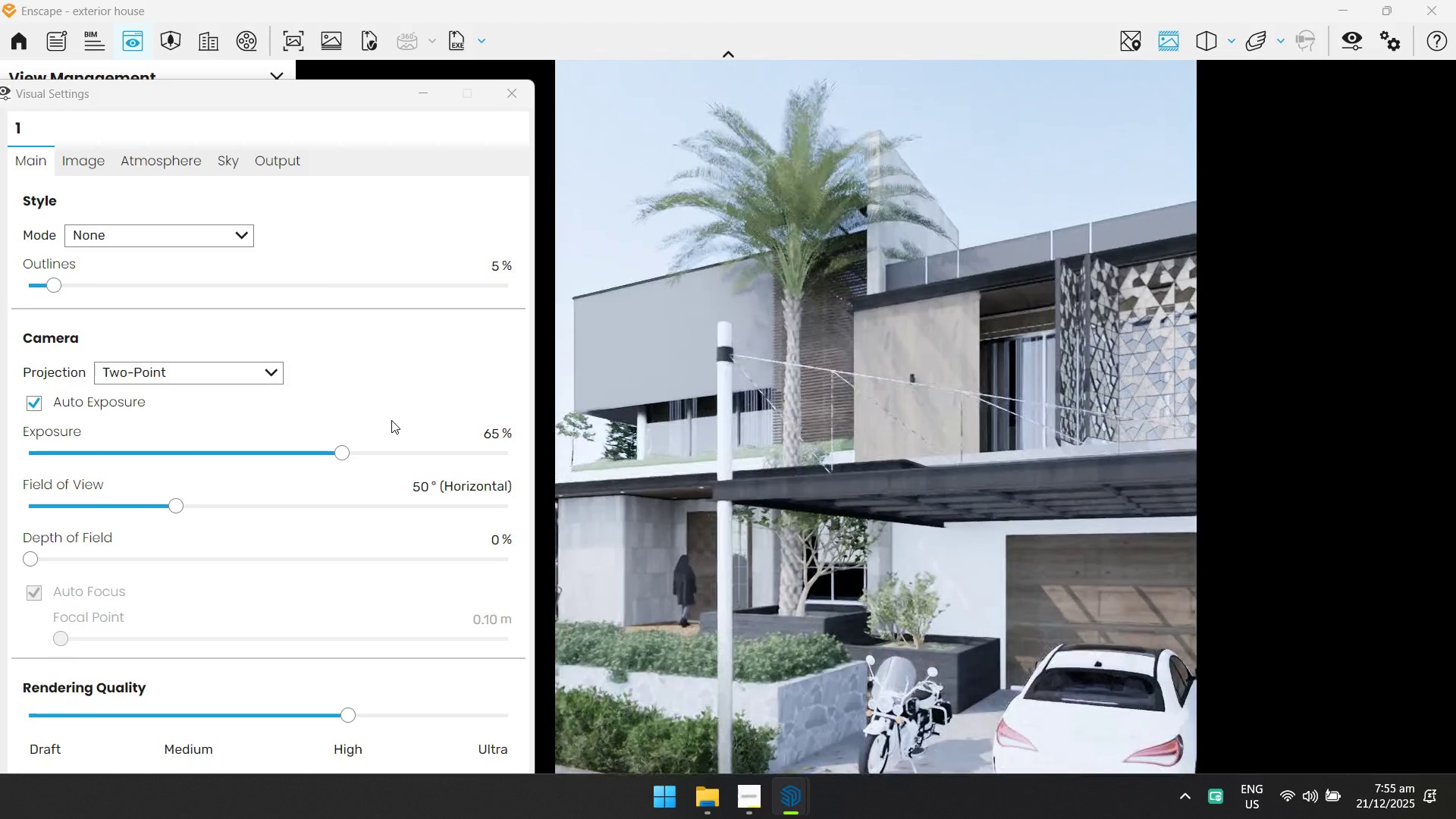 
hold_key(key=Q, duration=0.31)
 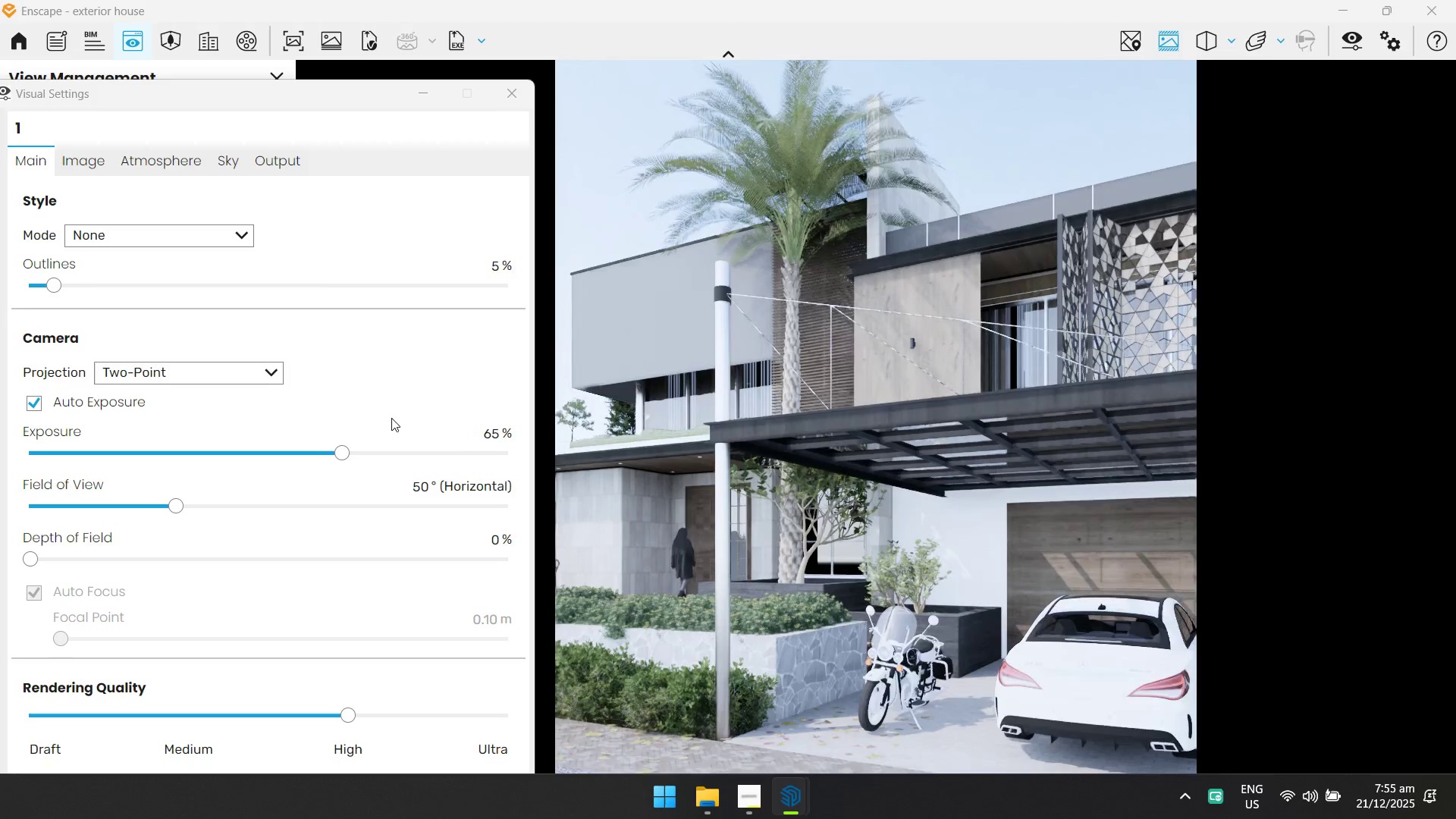 
type(sd)
 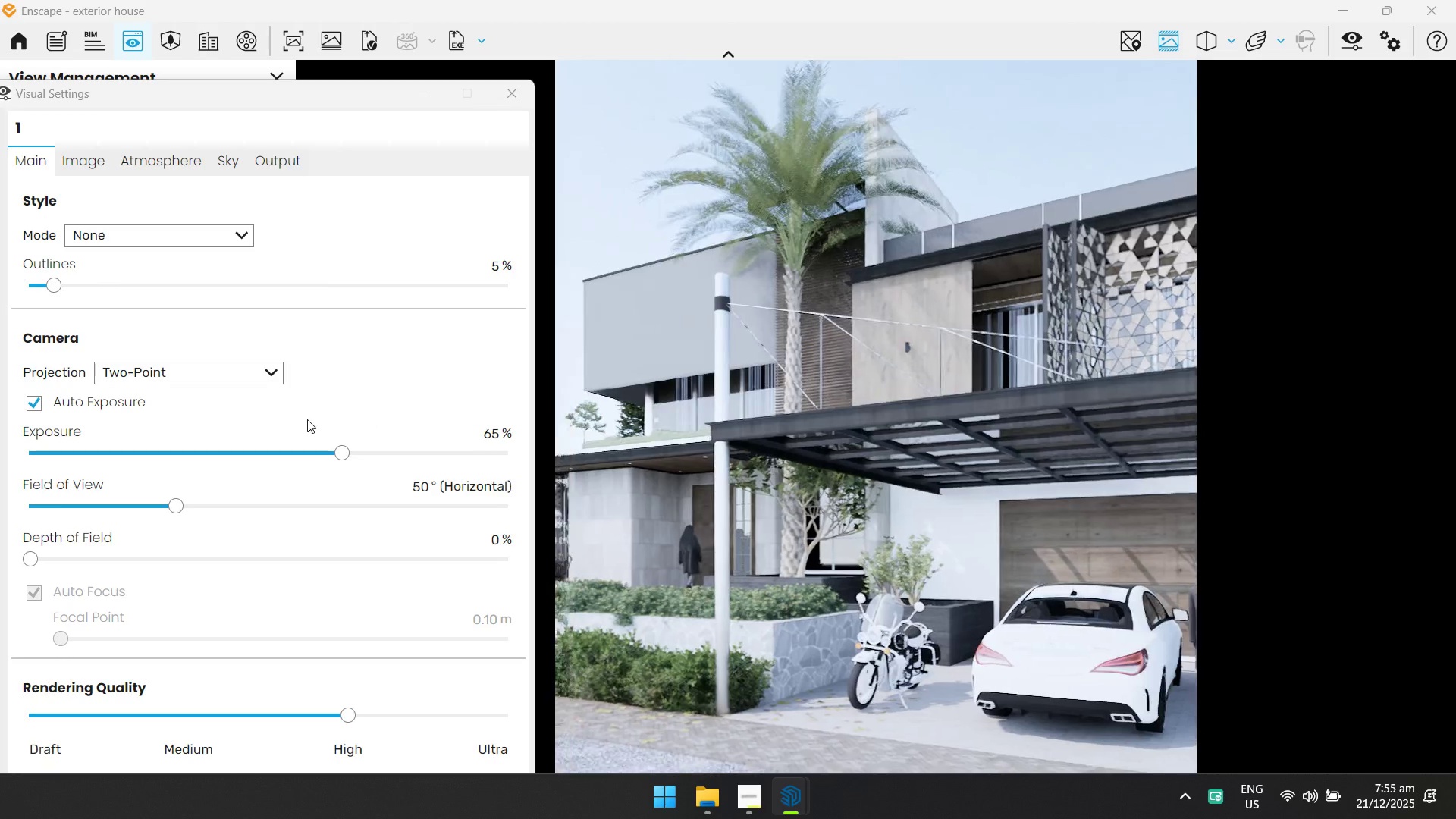 
key(A)
 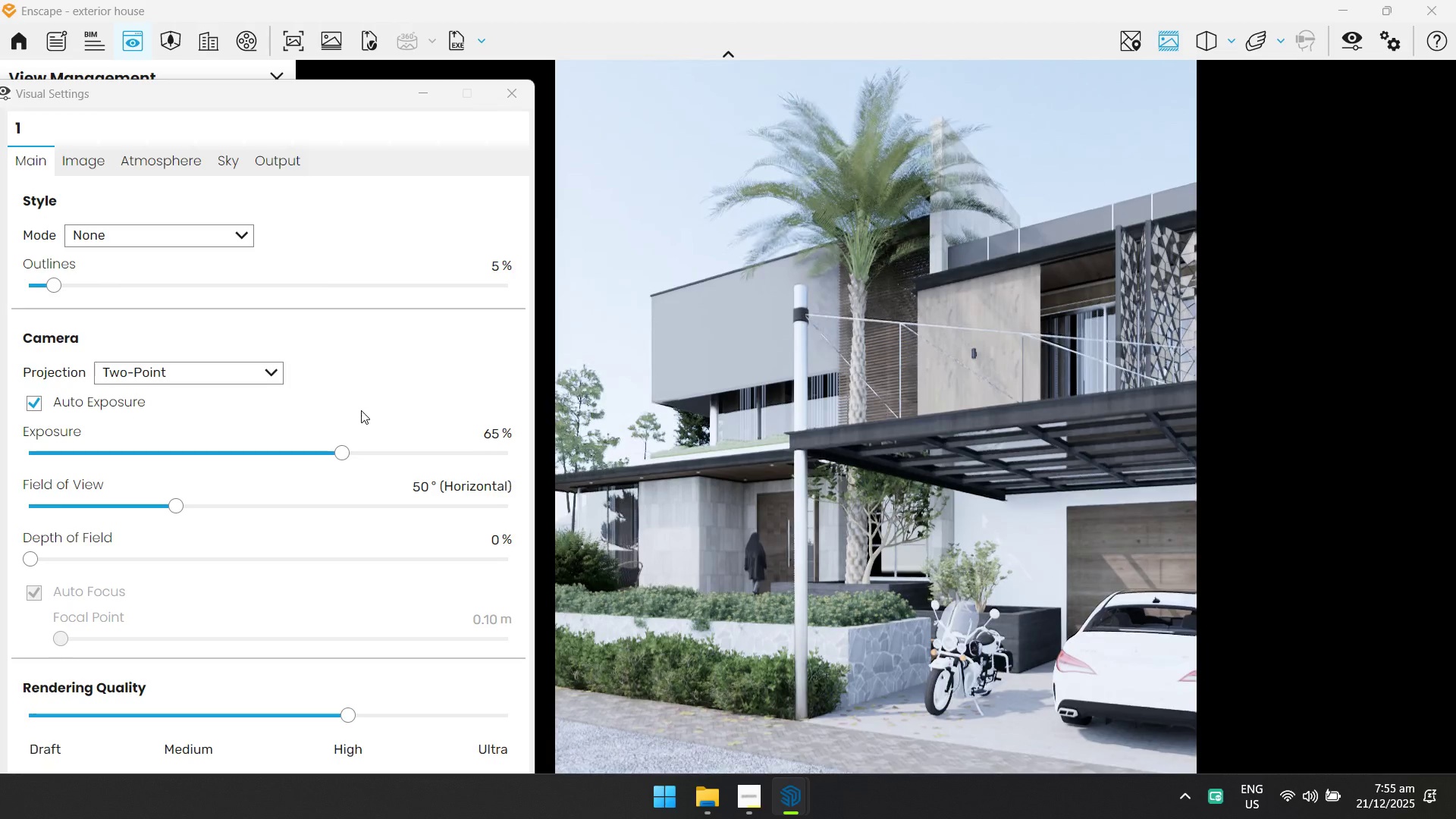 
type(dd)
 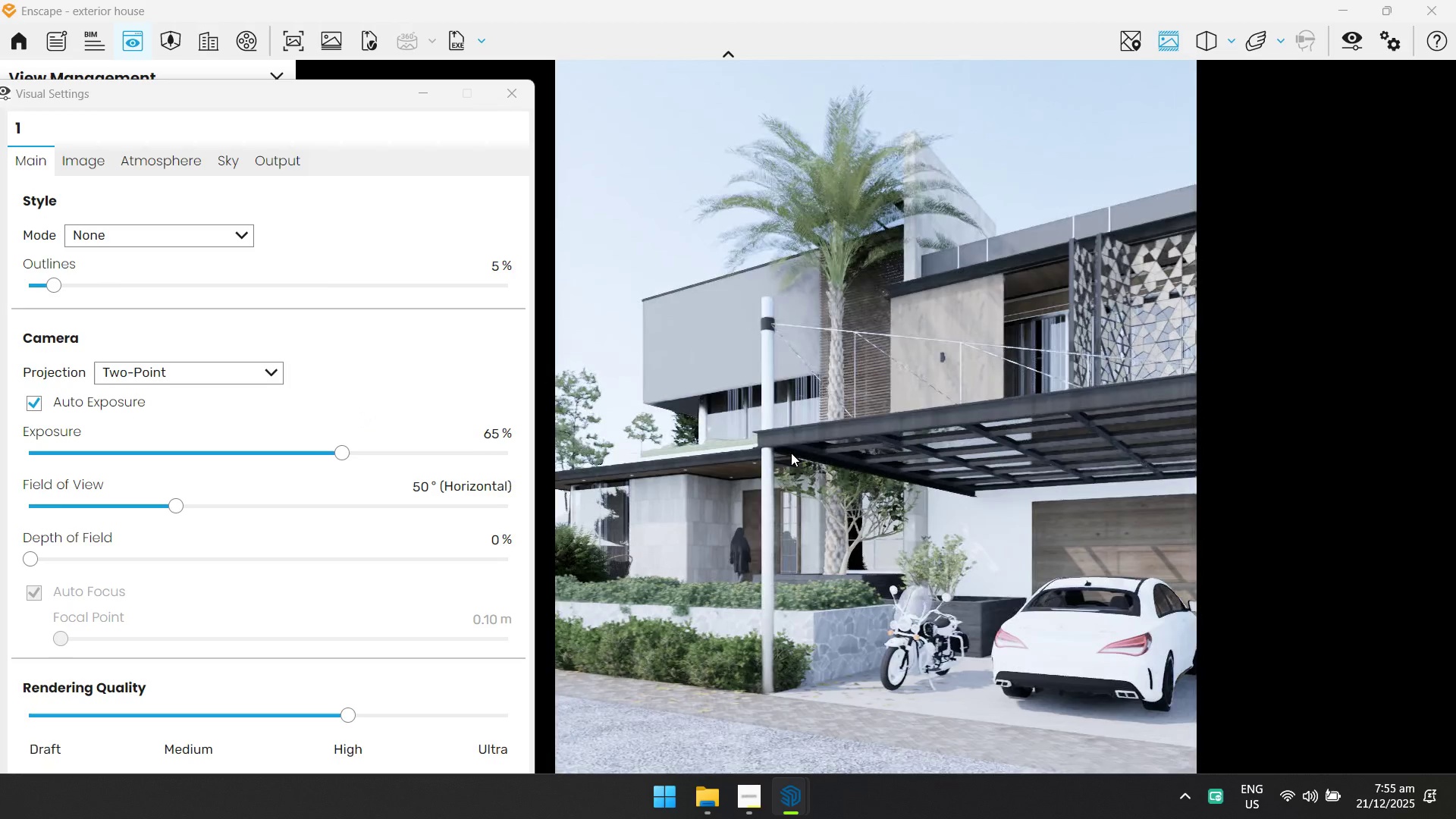 
hold_key(key=S, duration=0.41)
 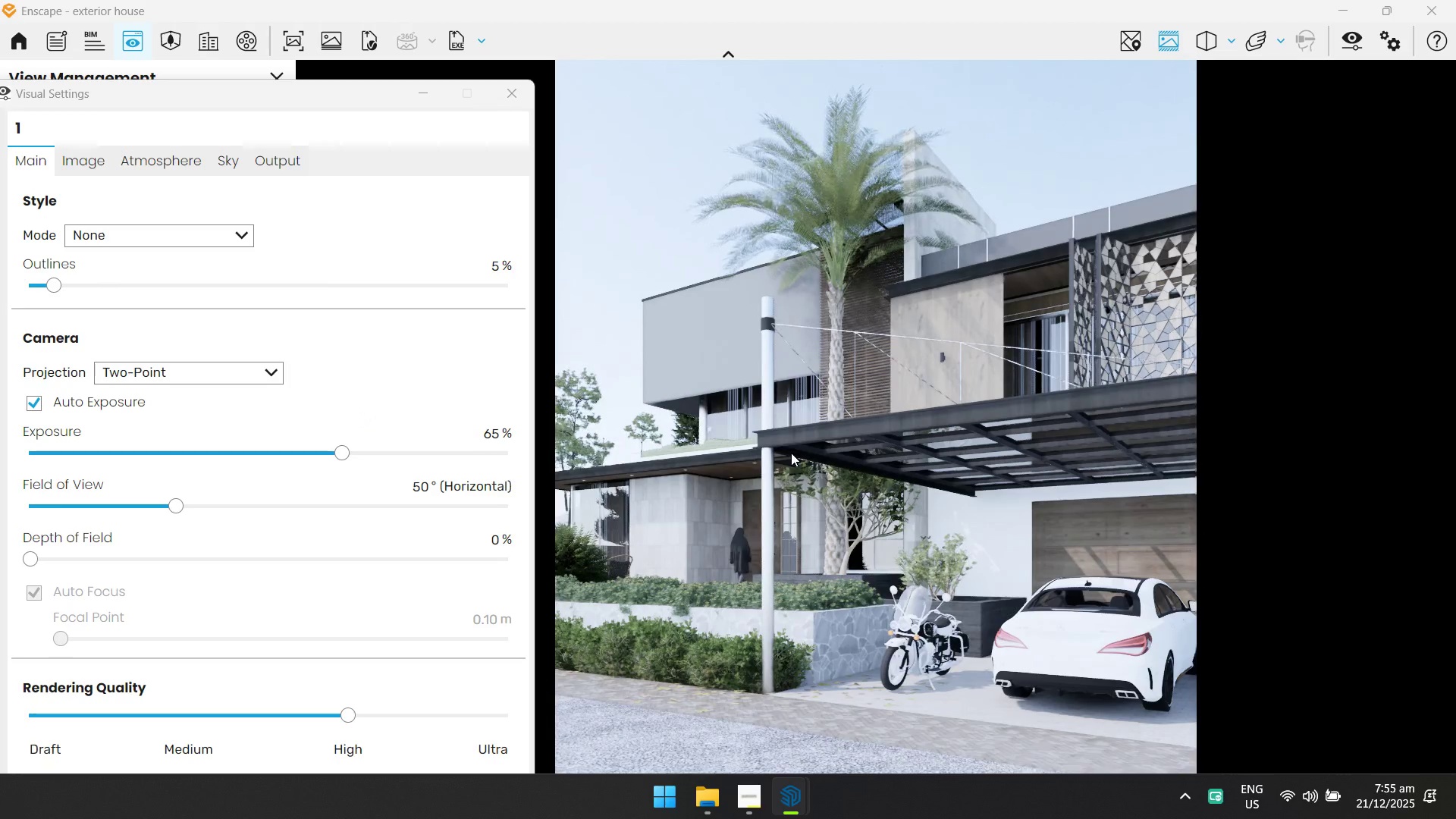 
left_click([791, 453])
 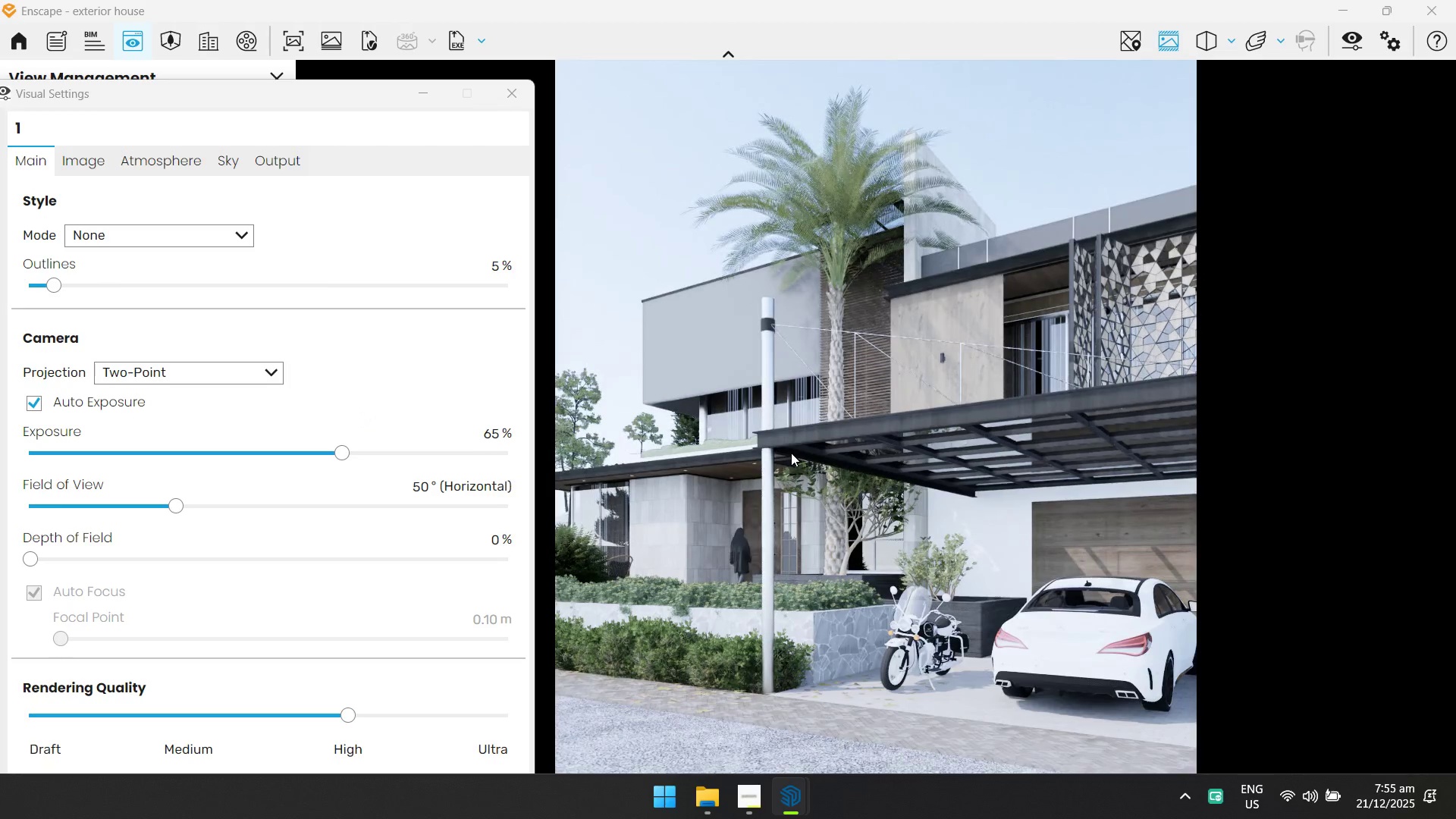 
key(W)
 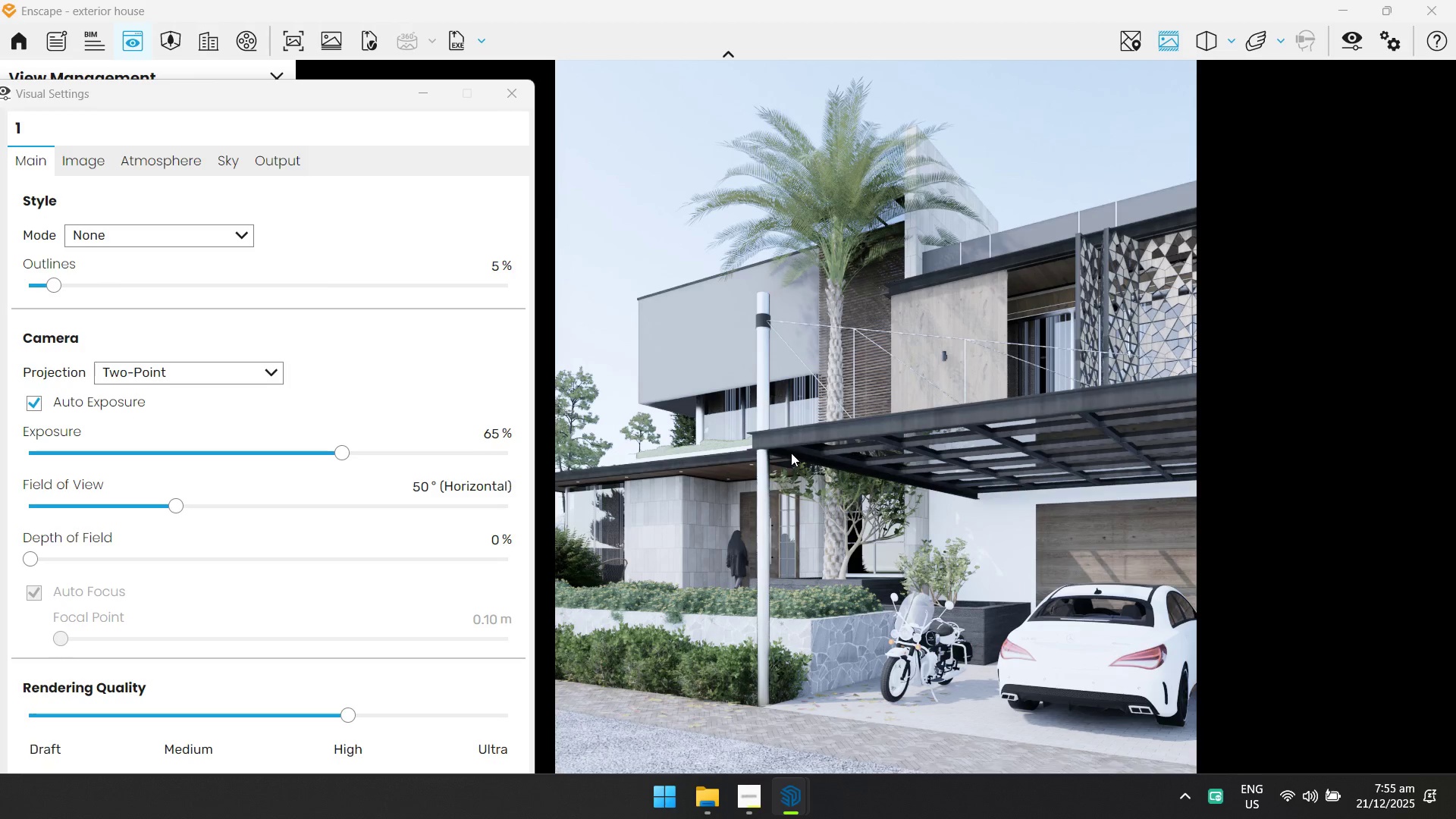 
left_click_drag(start_coordinate=[791, 453], to_coordinate=[840, 416])
 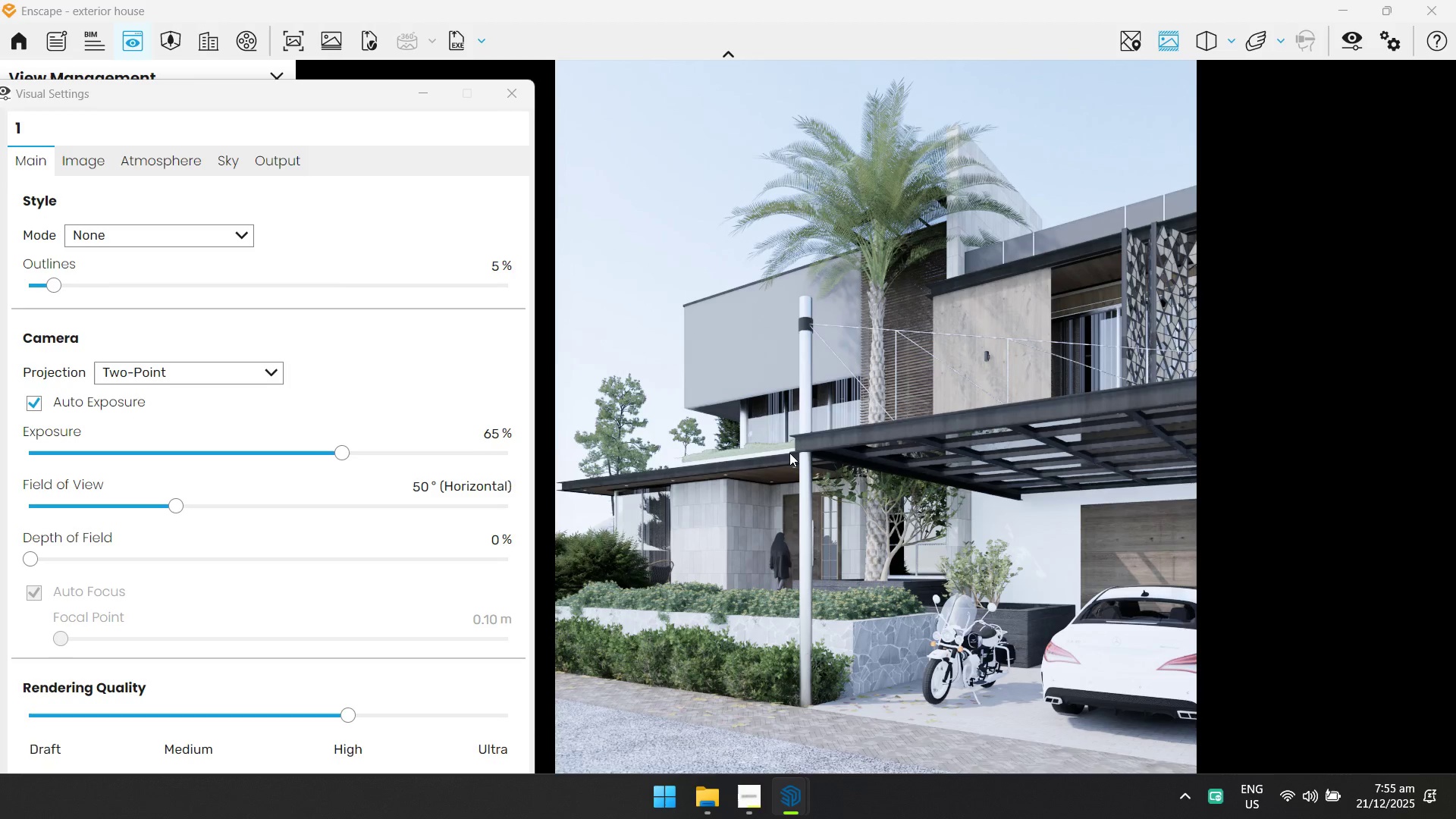 
left_click_drag(start_coordinate=[789, 452], to_coordinate=[873, 416])
 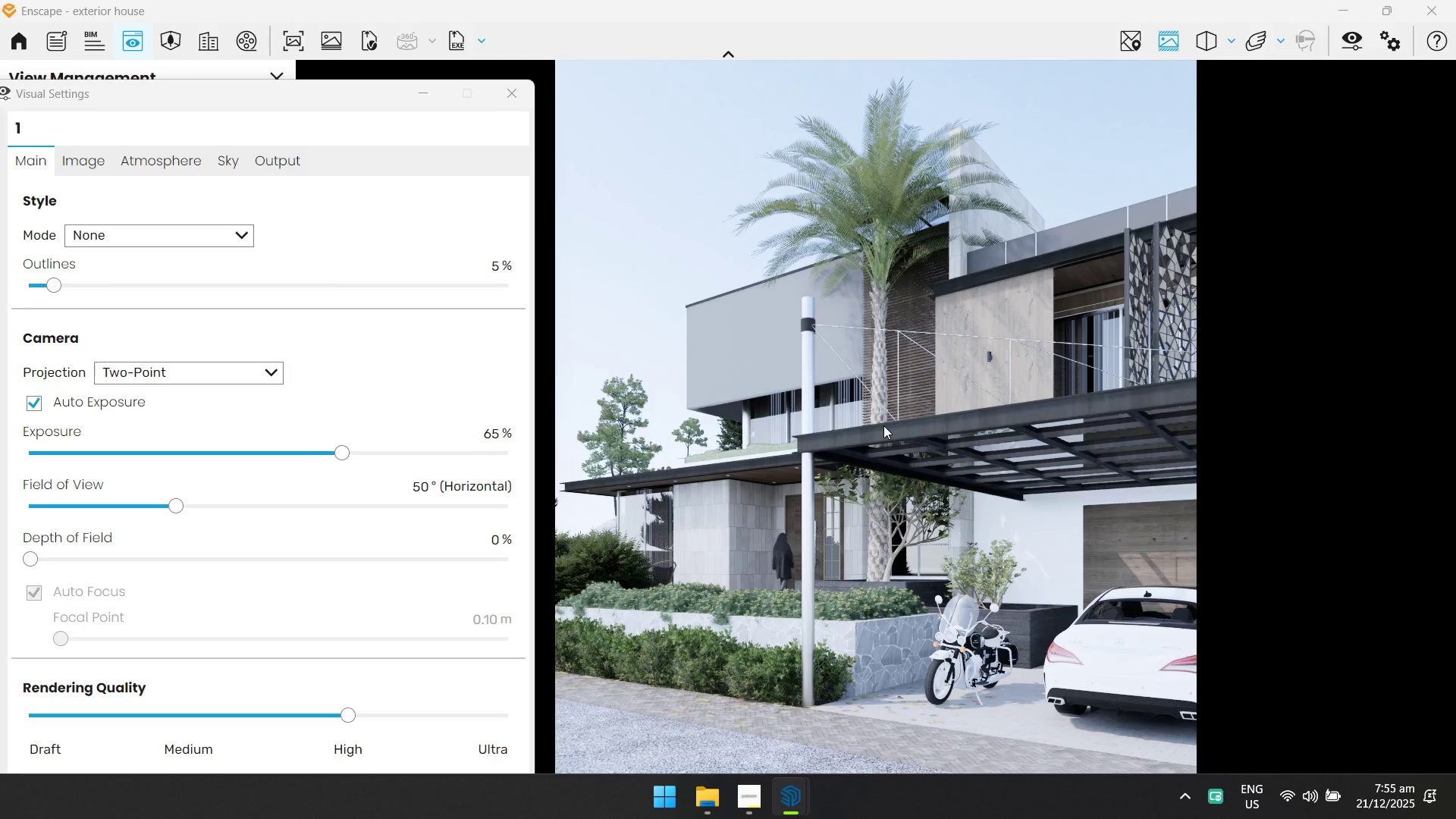 
key(D)
 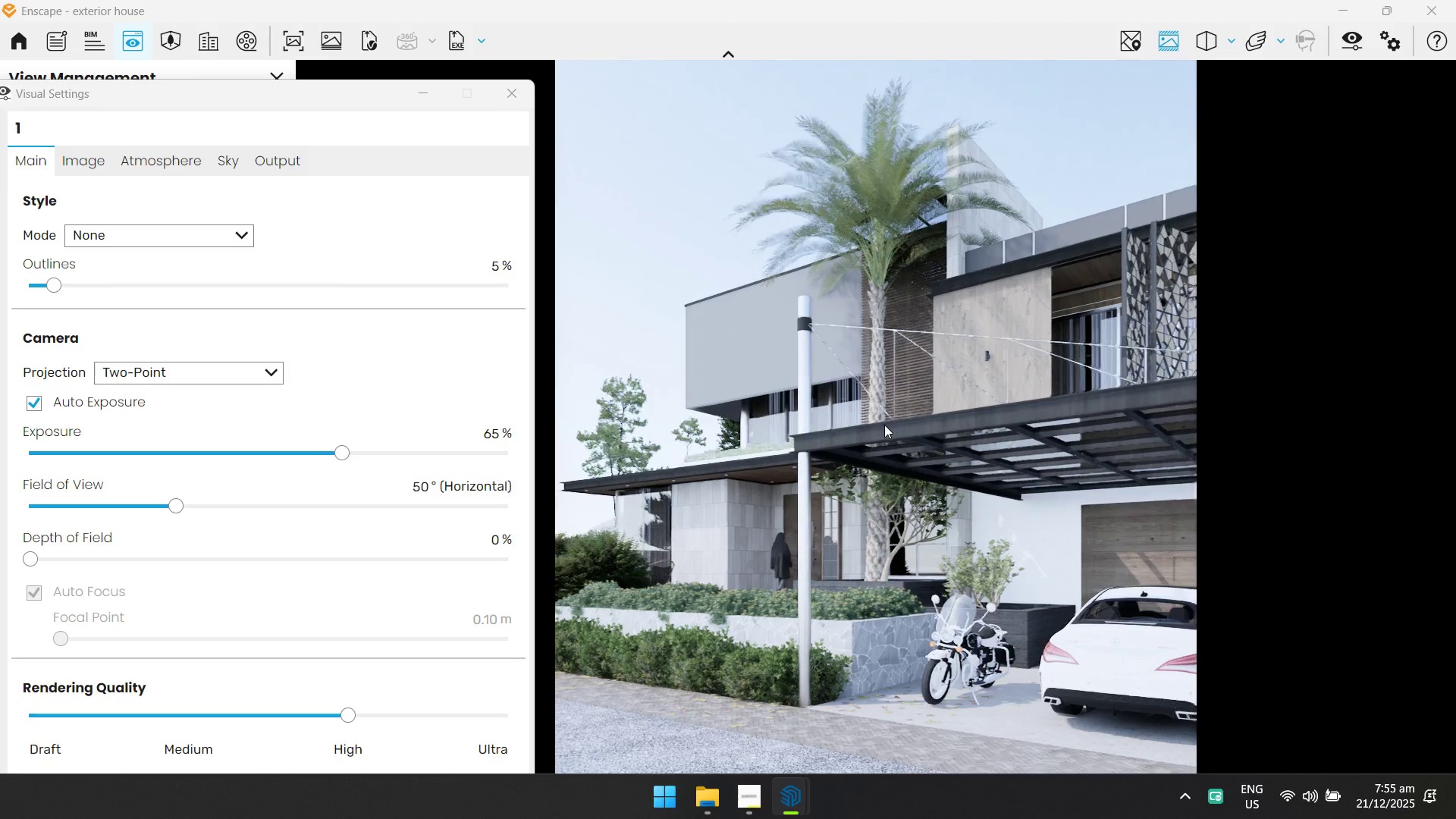 
hold_key(key=S, duration=1.19)
 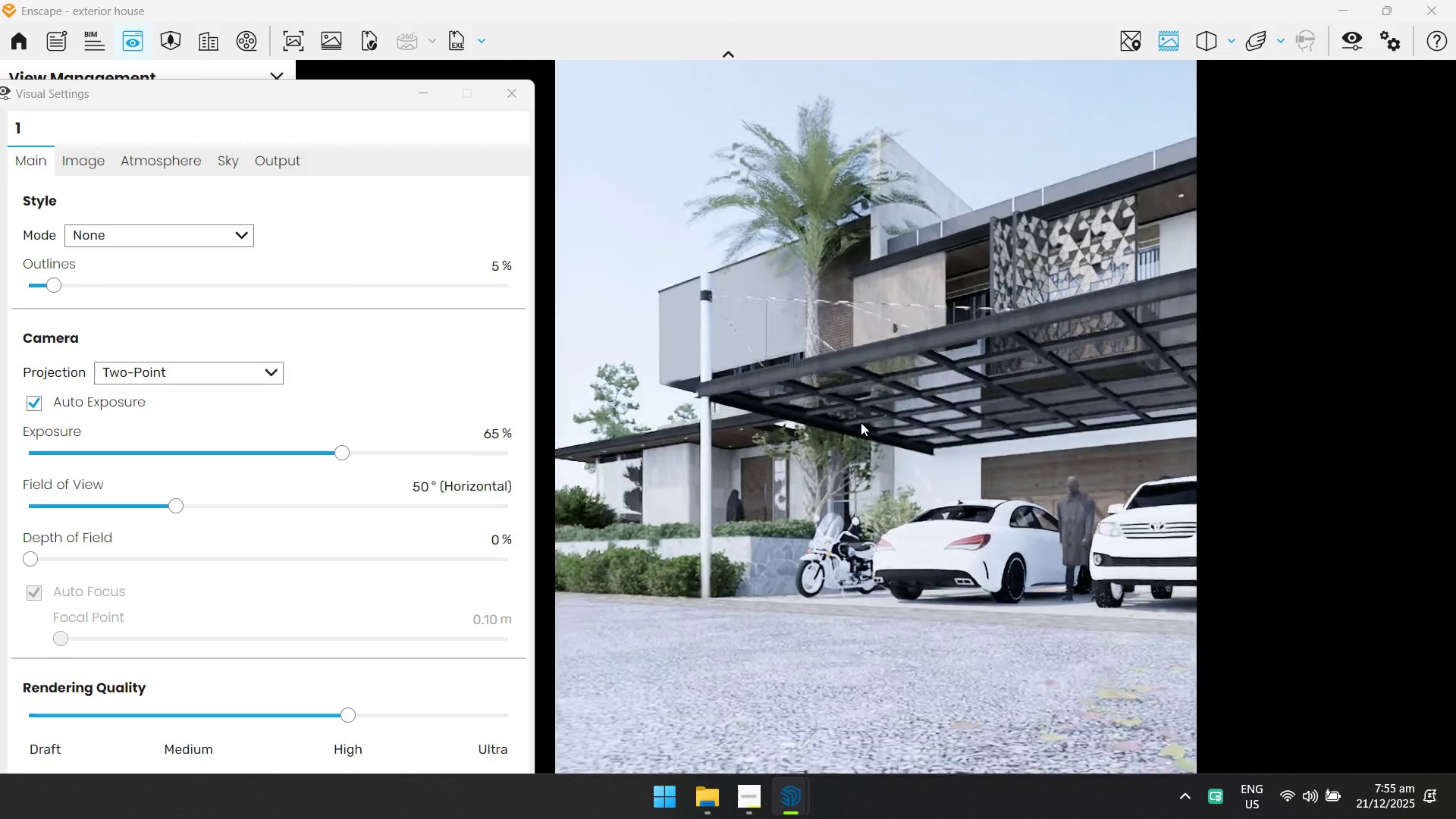 
hold_key(key=D, duration=0.84)
 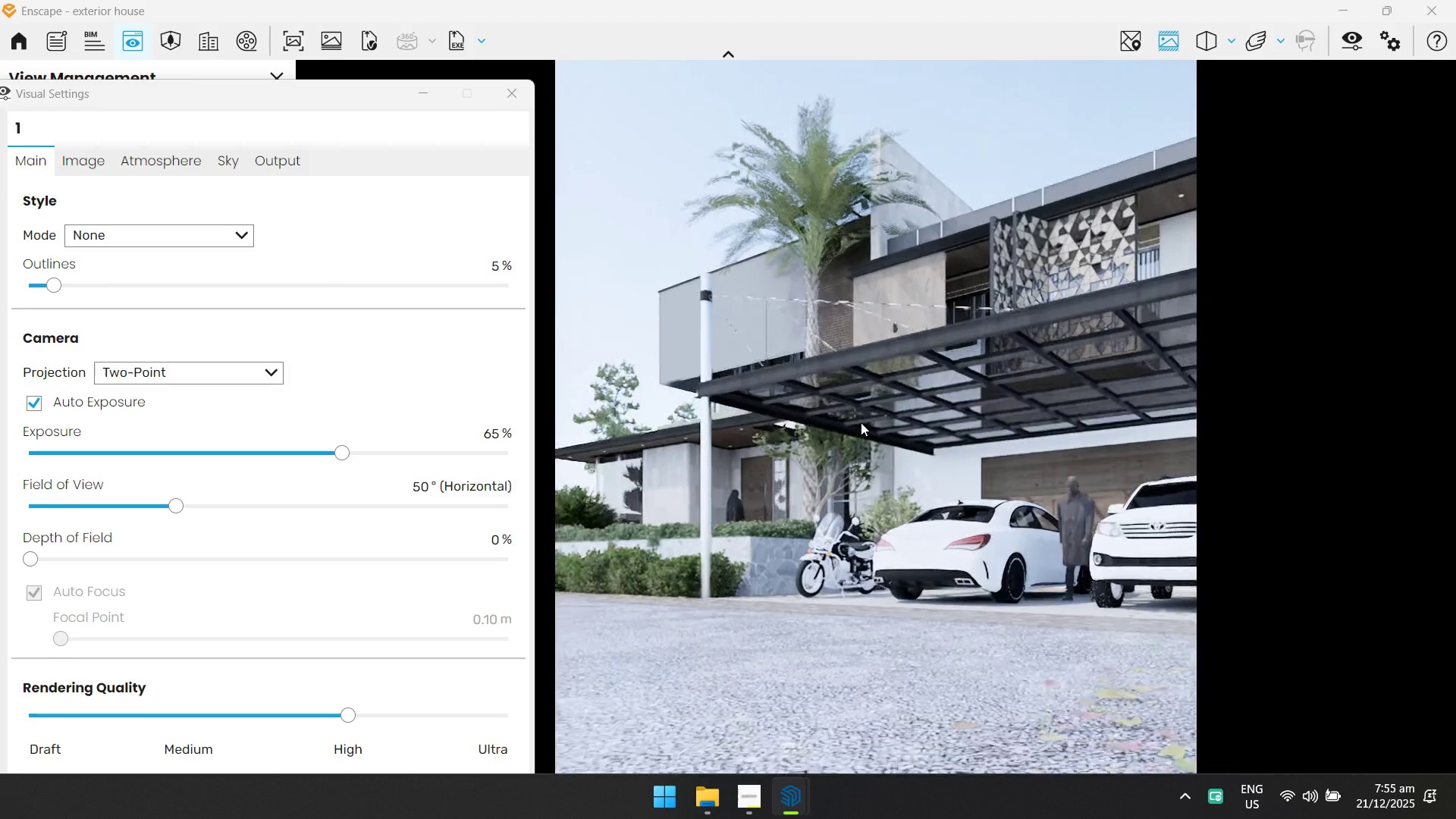 
left_click_drag(start_coordinate=[884, 425], to_coordinate=[875, 453])
 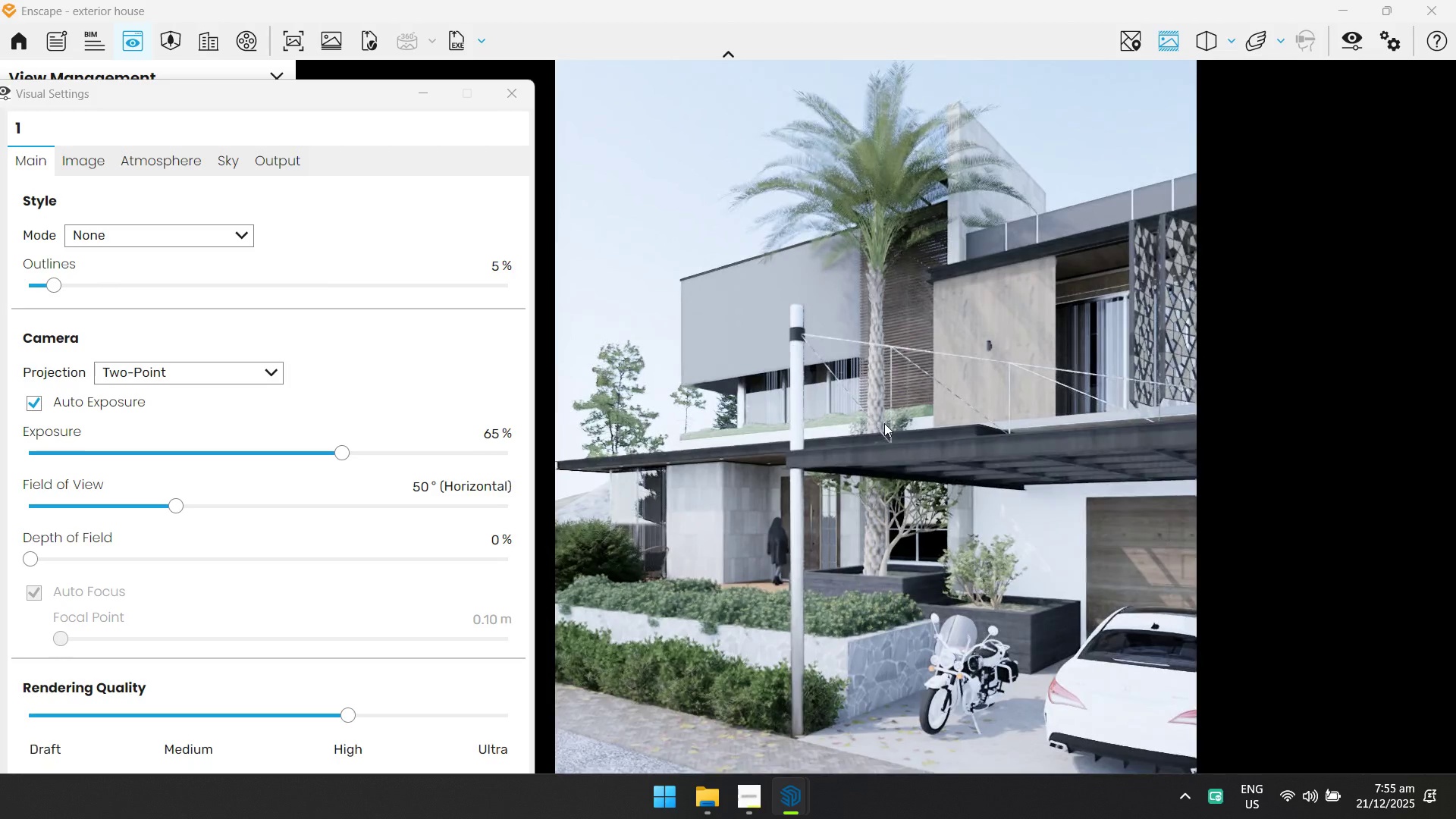 
hold_key(key=Q, duration=0.44)
 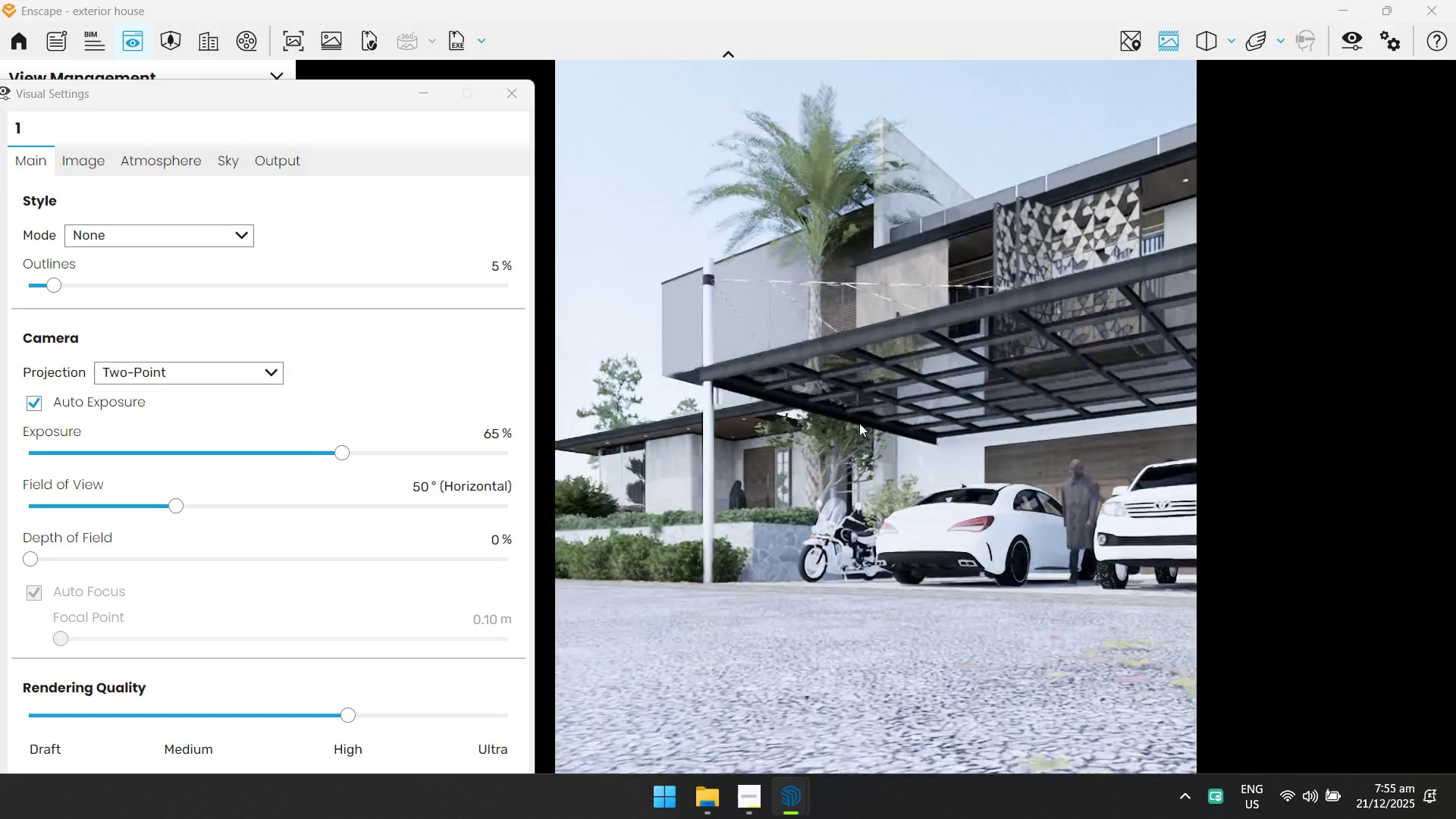 
hold_key(key=E, duration=0.91)
 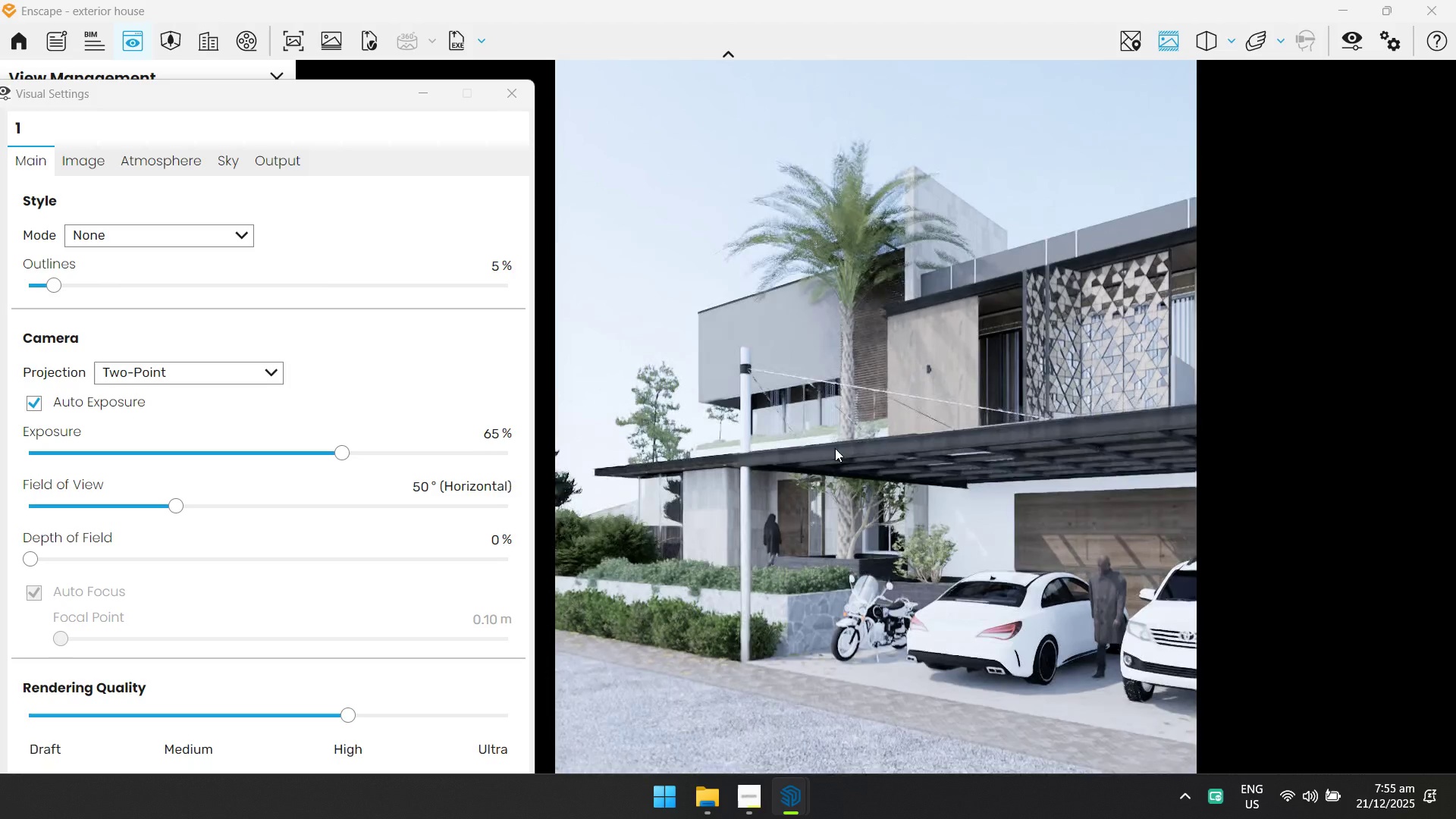 
hold_key(key=W, duration=0.53)
 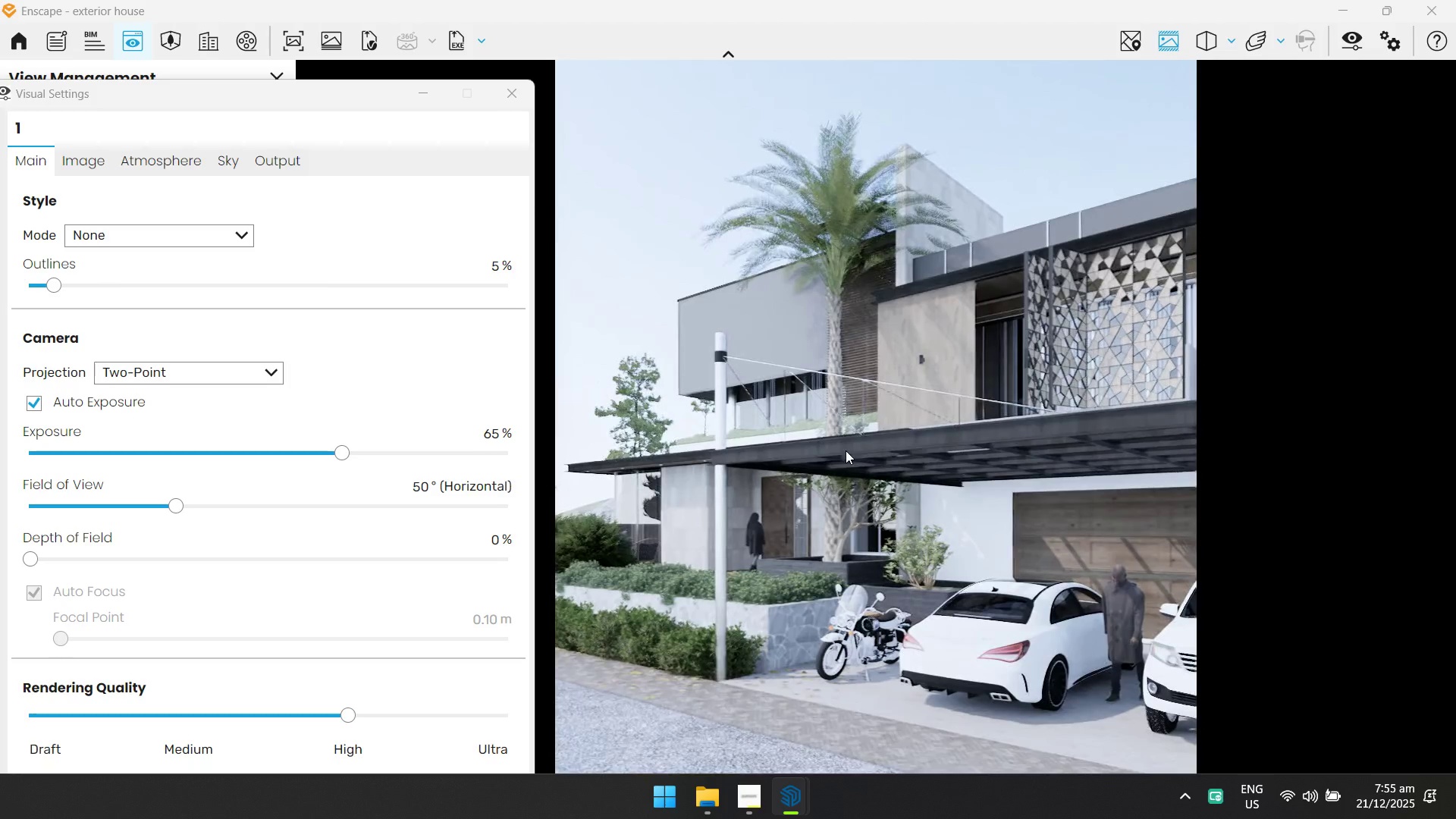 
key(W)
 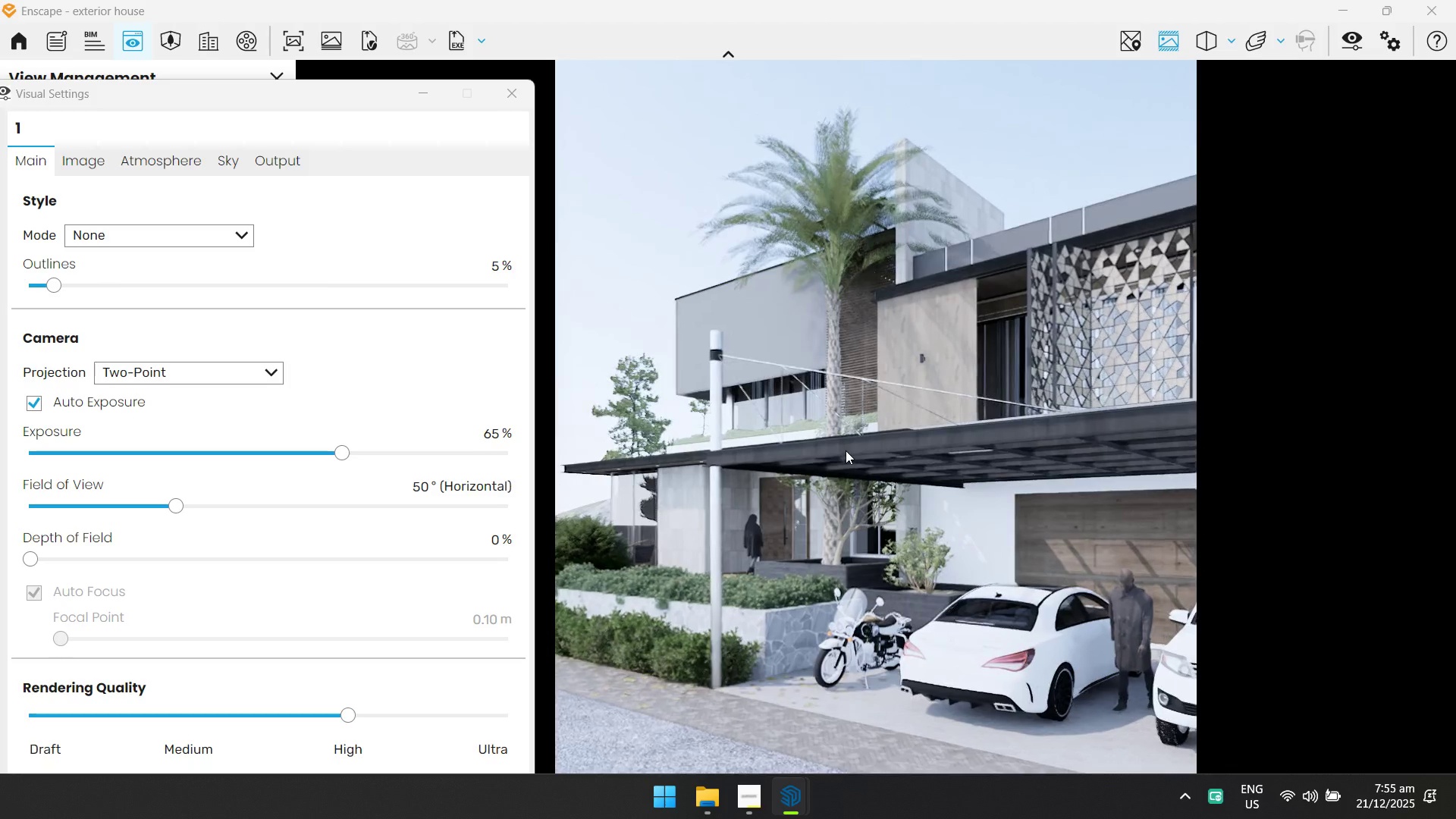 
hold_key(key=A, duration=0.31)
 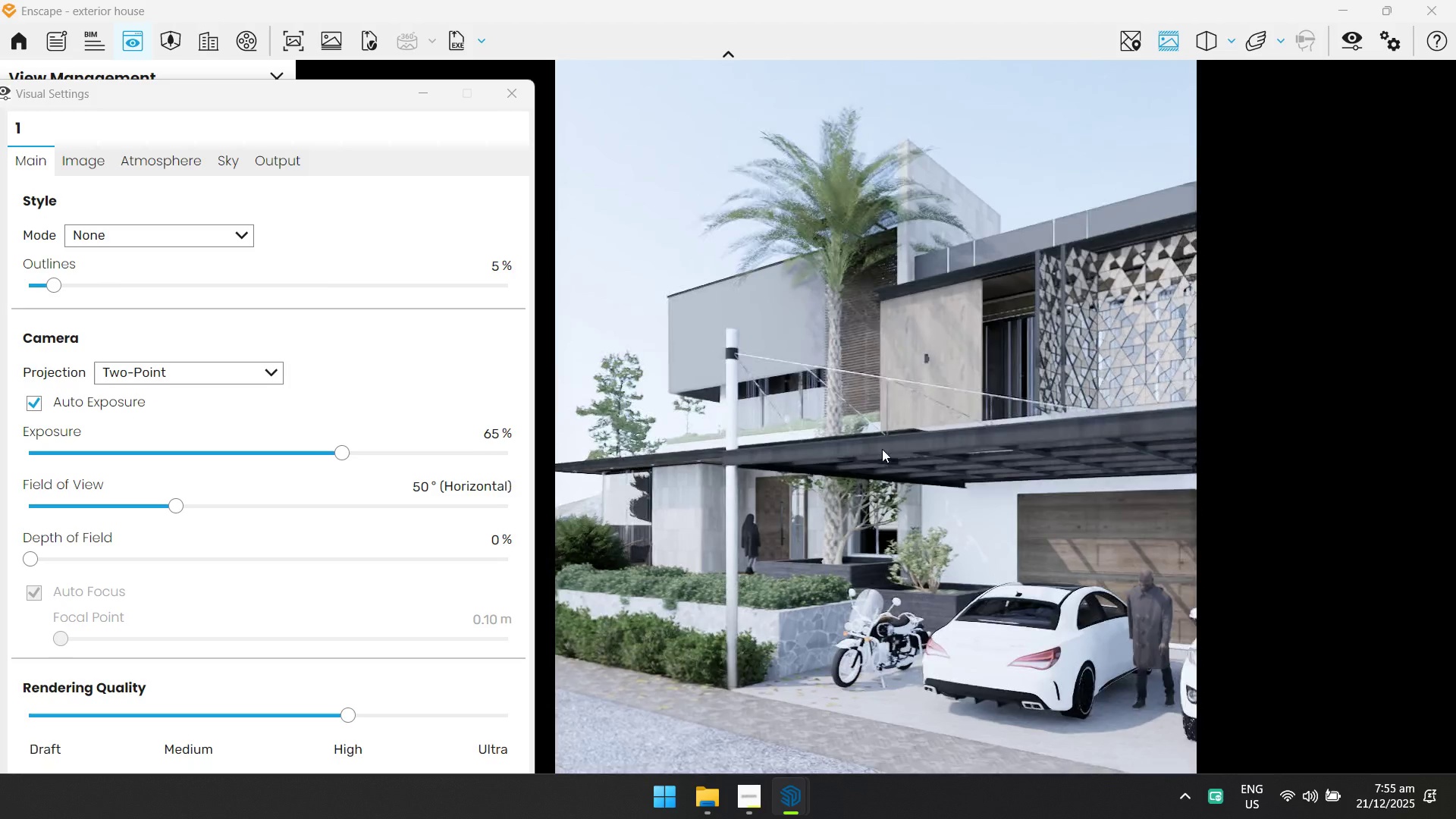 
hold_key(key=W, duration=0.61)
 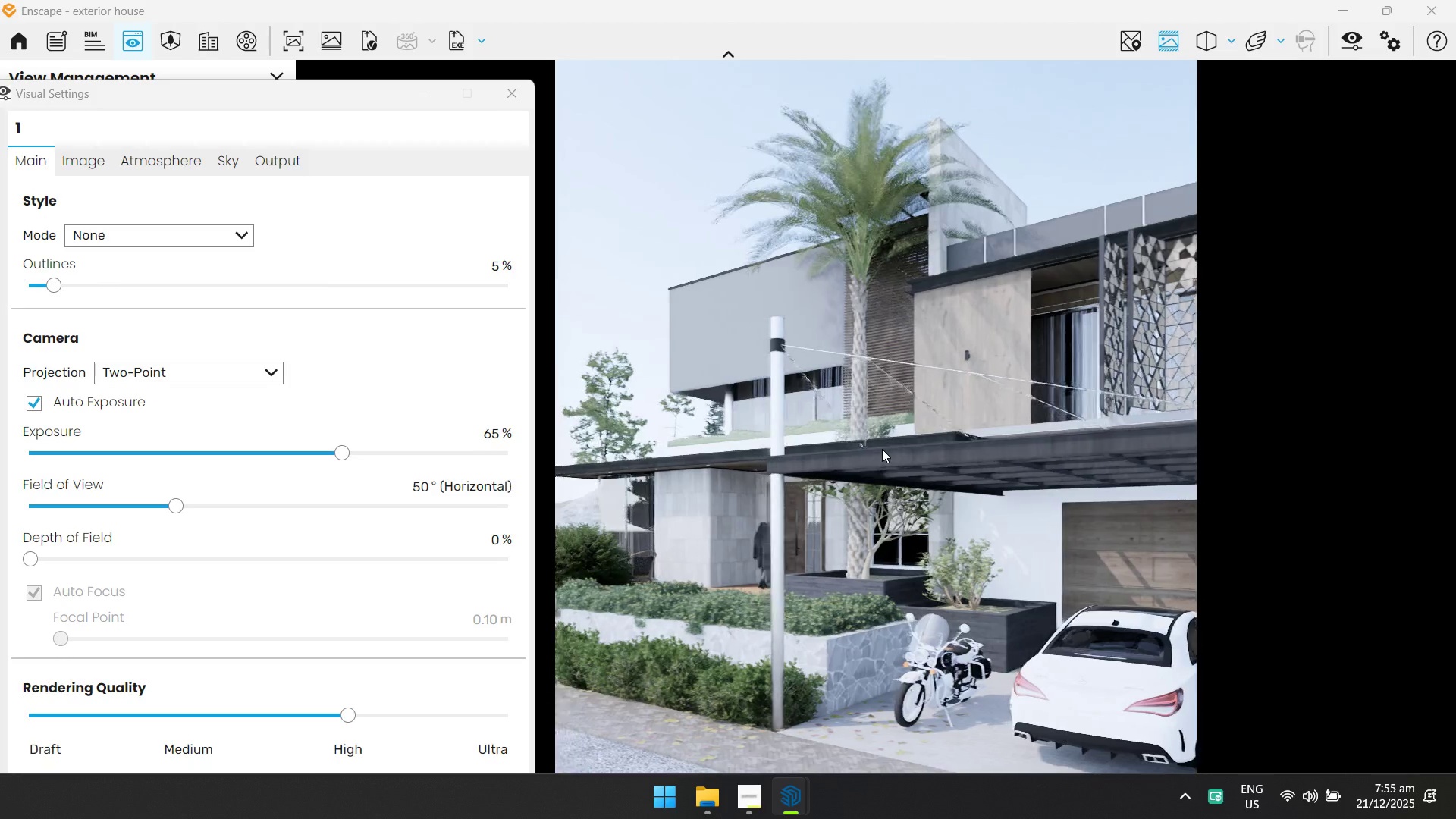 
hold_key(key=A, duration=0.36)
 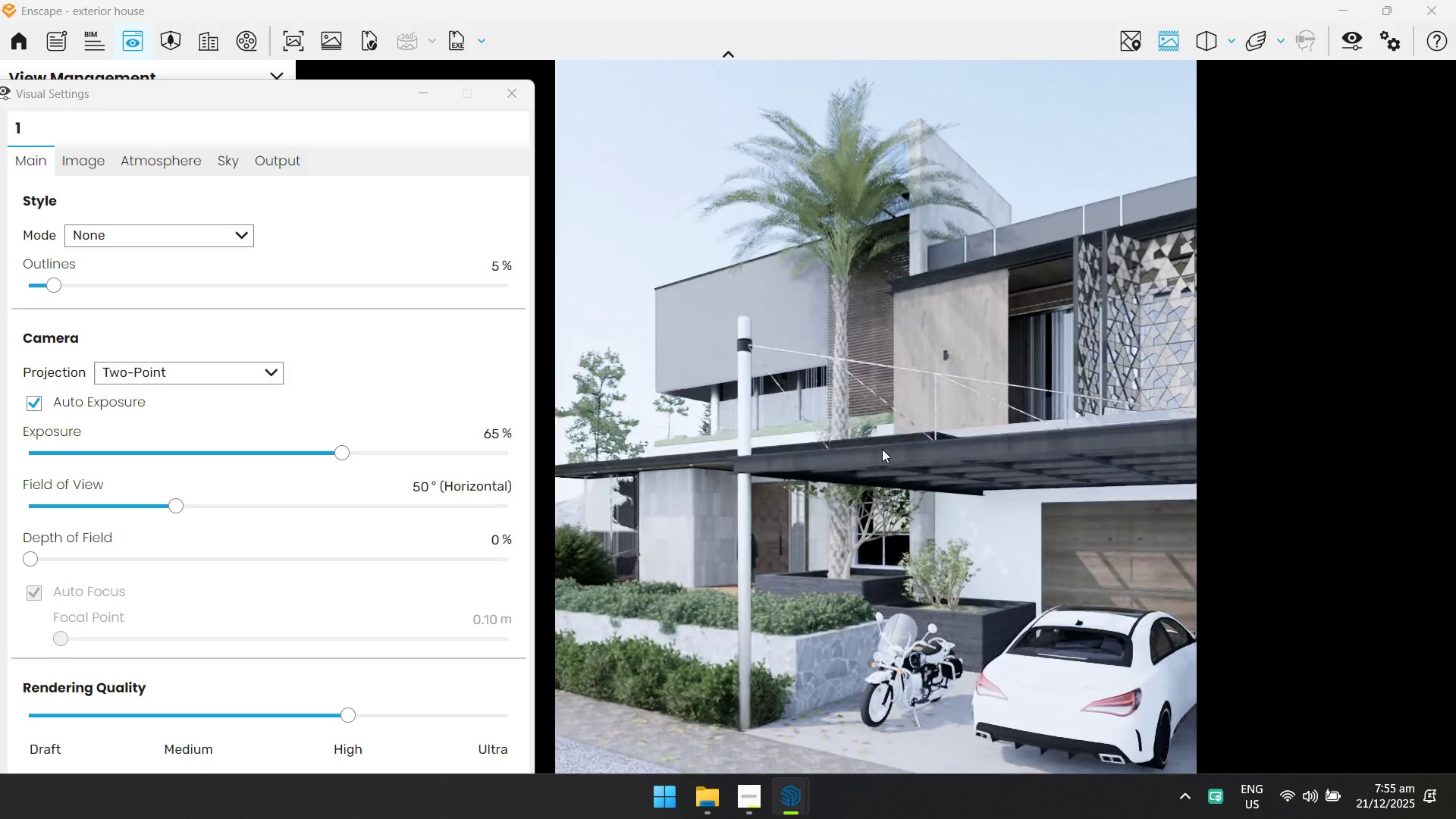 
type(awq)
 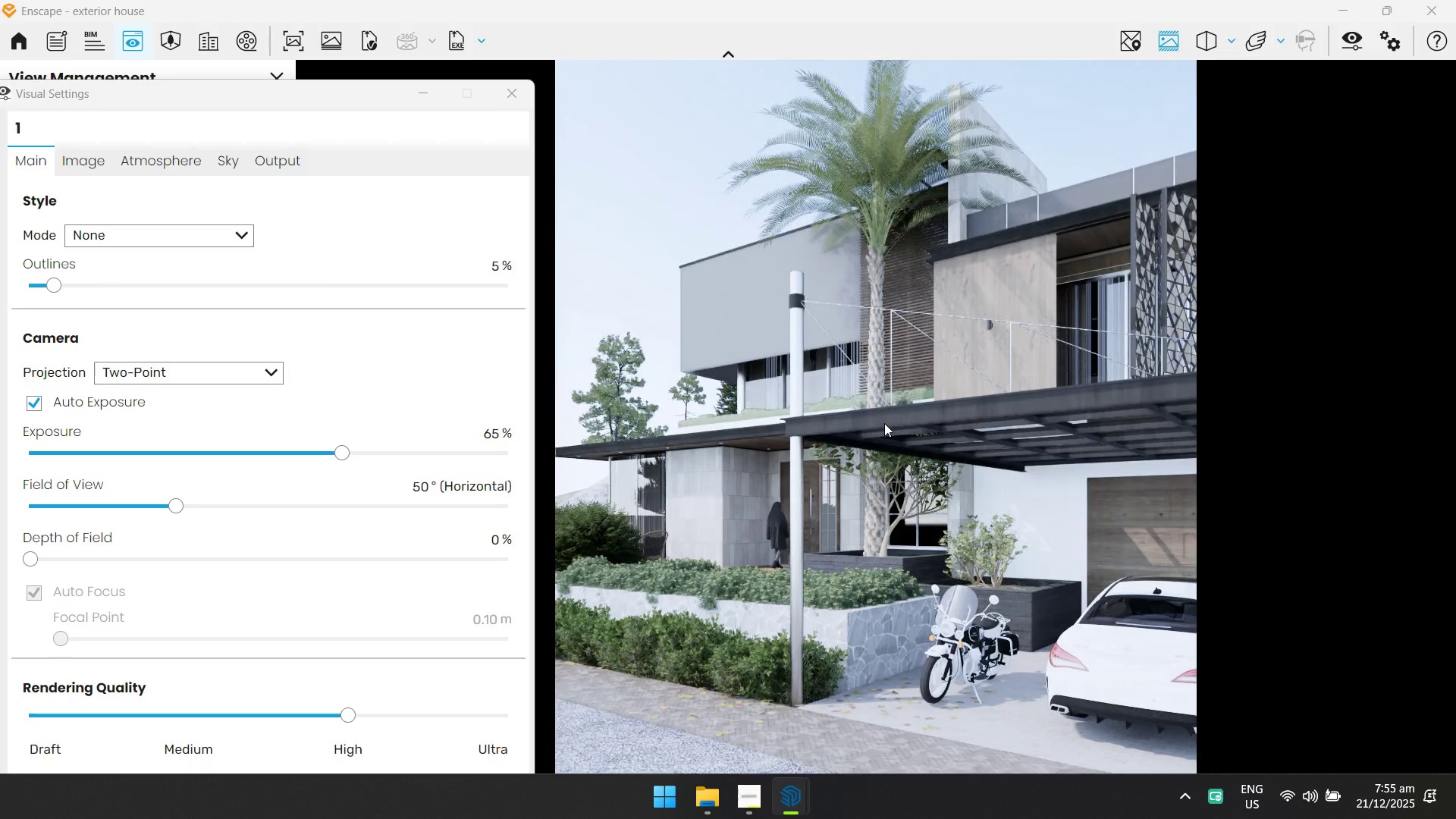 
hold_key(key=A, duration=1.19)
 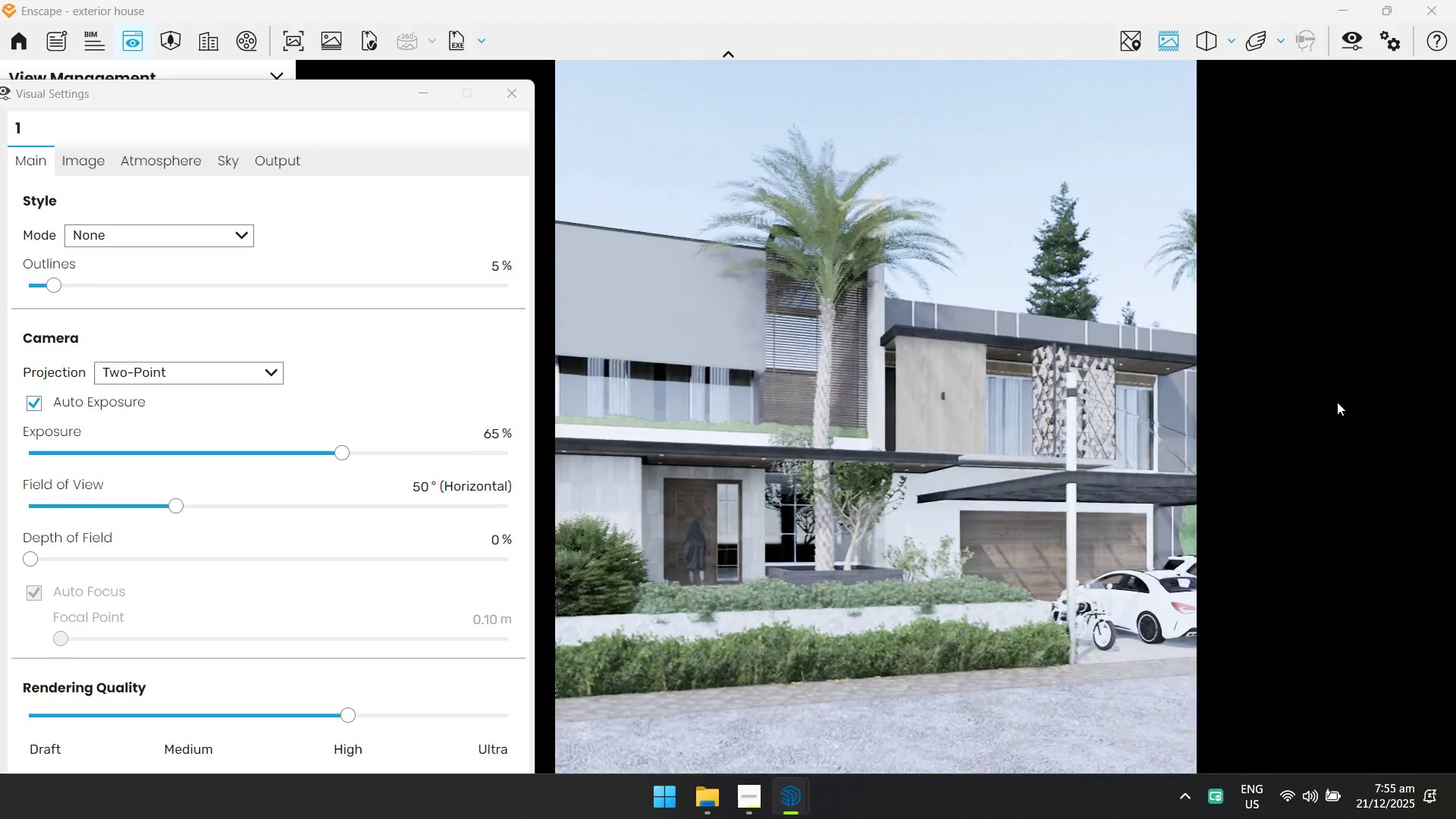 
left_click_drag(start_coordinate=[884, 423], to_coordinate=[1445, 406])
 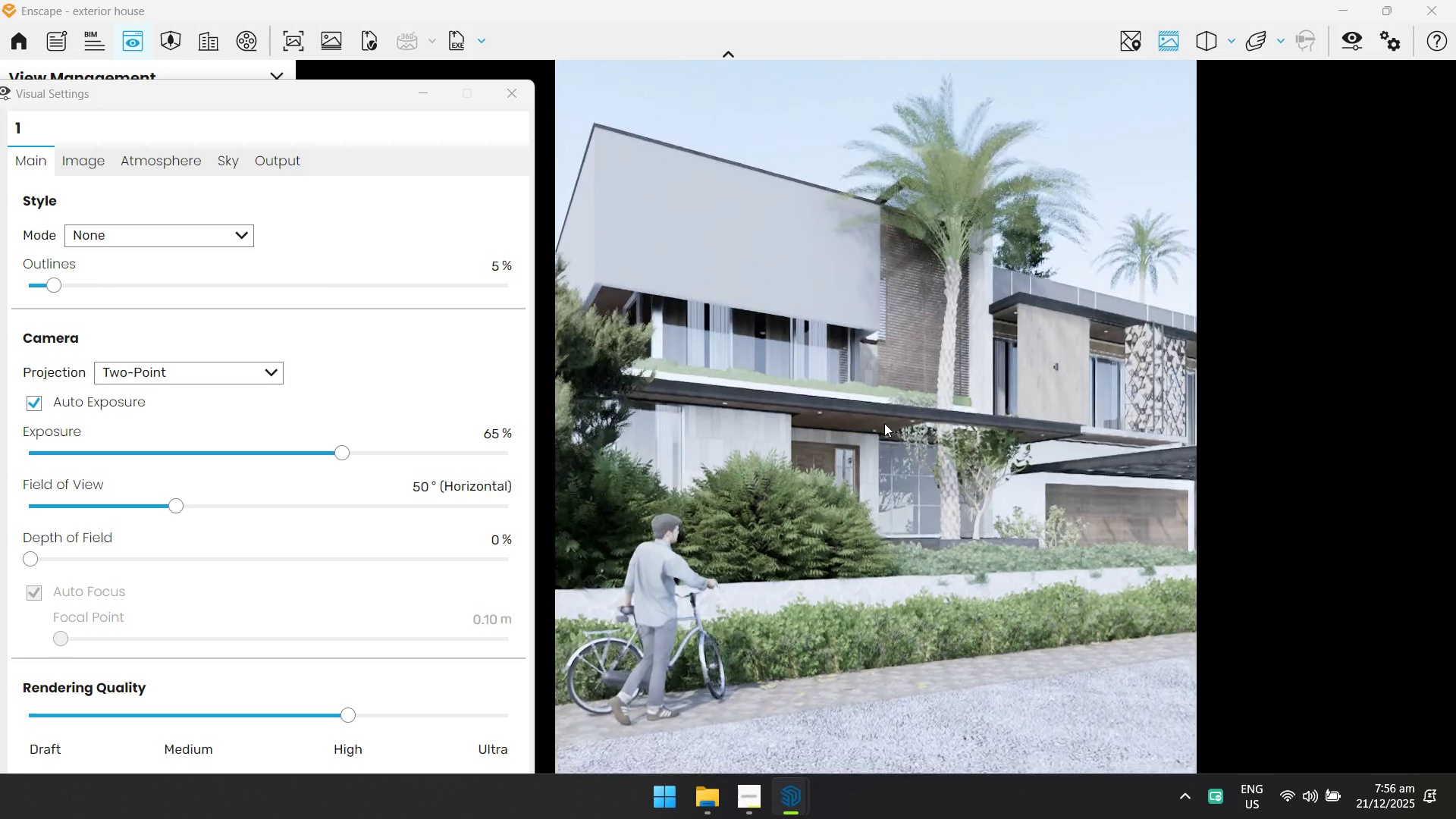 
hold_key(key=ShiftLeft, duration=1.12)
 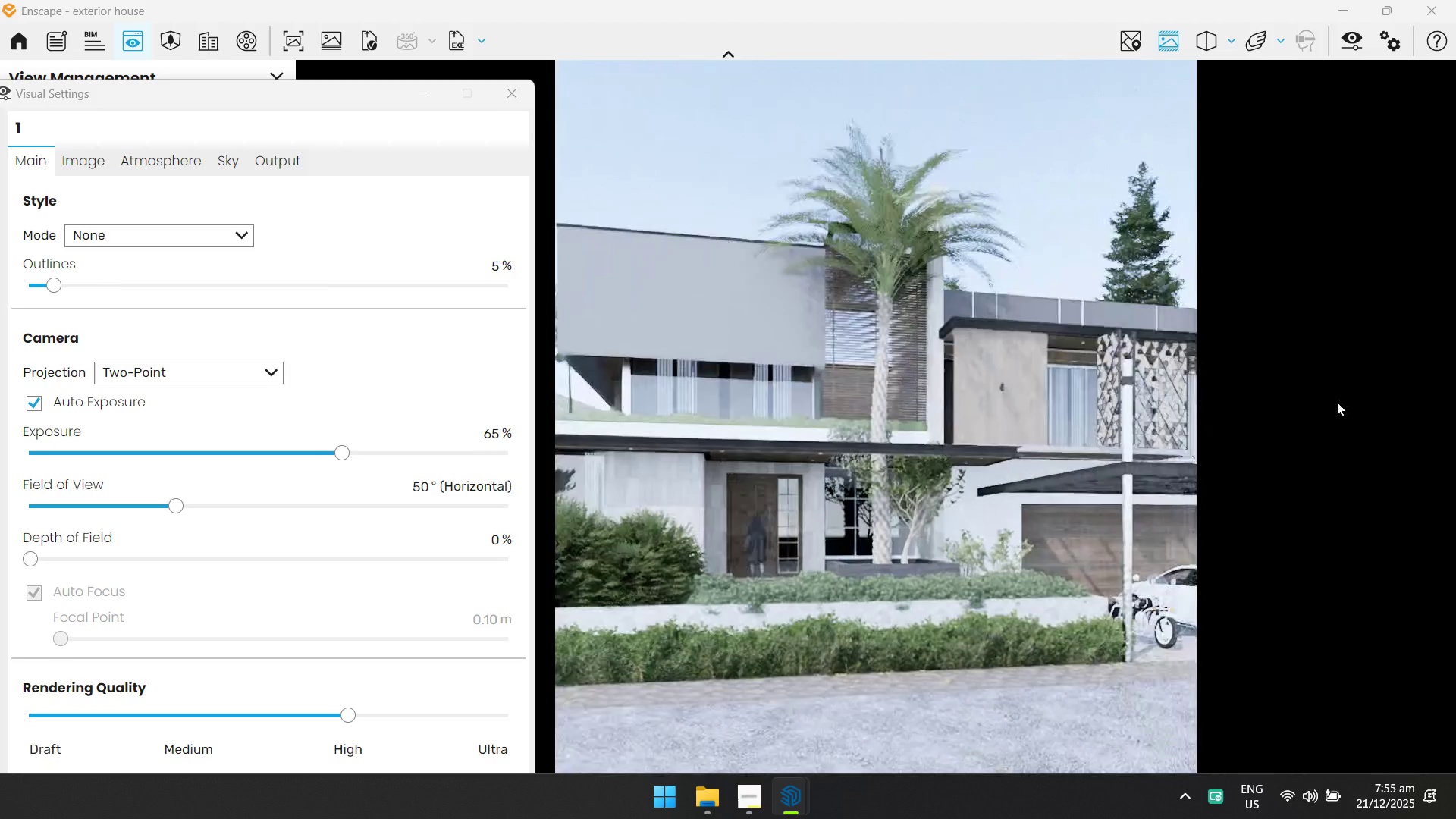 
hold_key(key=A, duration=0.83)
 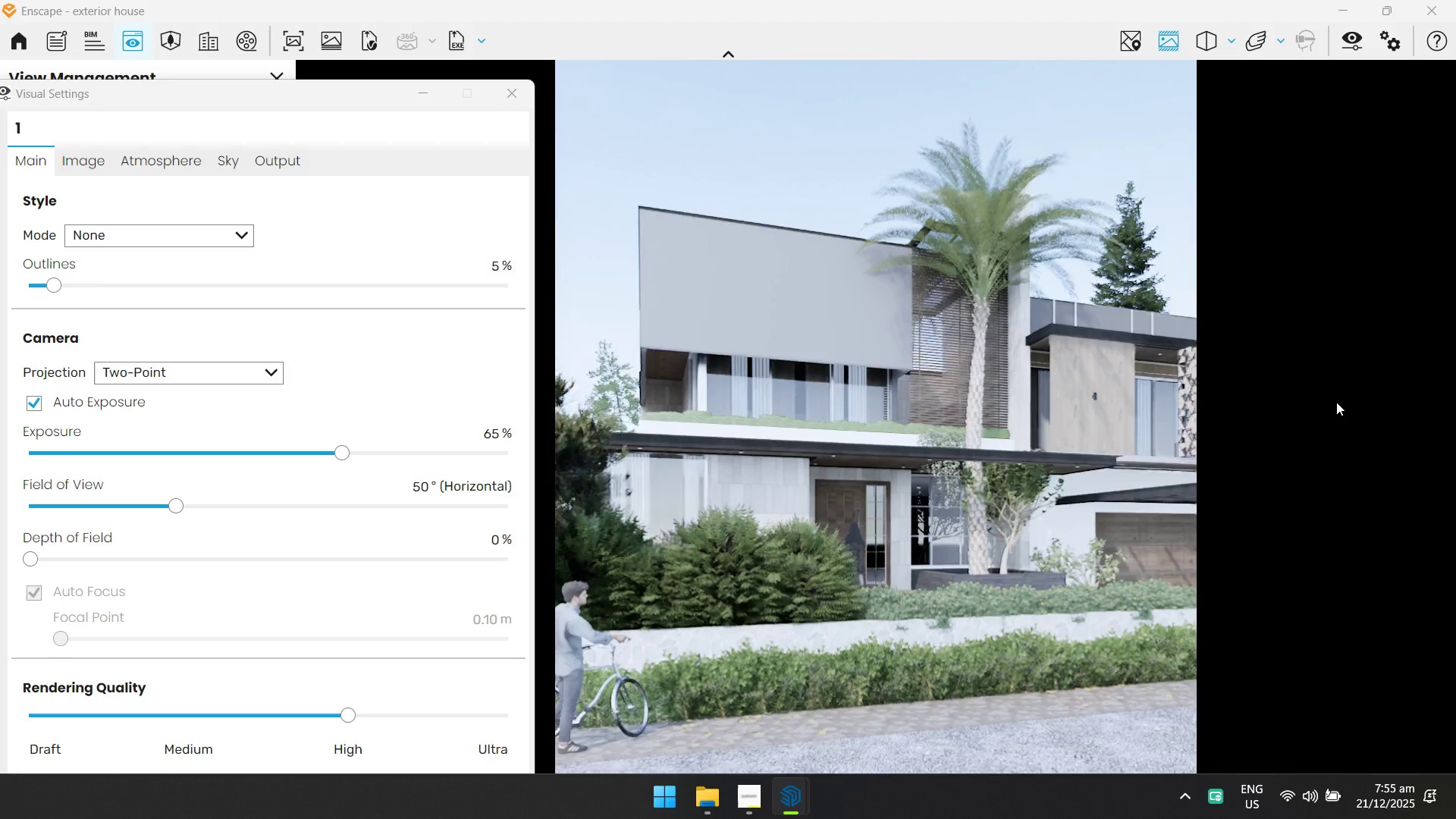 
key(Shift+ShiftLeft)
 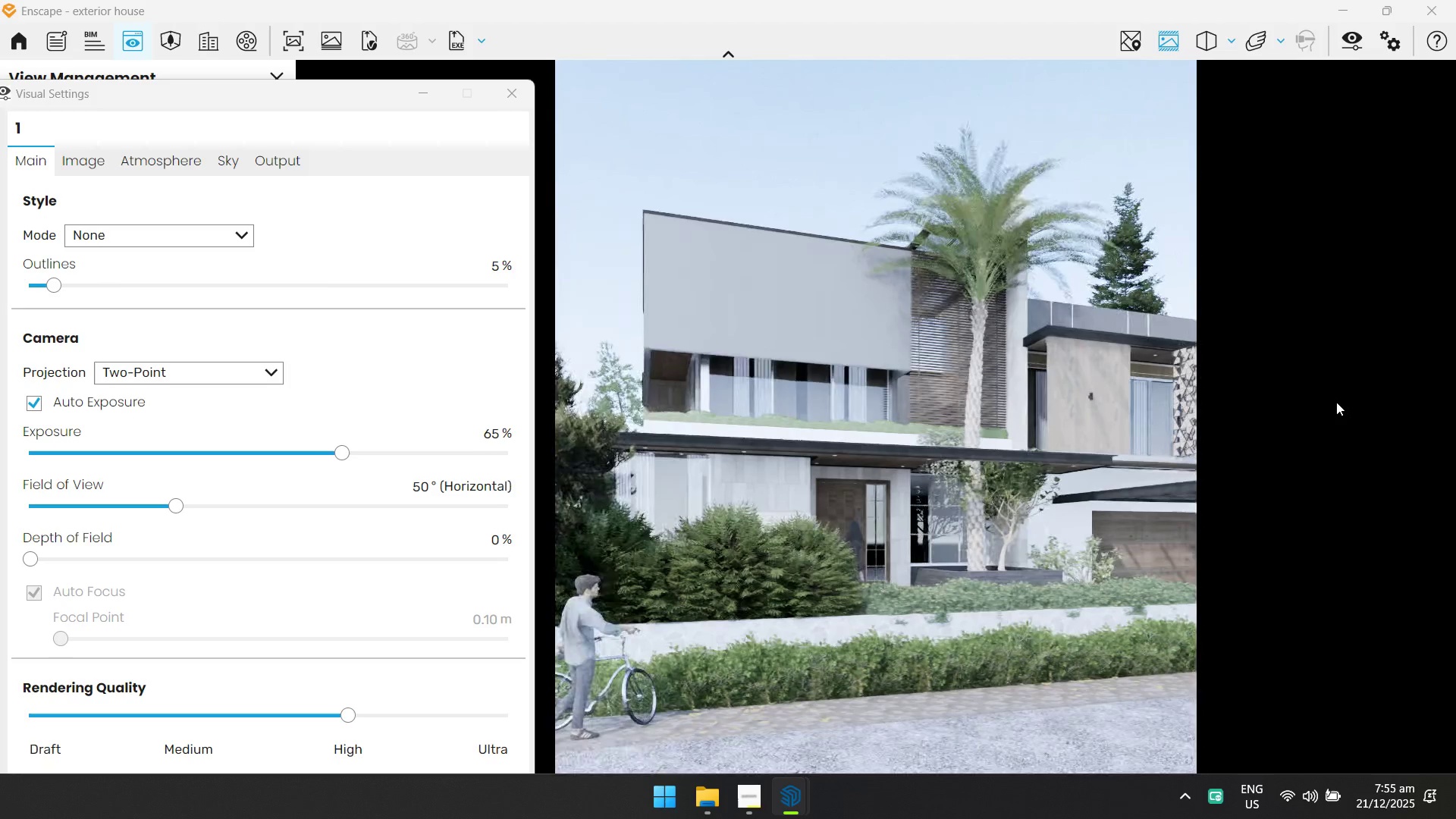 
hold_key(key=W, duration=0.36)
 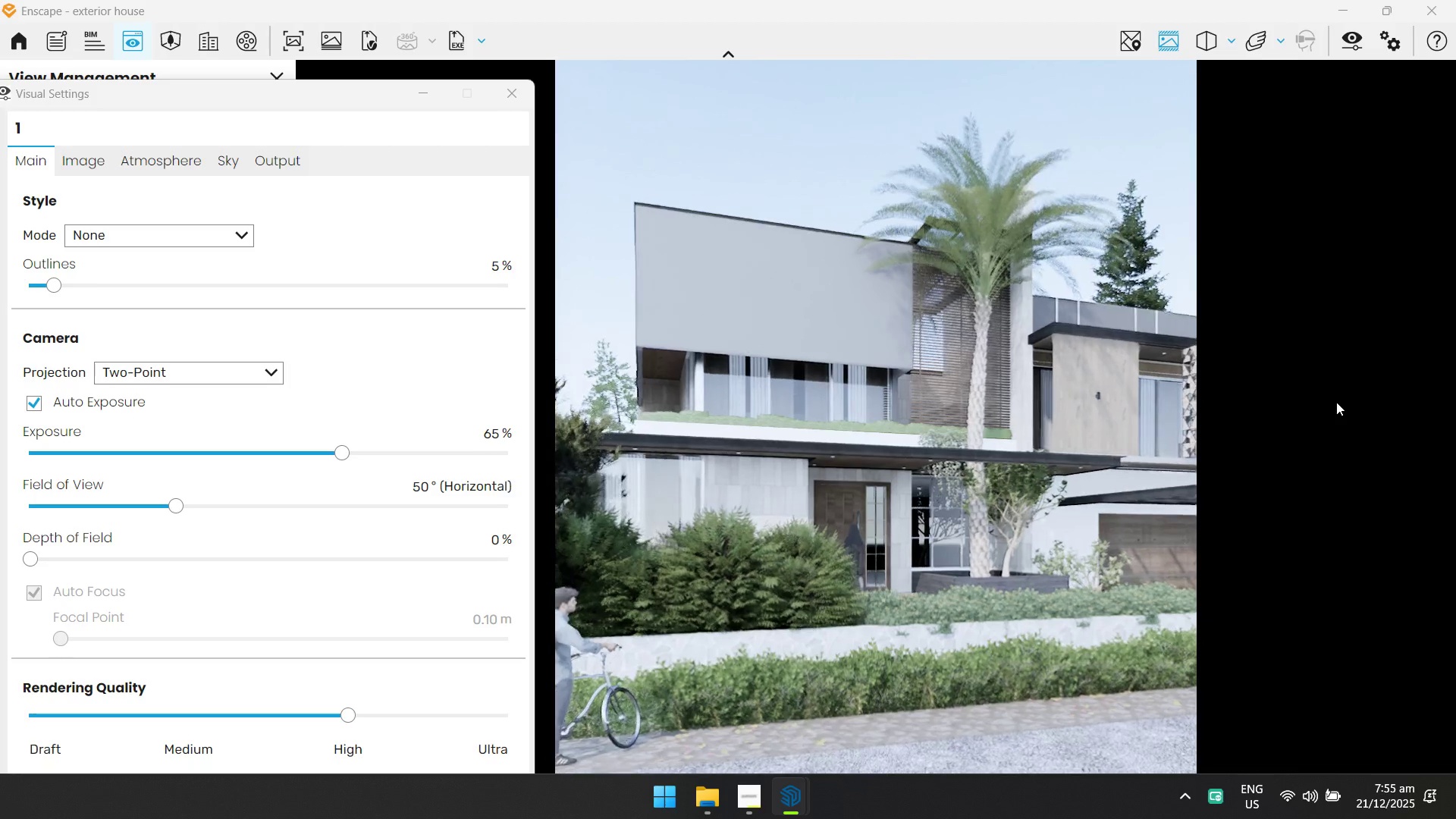 
hold_key(key=A, duration=0.84)
 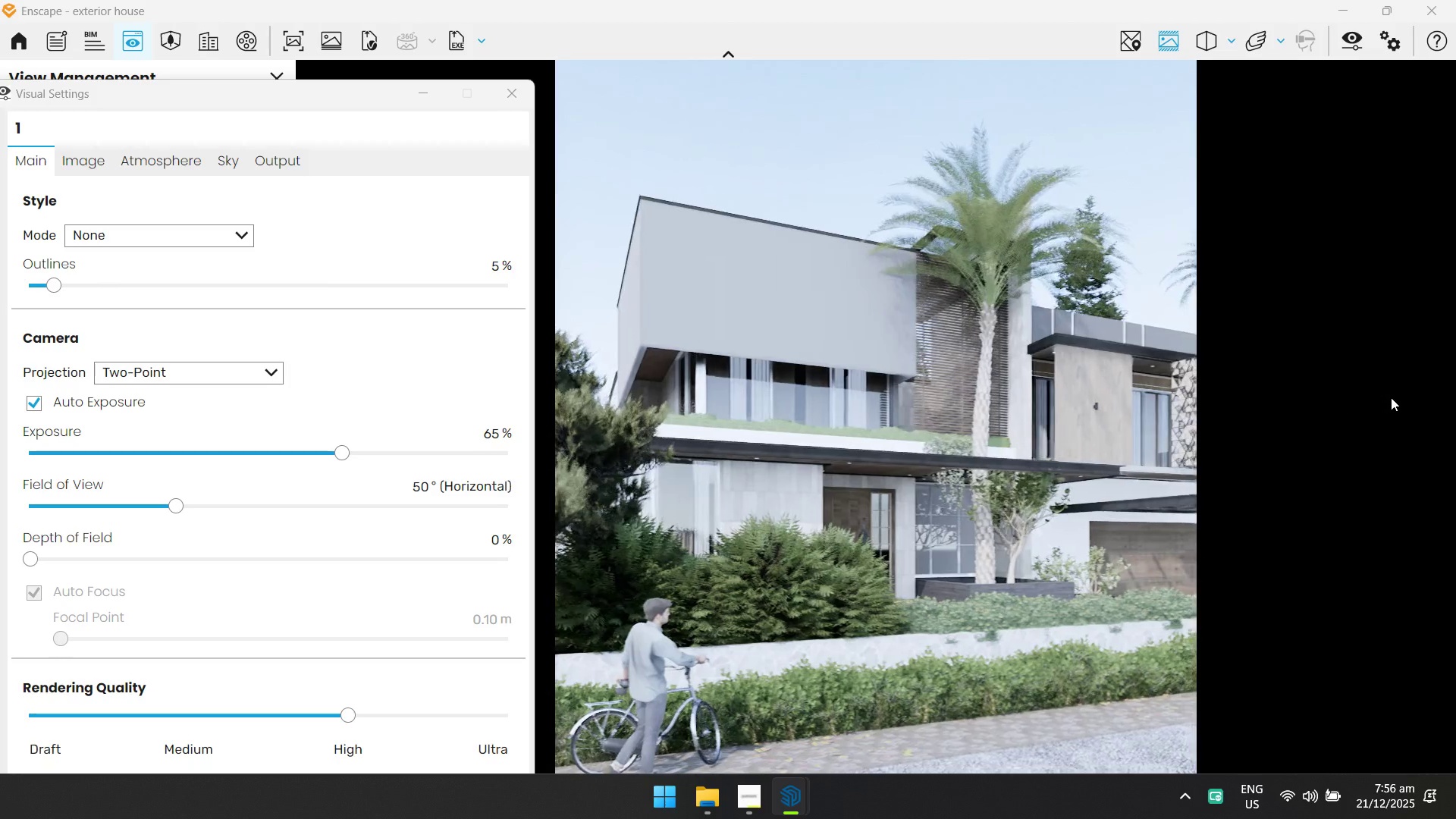 
type(aaqw)
 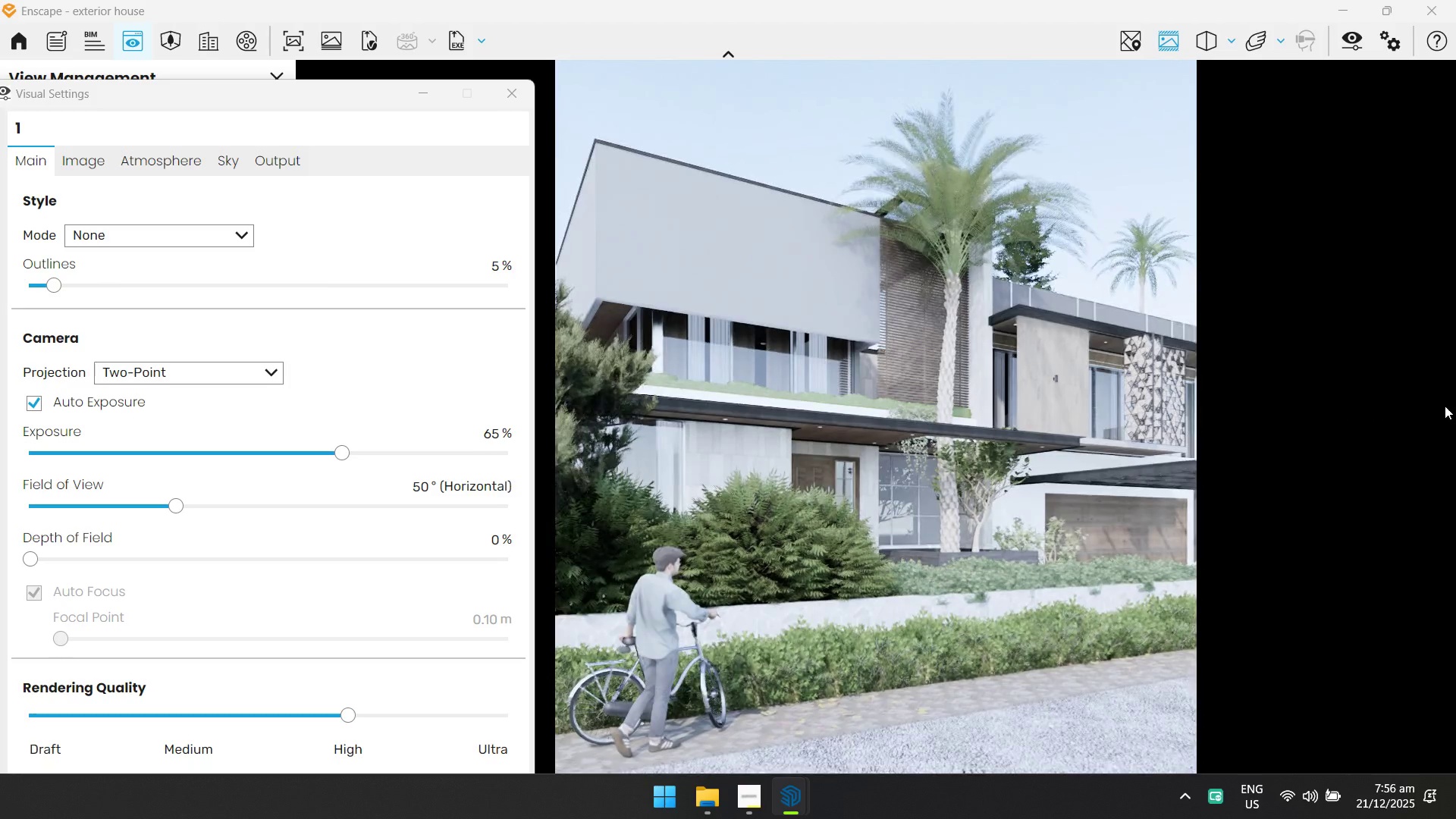 
type(qe)
 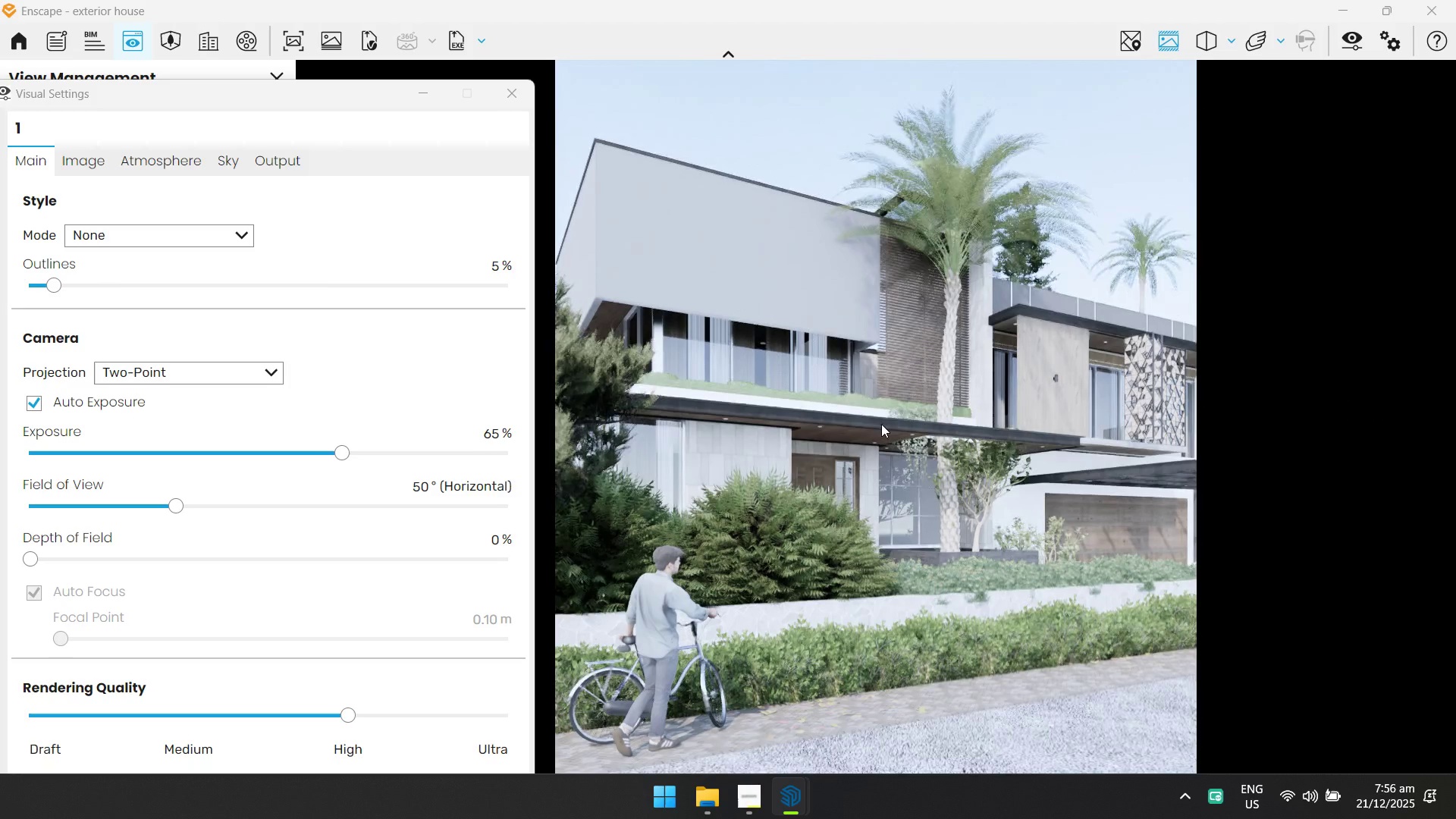 
left_click_drag(start_coordinate=[879, 424], to_coordinate=[868, 415])
 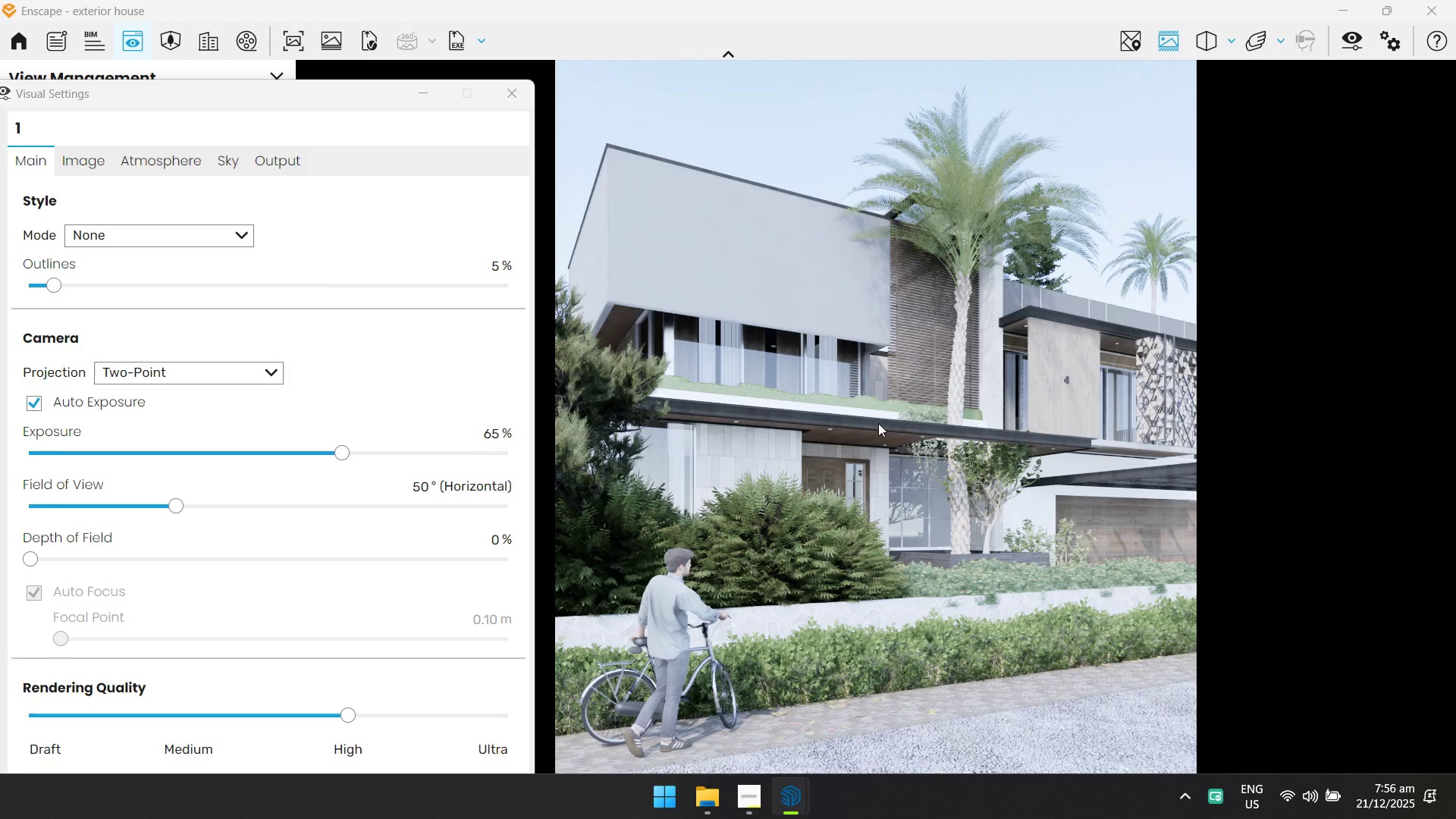 
left_click([878, 423])
 